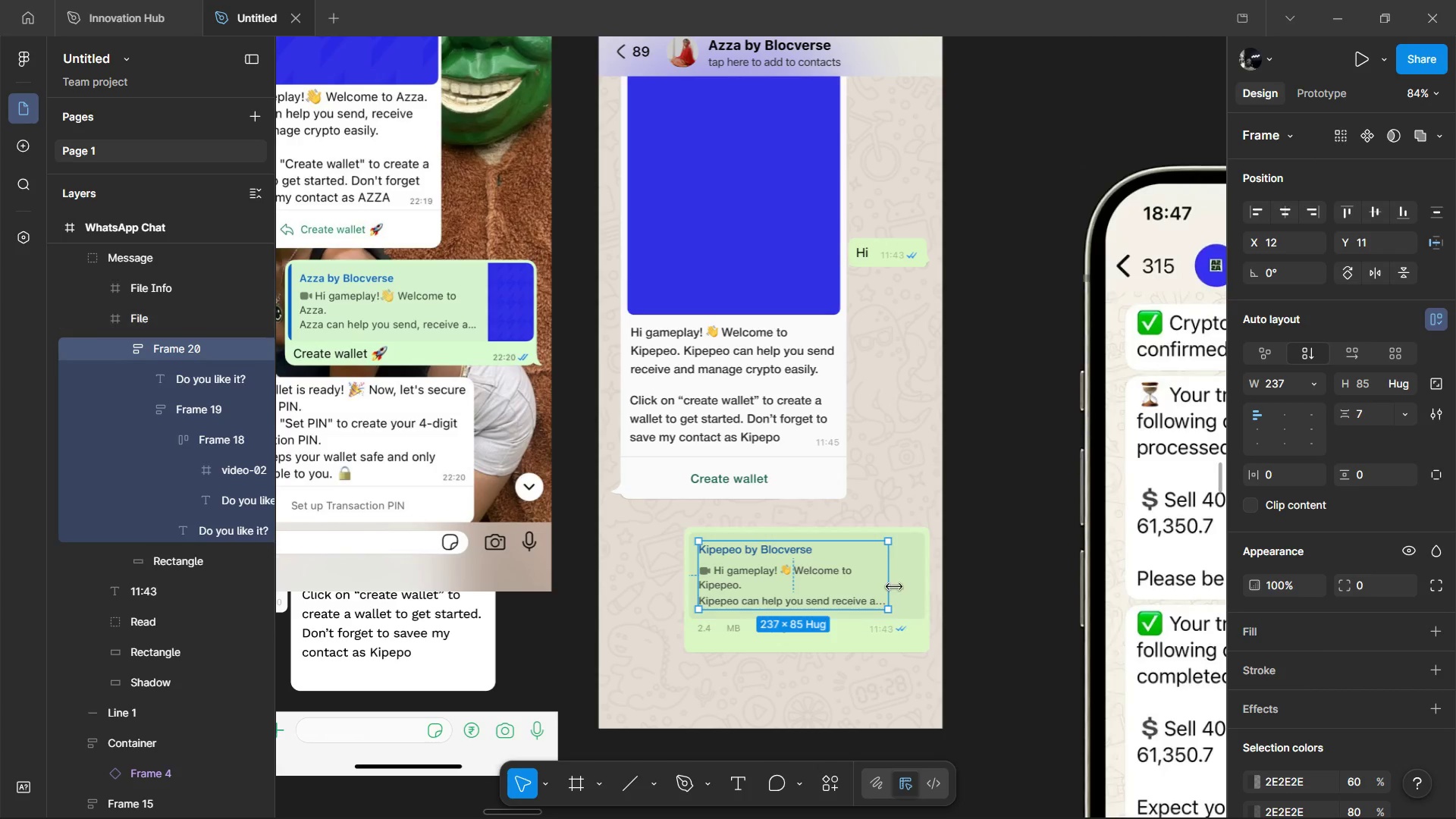 
left_click_drag(start_coordinate=[891, 586], to_coordinate=[864, 598])
 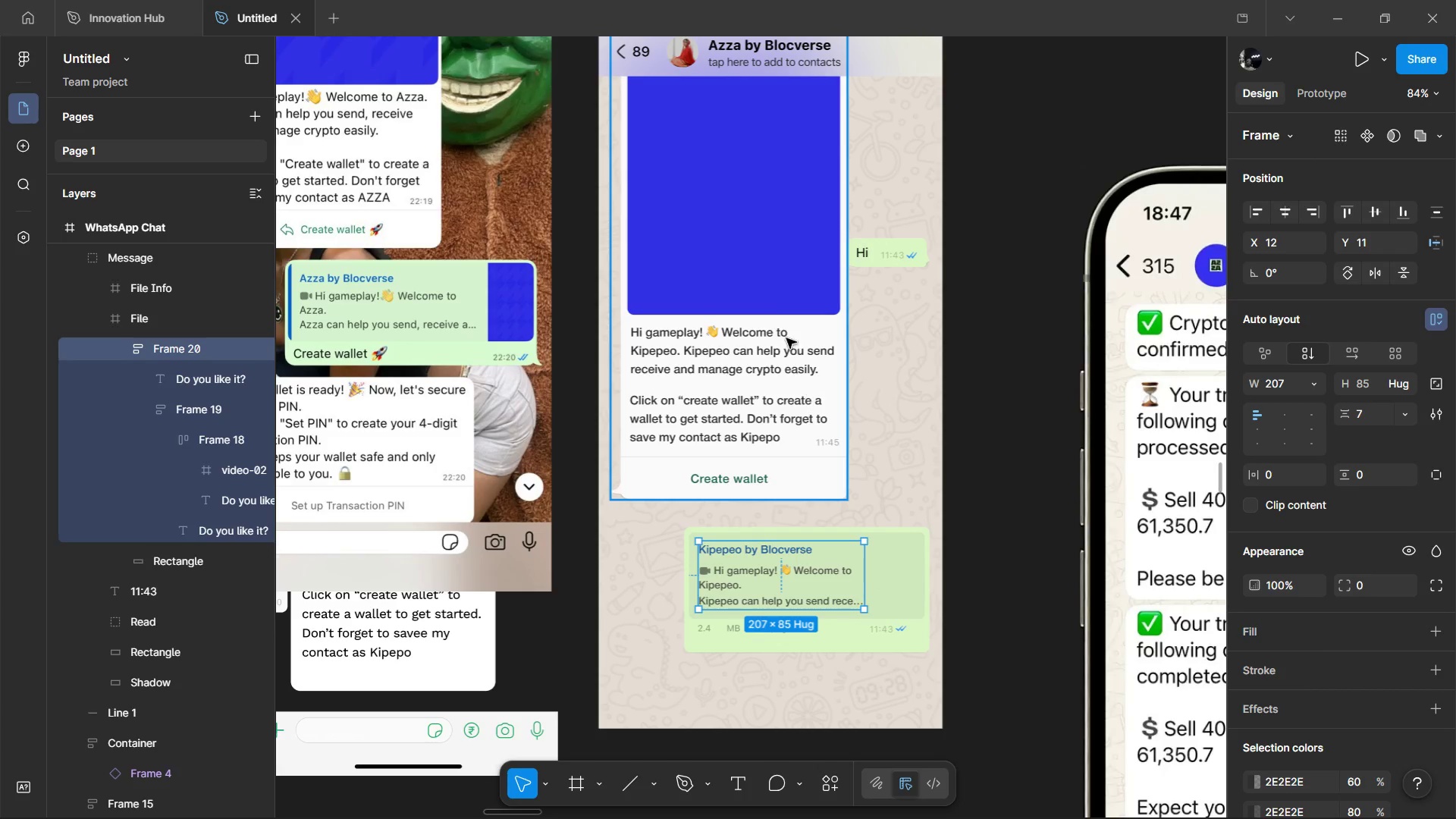 
left_click([777, 311])
 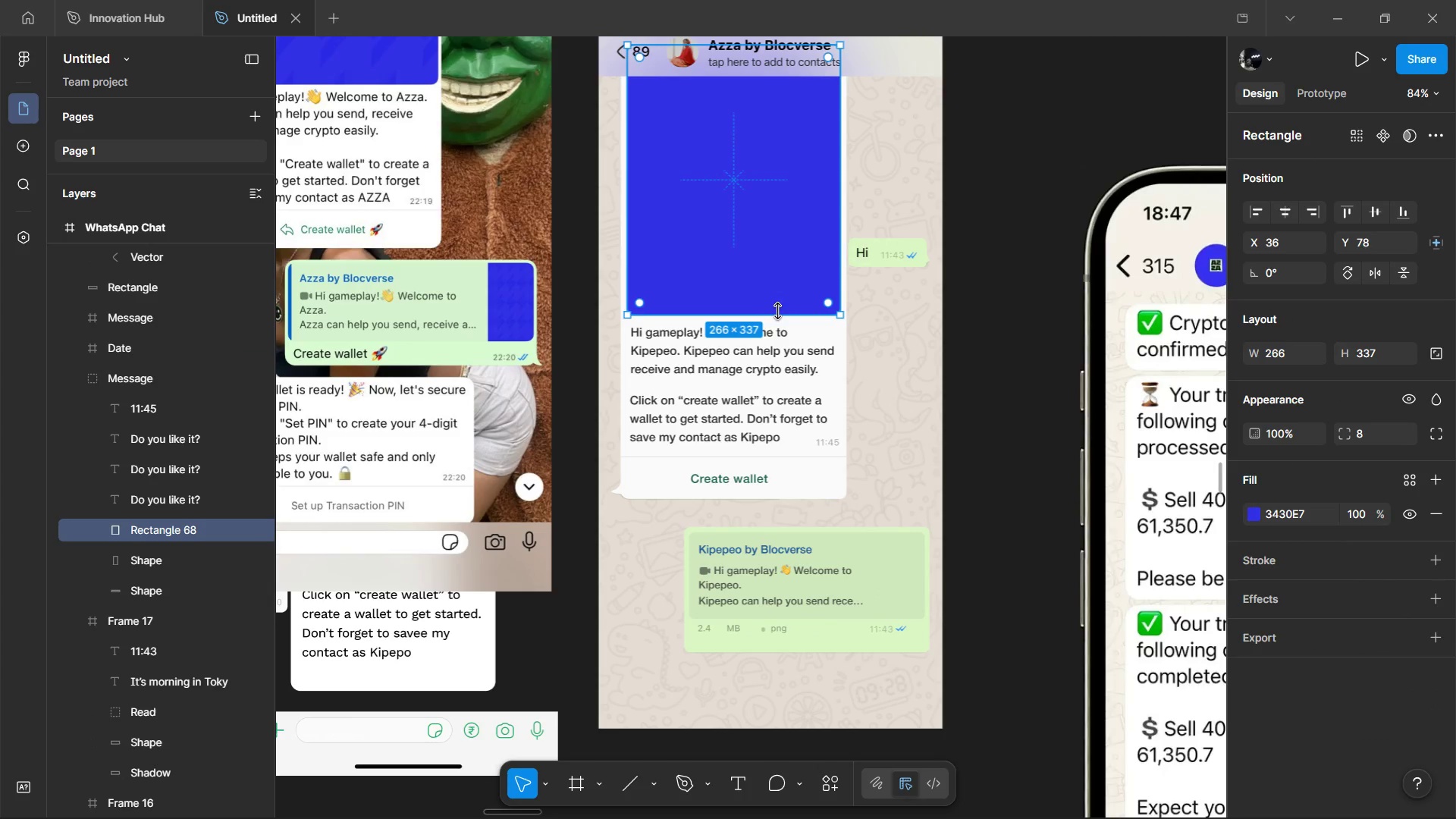 
key(Control+D)
 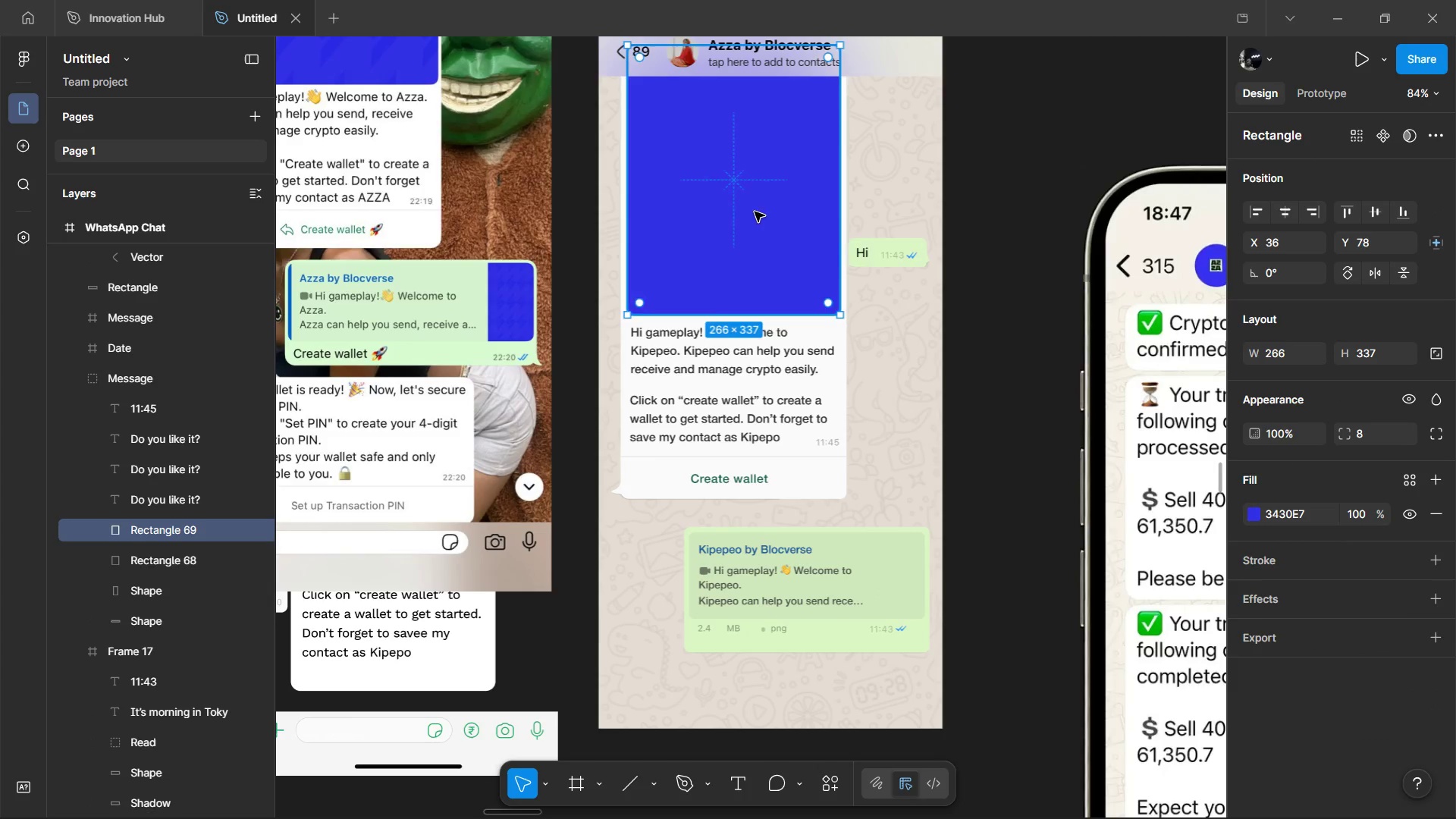 
left_click_drag(start_coordinate=[748, 214], to_coordinate=[870, 563])
 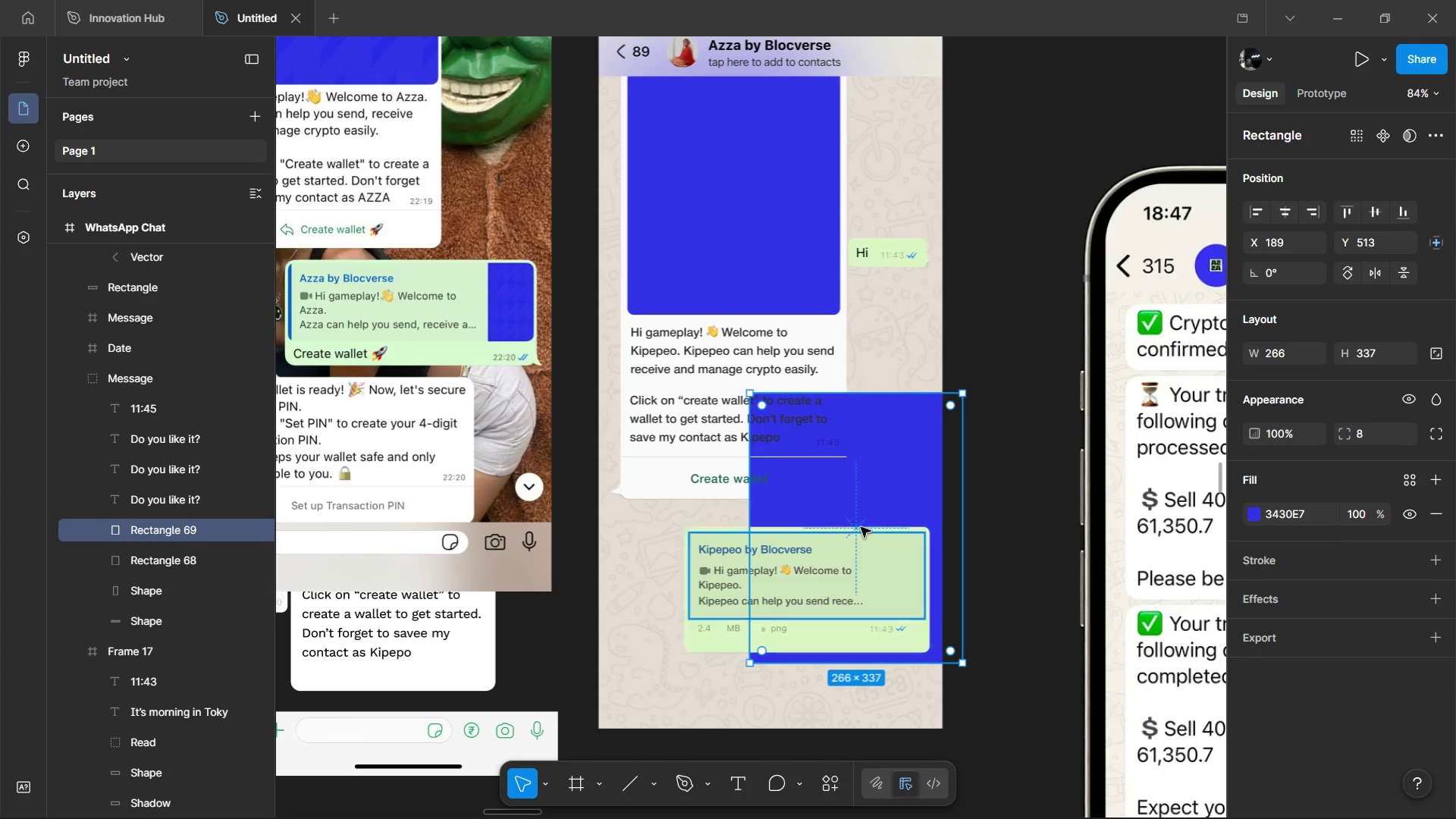 
key(Control+X)
 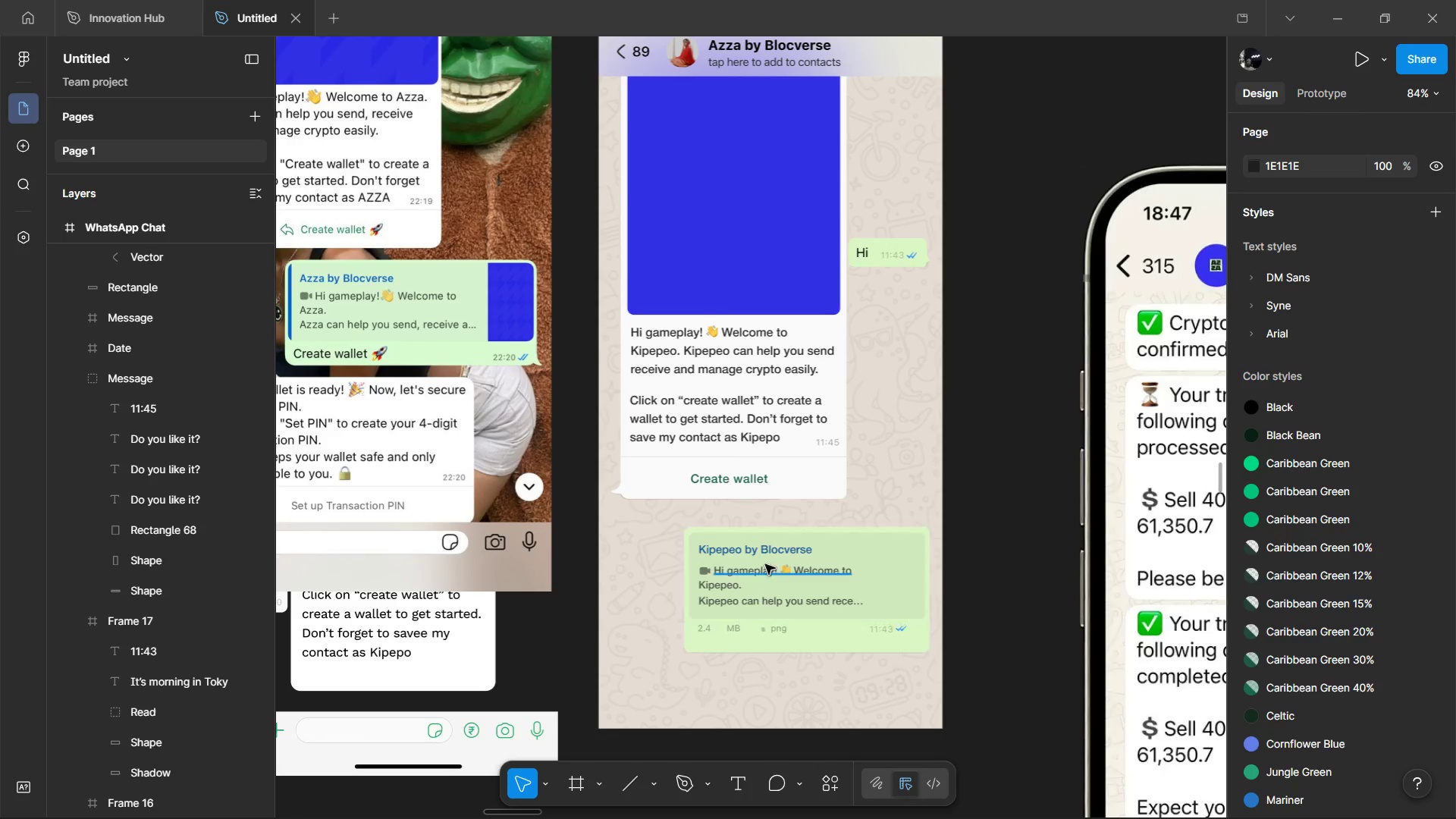 
double_click([770, 556])
 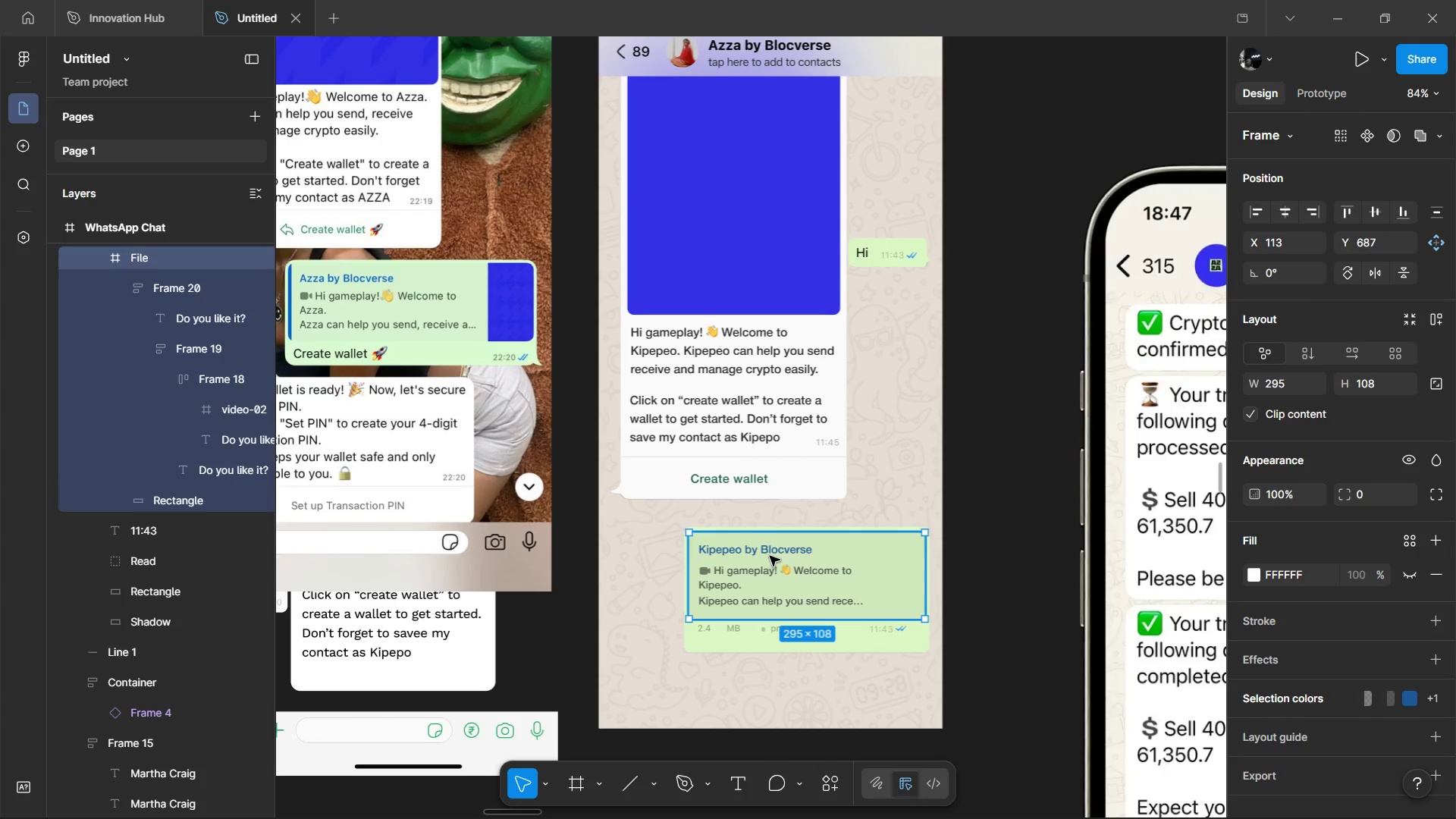 
triple_click([770, 556])
 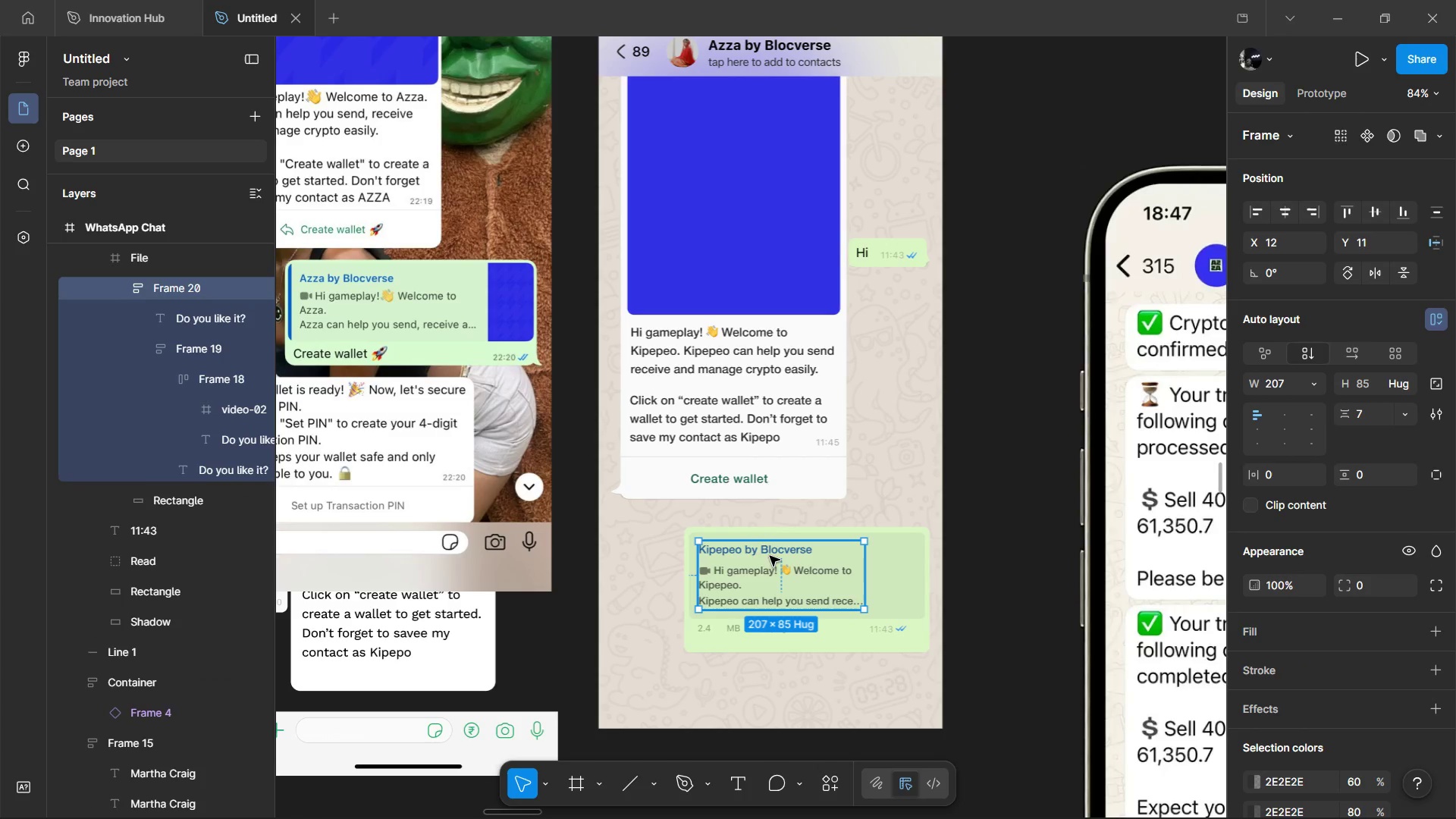 
triple_click([770, 556])
 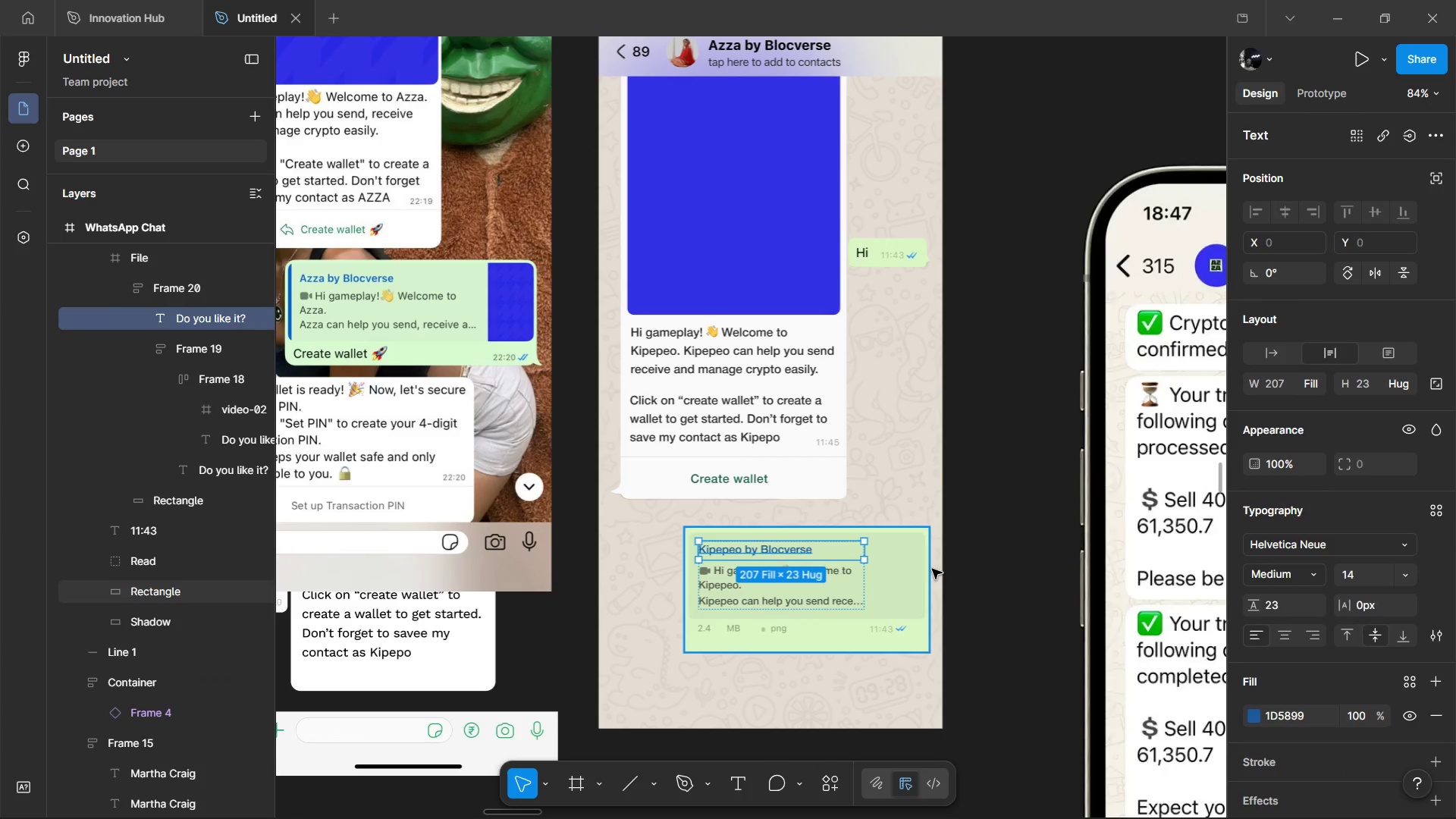 
left_click([932, 569])
 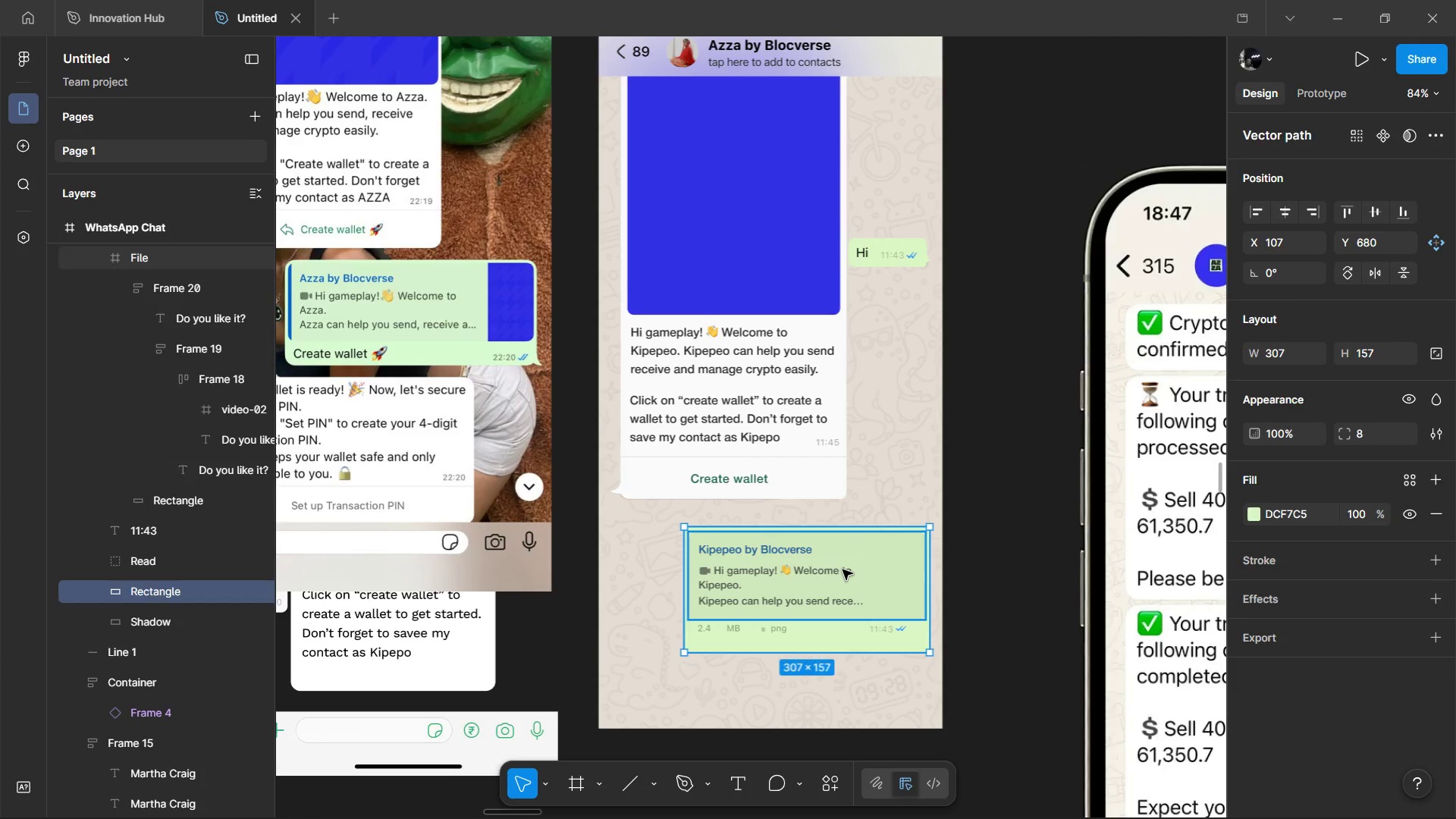 
double_click([843, 570])
 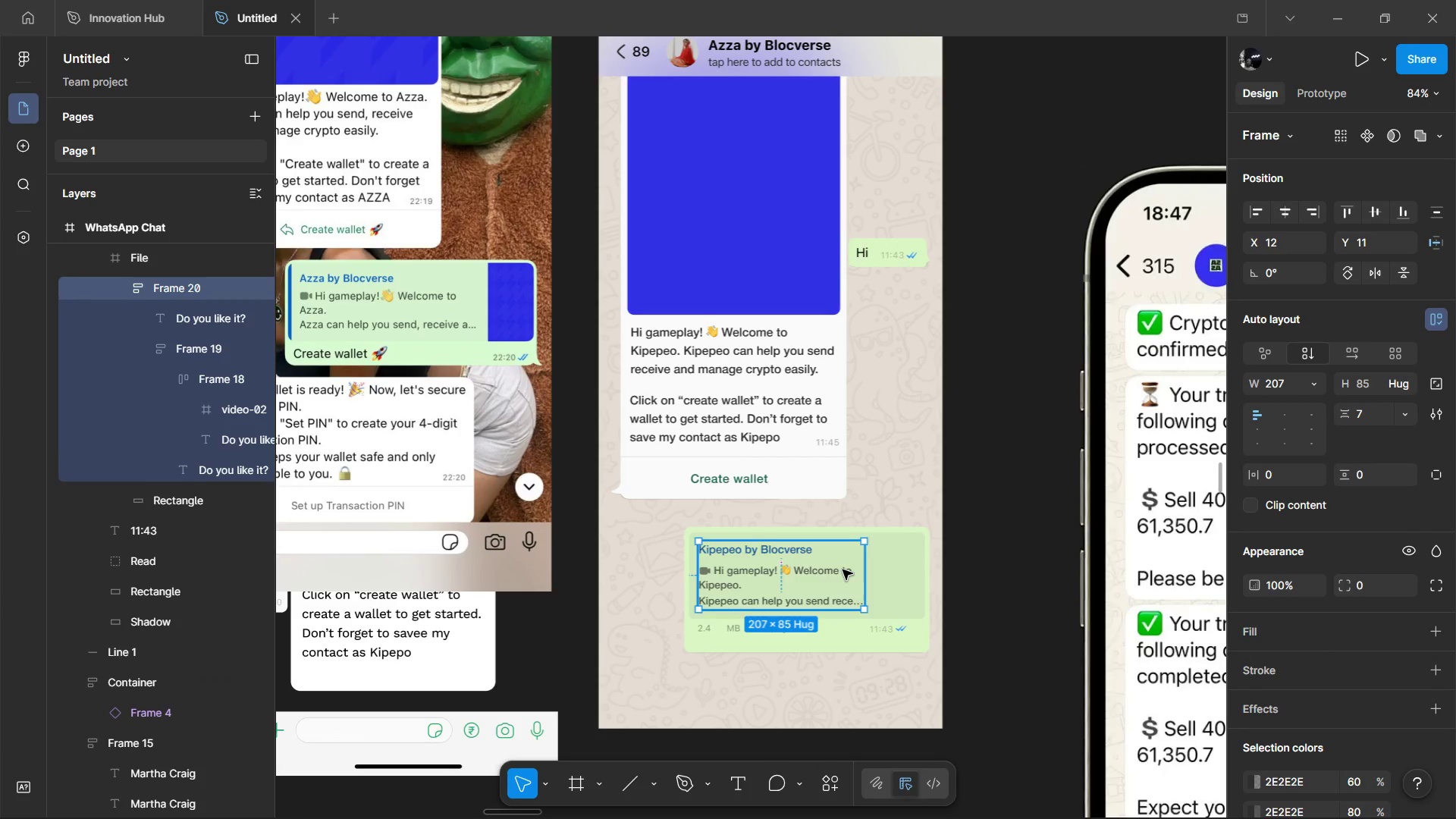 
key(Control+D)
 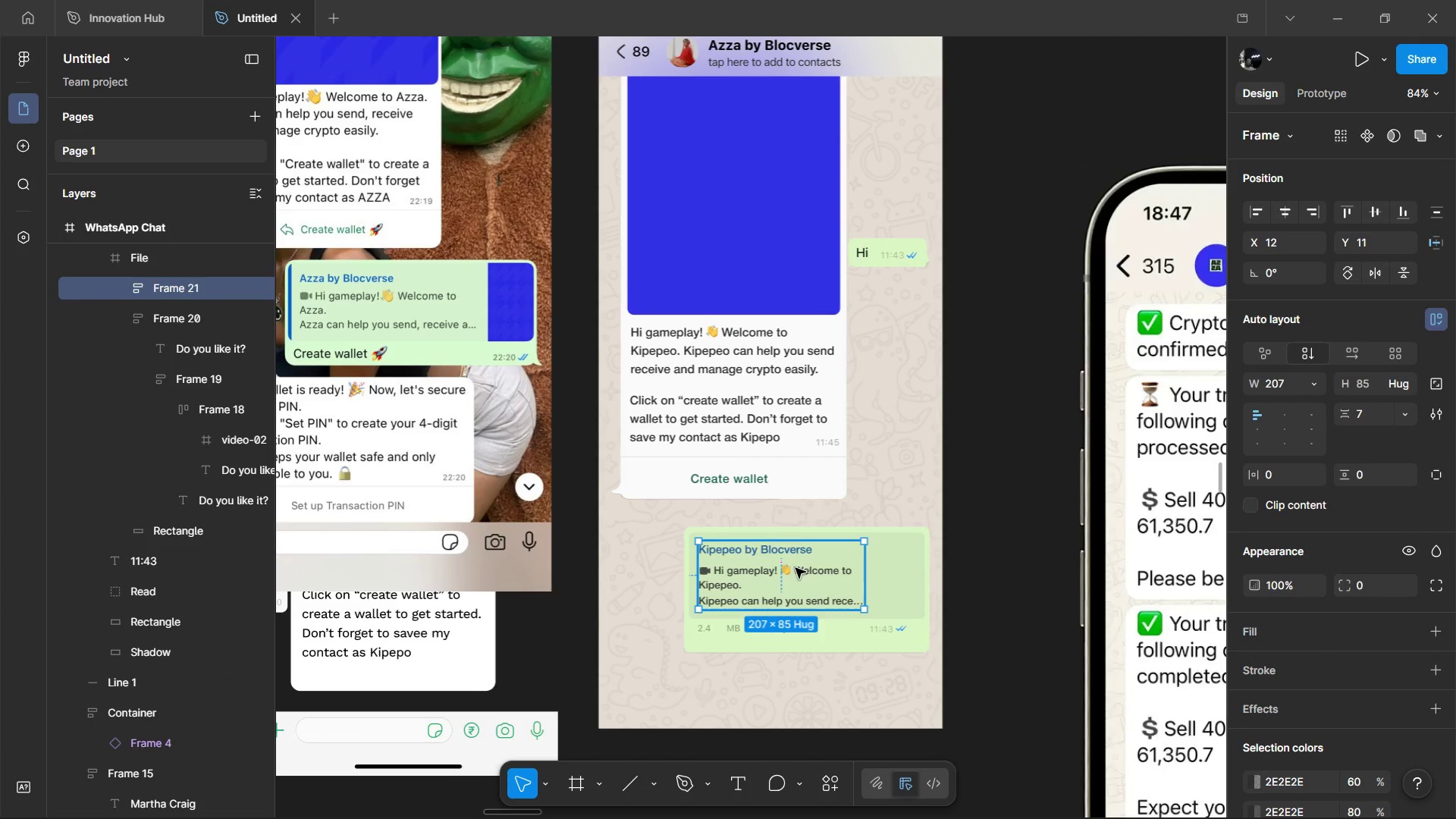 
key(Control+Shift+R)
 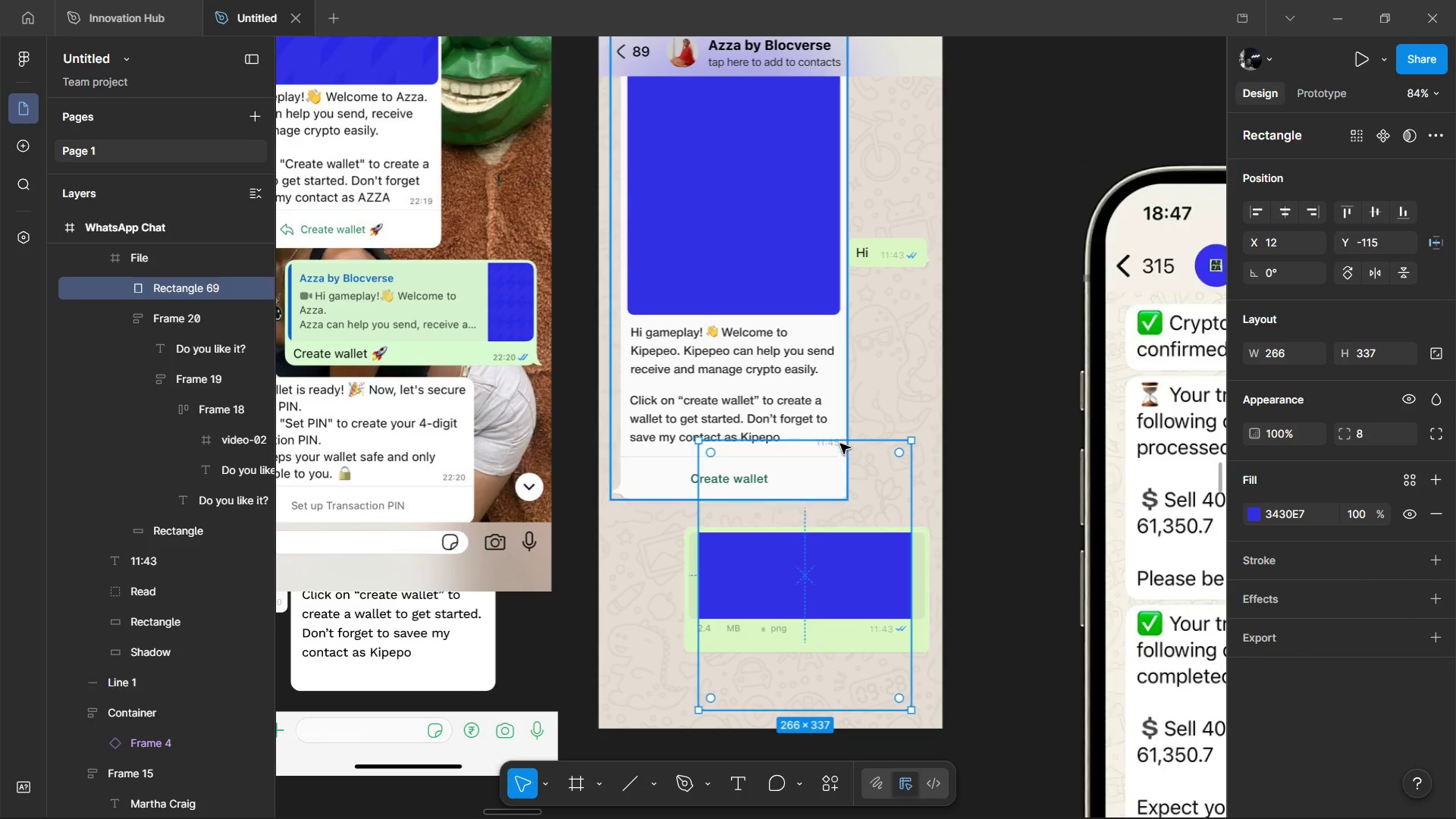 
left_click_drag(start_coordinate=[840, 441], to_coordinate=[832, 525])
 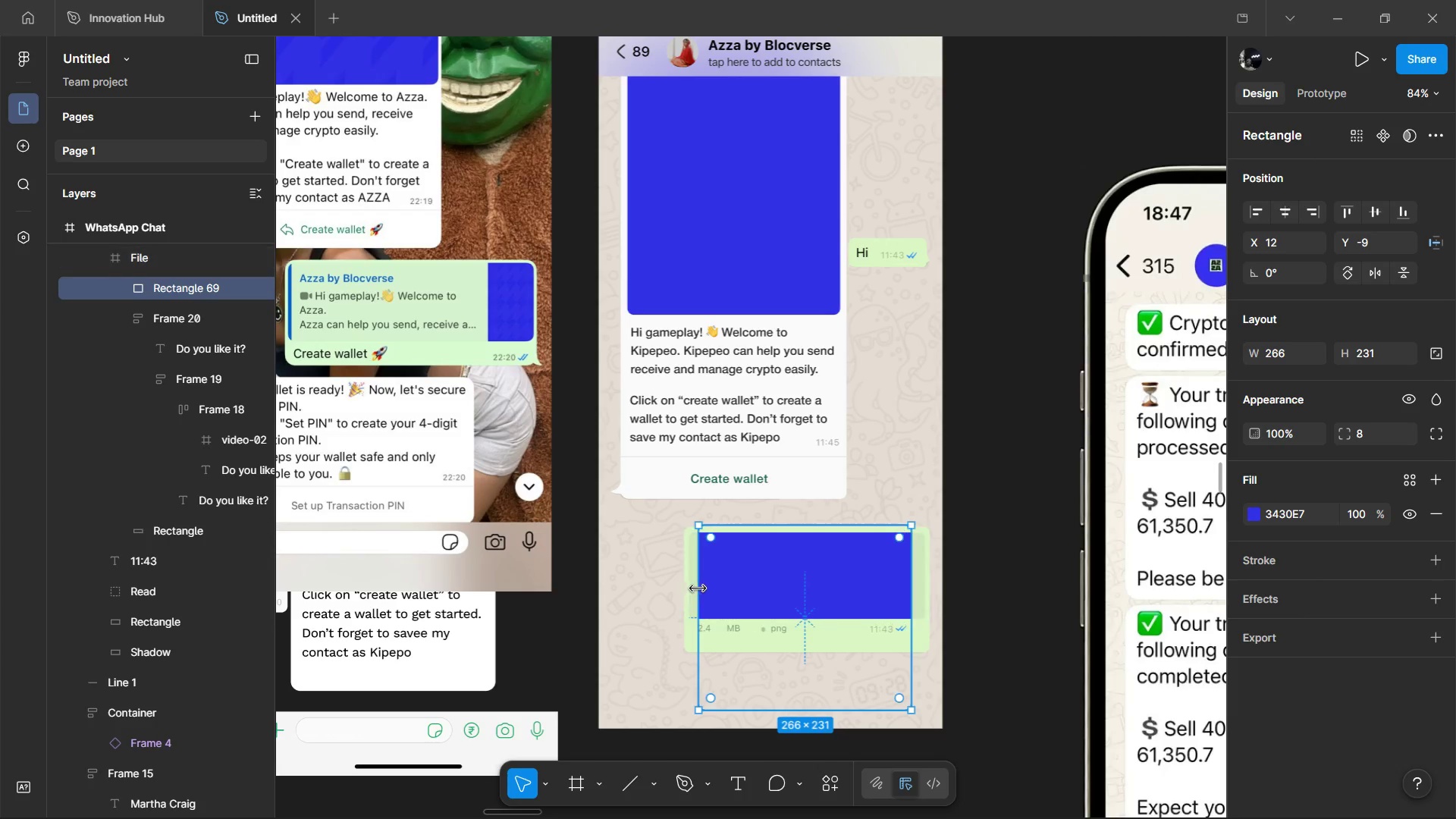 
left_click_drag(start_coordinate=[699, 587], to_coordinate=[817, 590])
 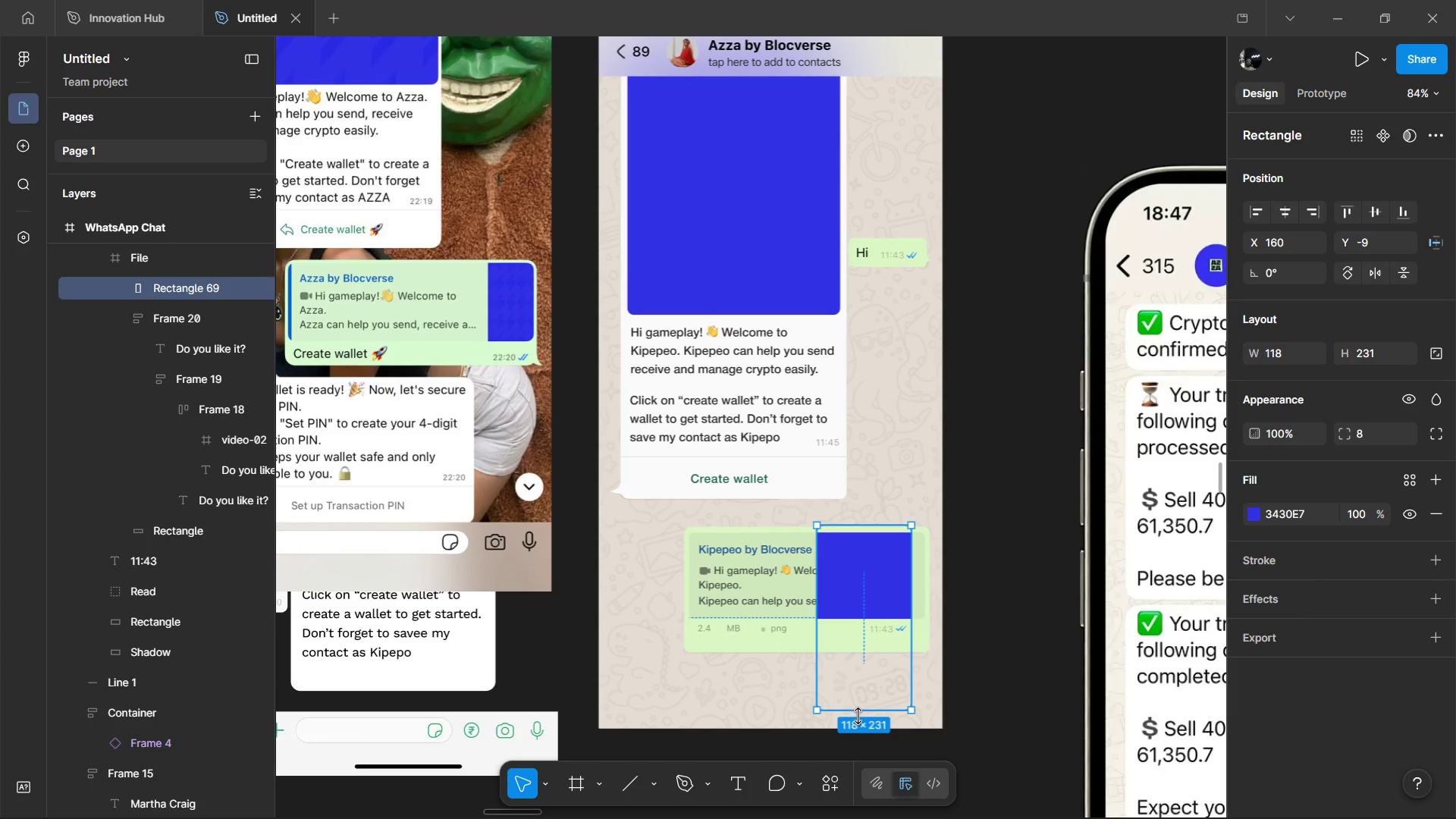 
left_click_drag(start_coordinate=[858, 716], to_coordinate=[887, 633])
 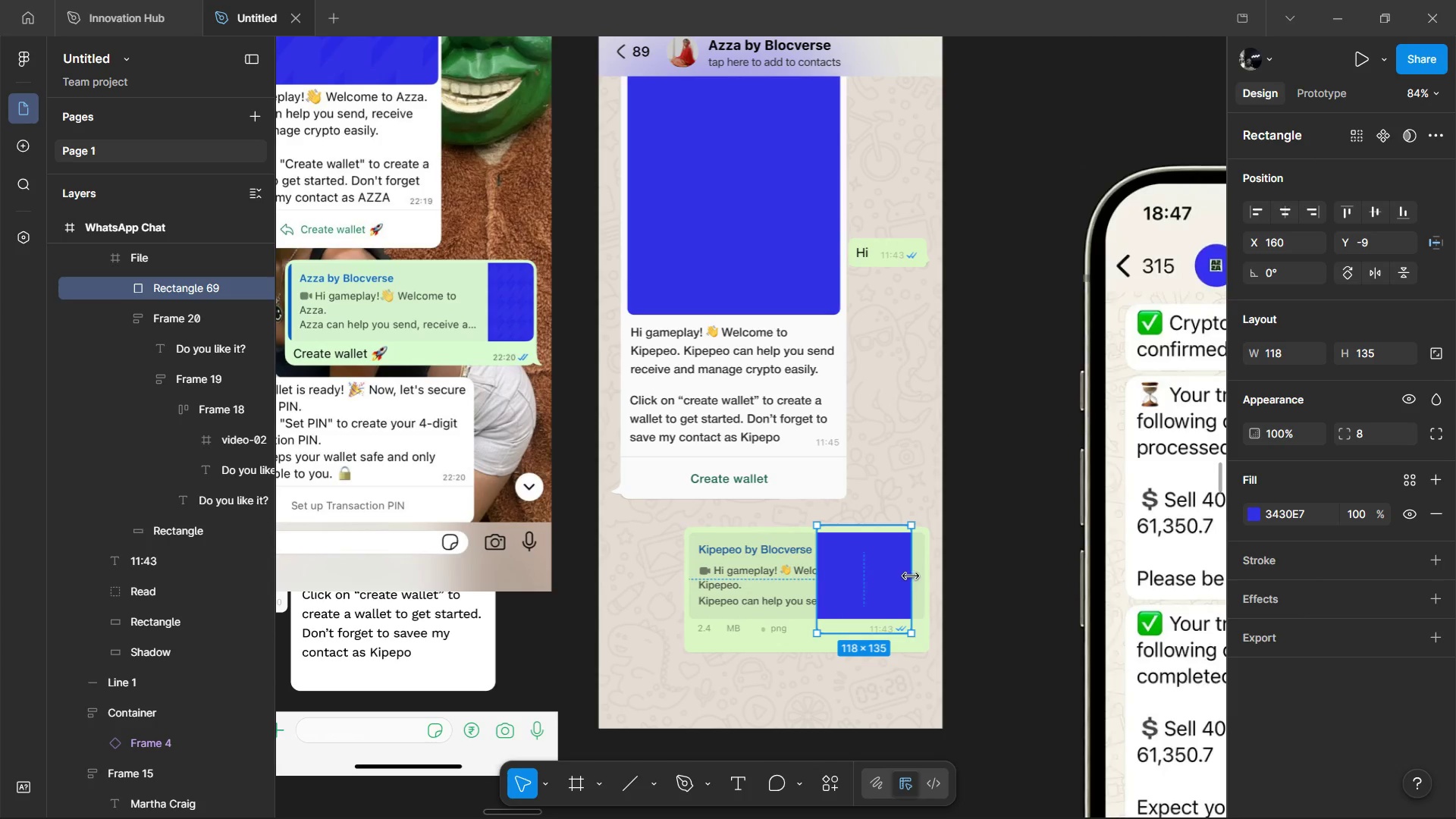 
key(Alt+AltLeft)
 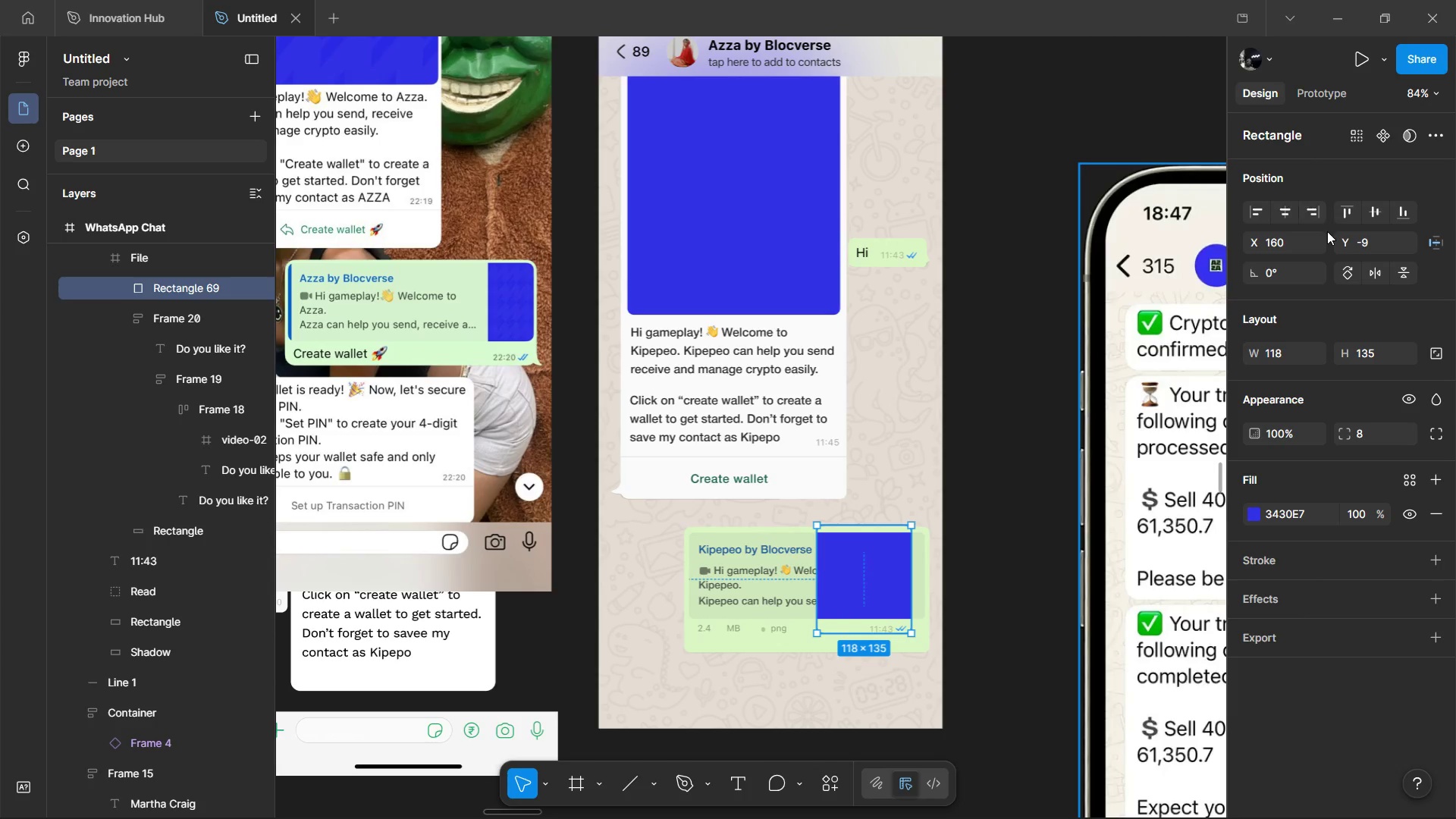 
left_click([1304, 211])
 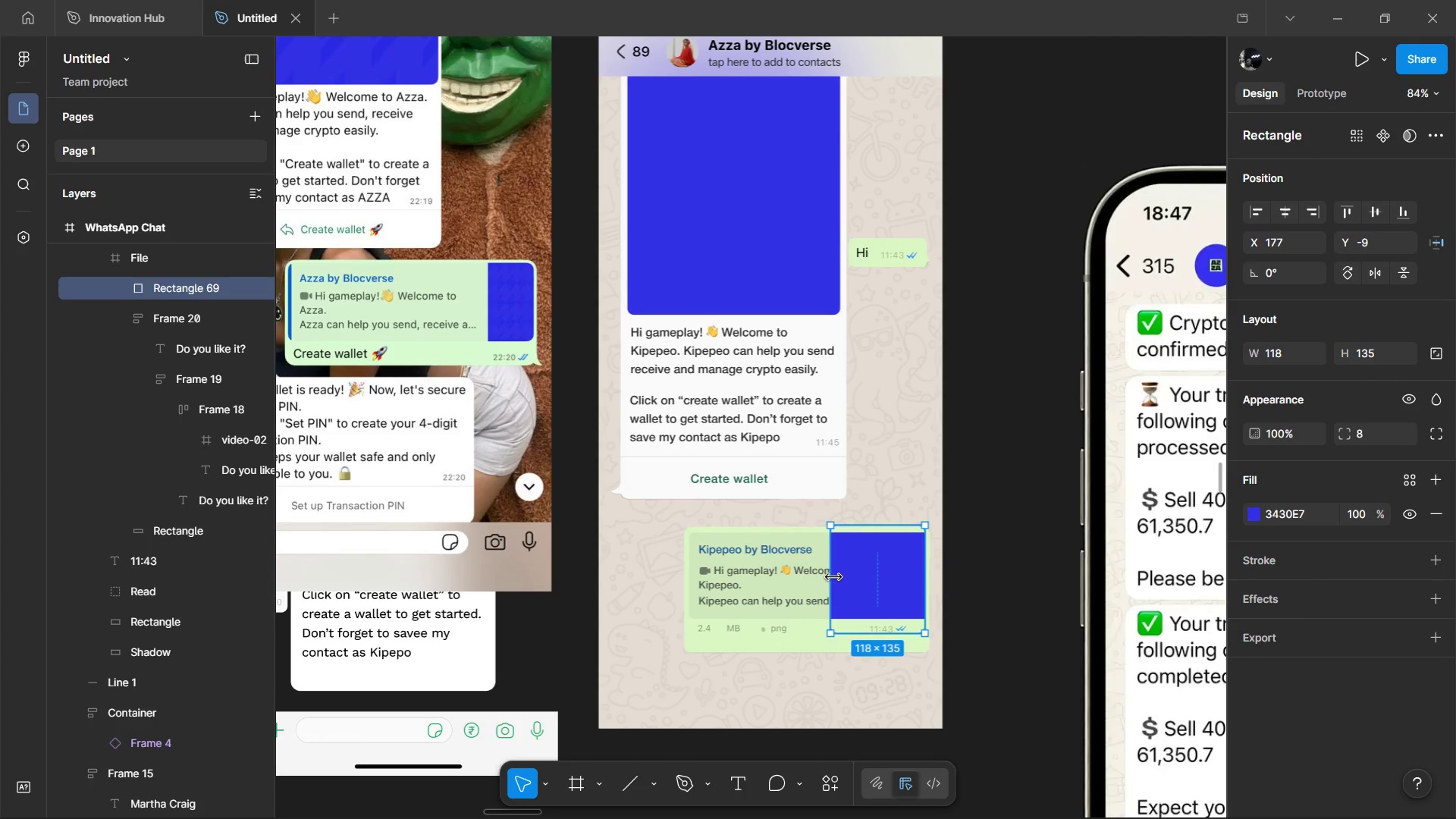 
left_click_drag(start_coordinate=[830, 578], to_coordinate=[861, 603])
 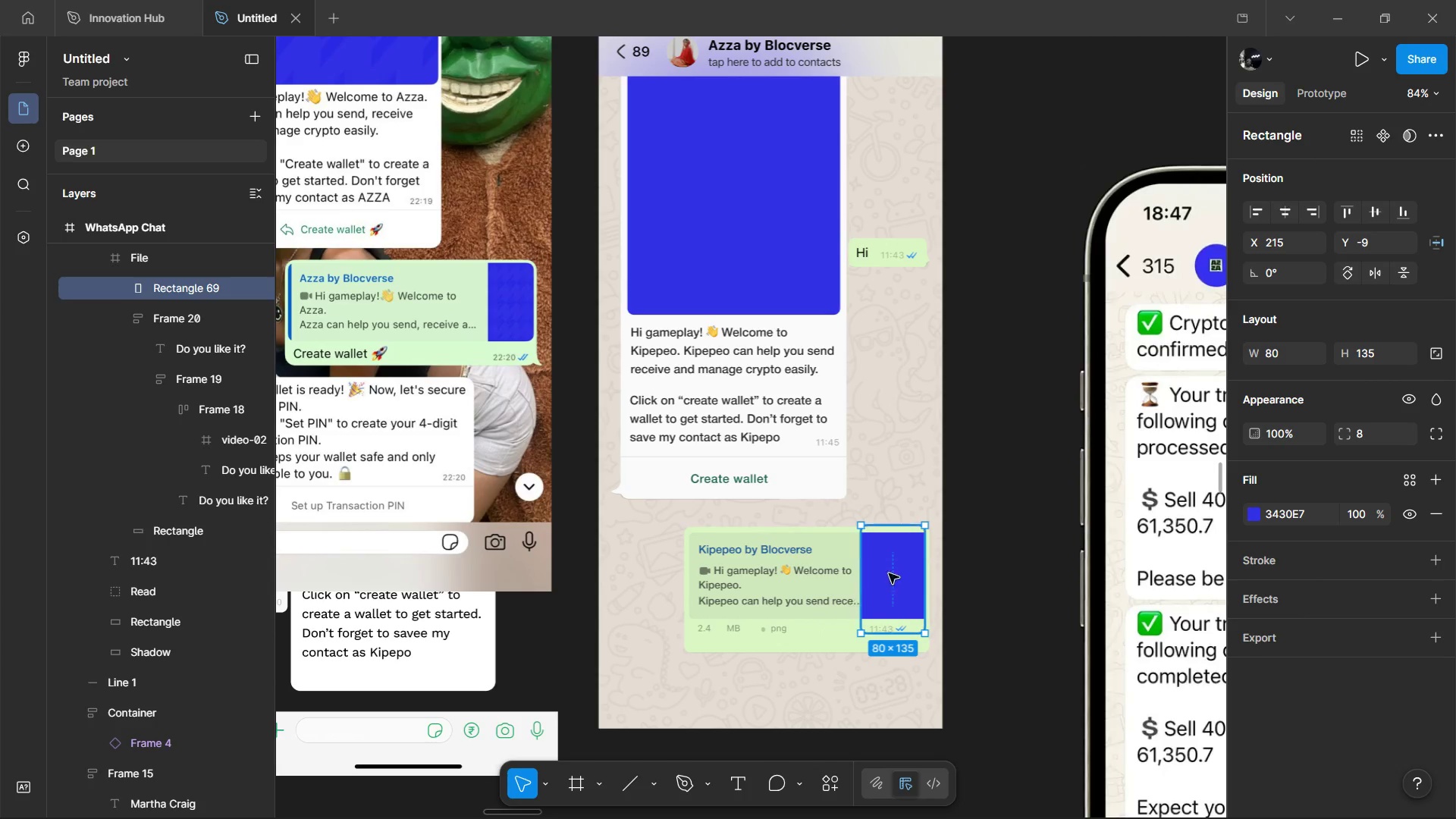 
hold_key(key=ControlLeft, duration=0.66)
scroll: coordinate [921, 546], scroll_direction: up, amount: 5.0
 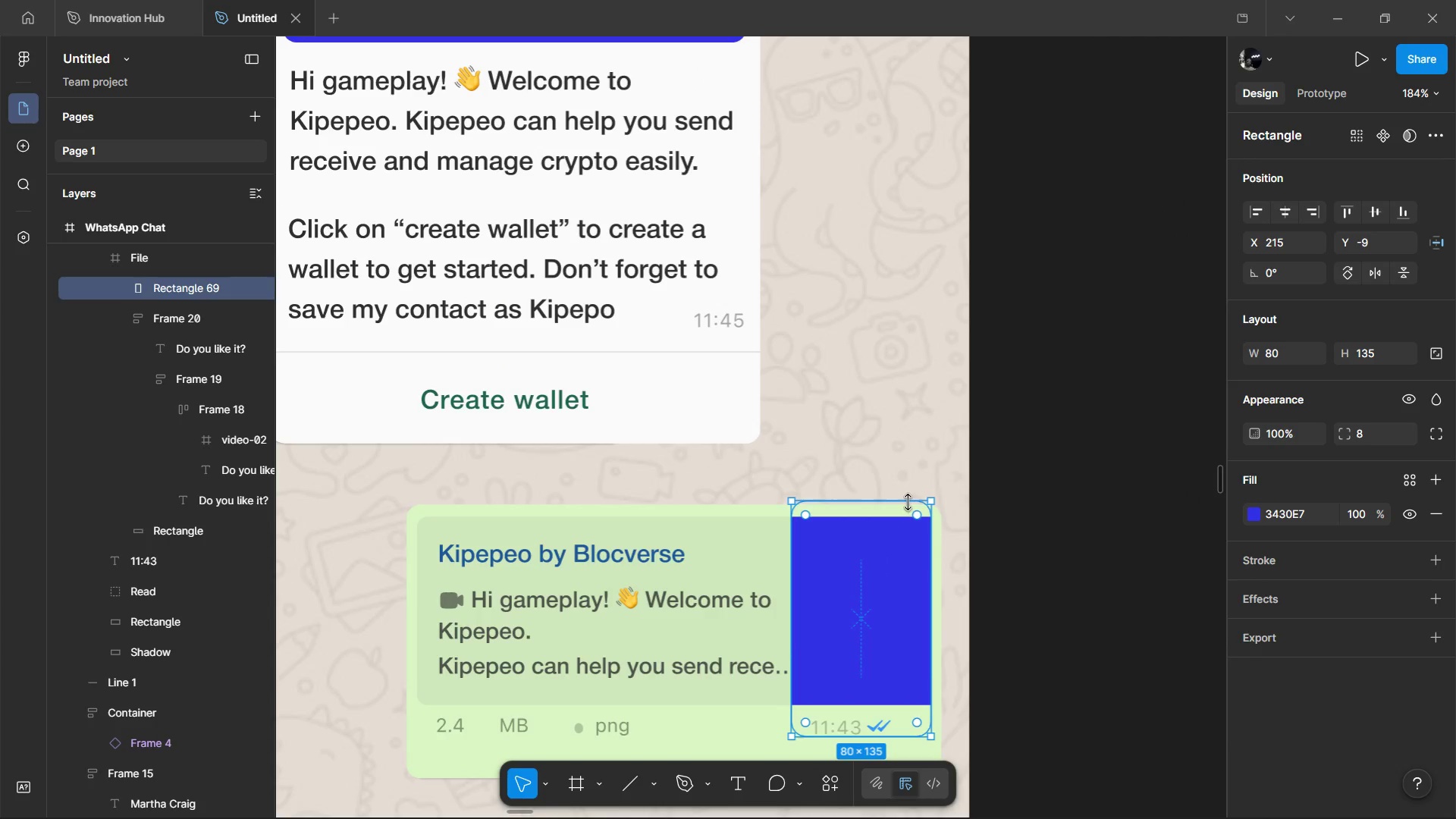 
left_click_drag(start_coordinate=[907, 500], to_coordinate=[906, 519])
 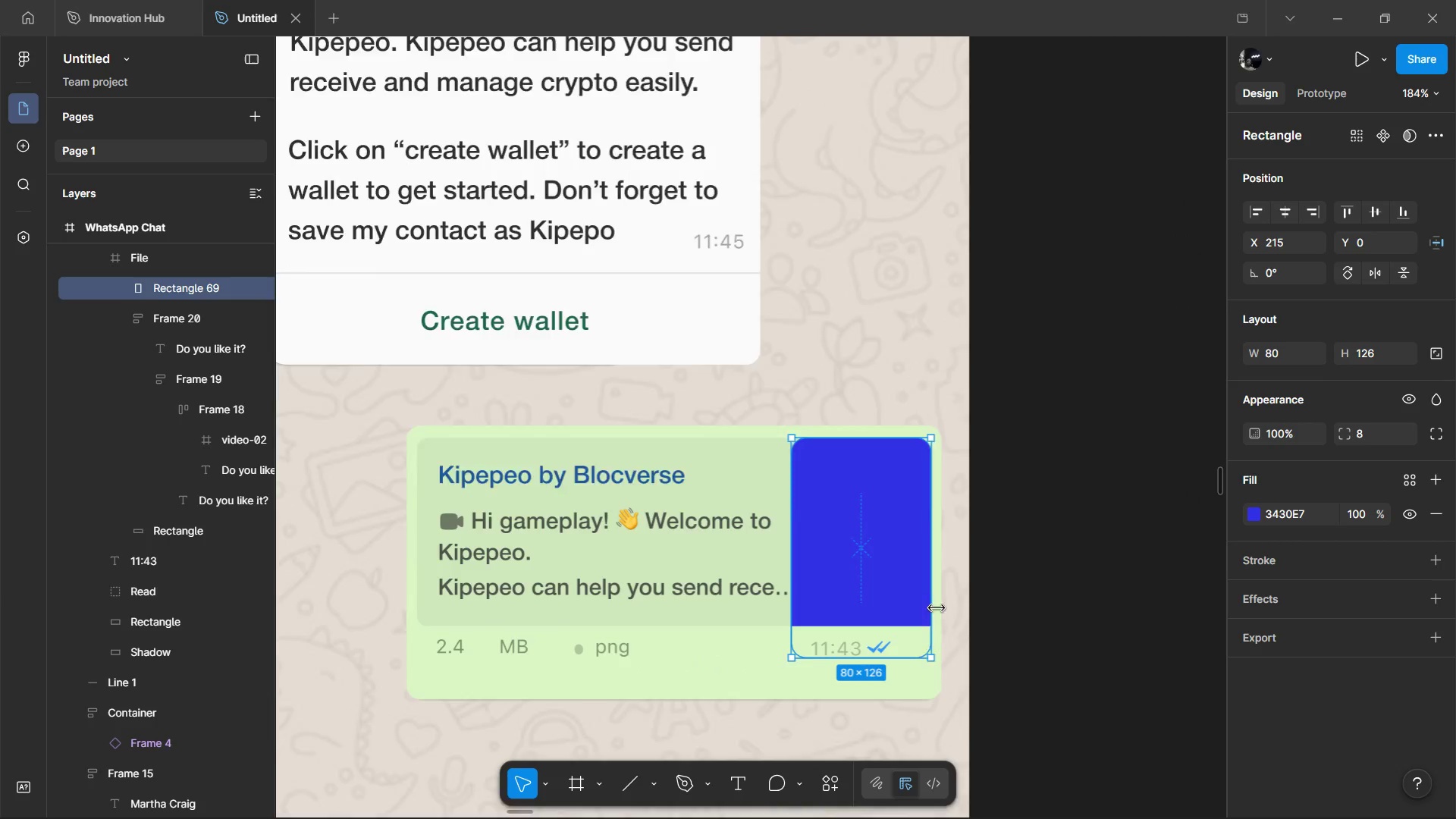 
scroll: coordinate [937, 608], scroll_direction: down, amount: 4.0
 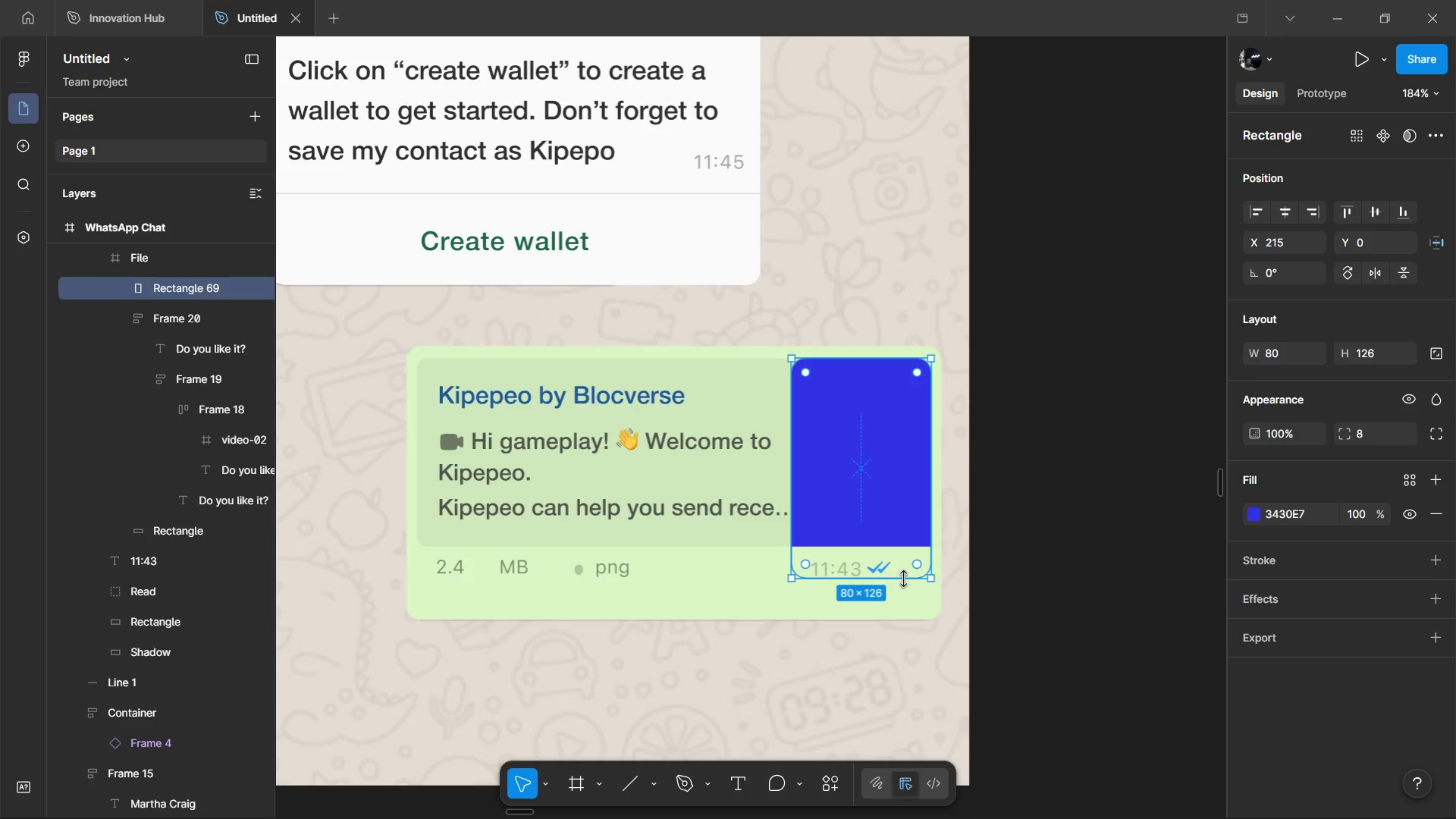 
left_click_drag(start_coordinate=[902, 577], to_coordinate=[906, 545])
 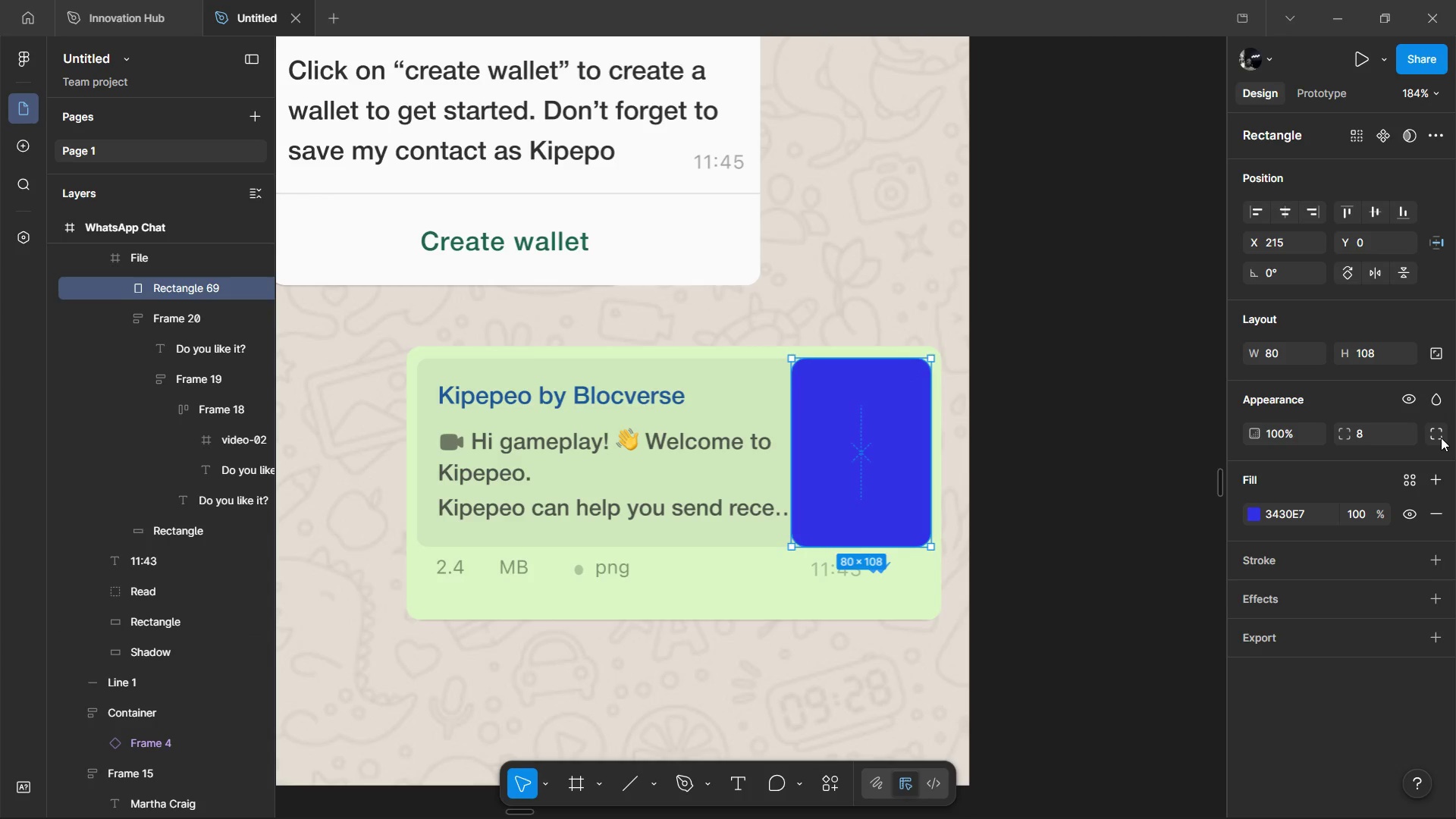 
left_click([1441, 438])
 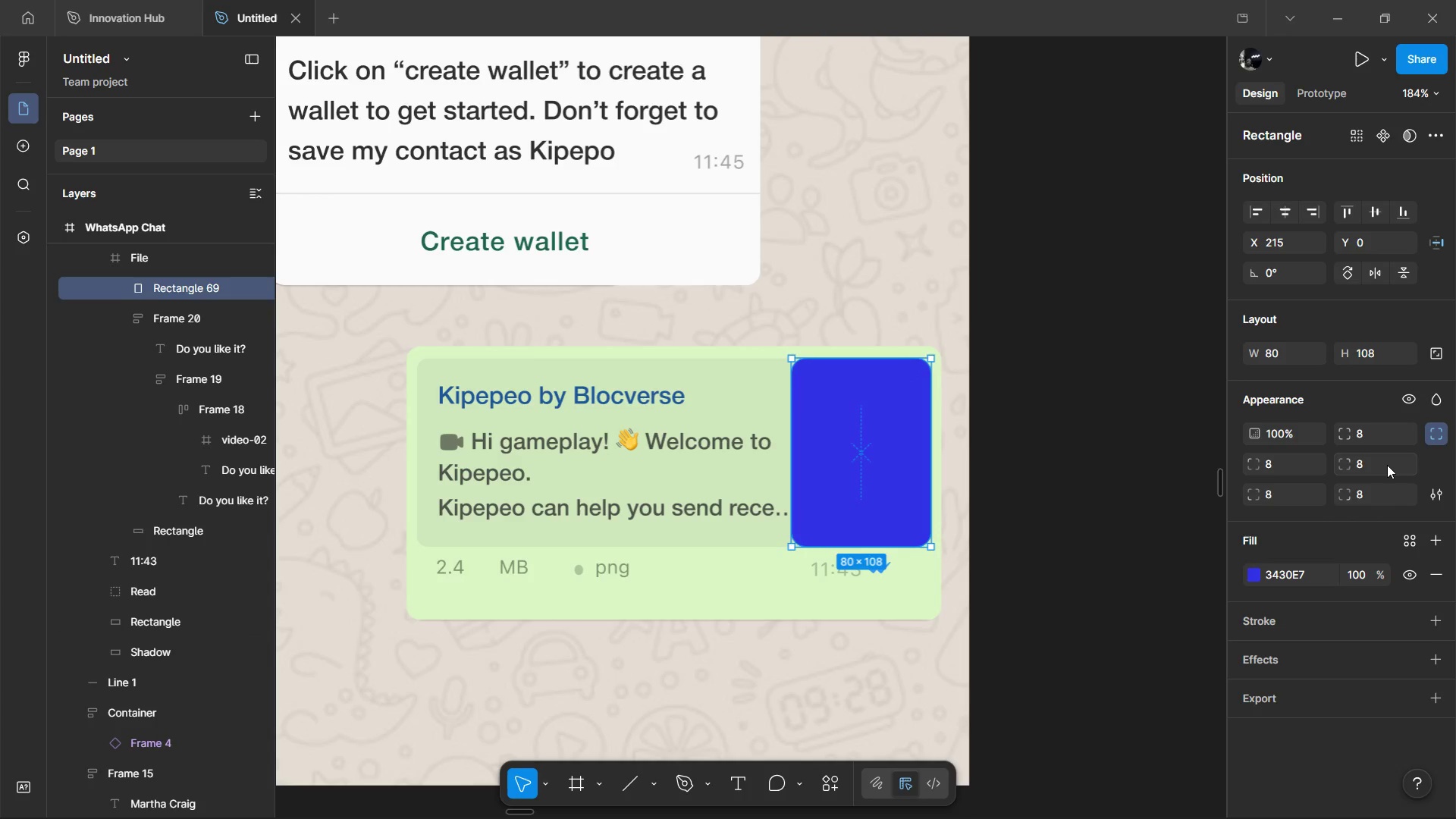 
left_click([1387, 465])
 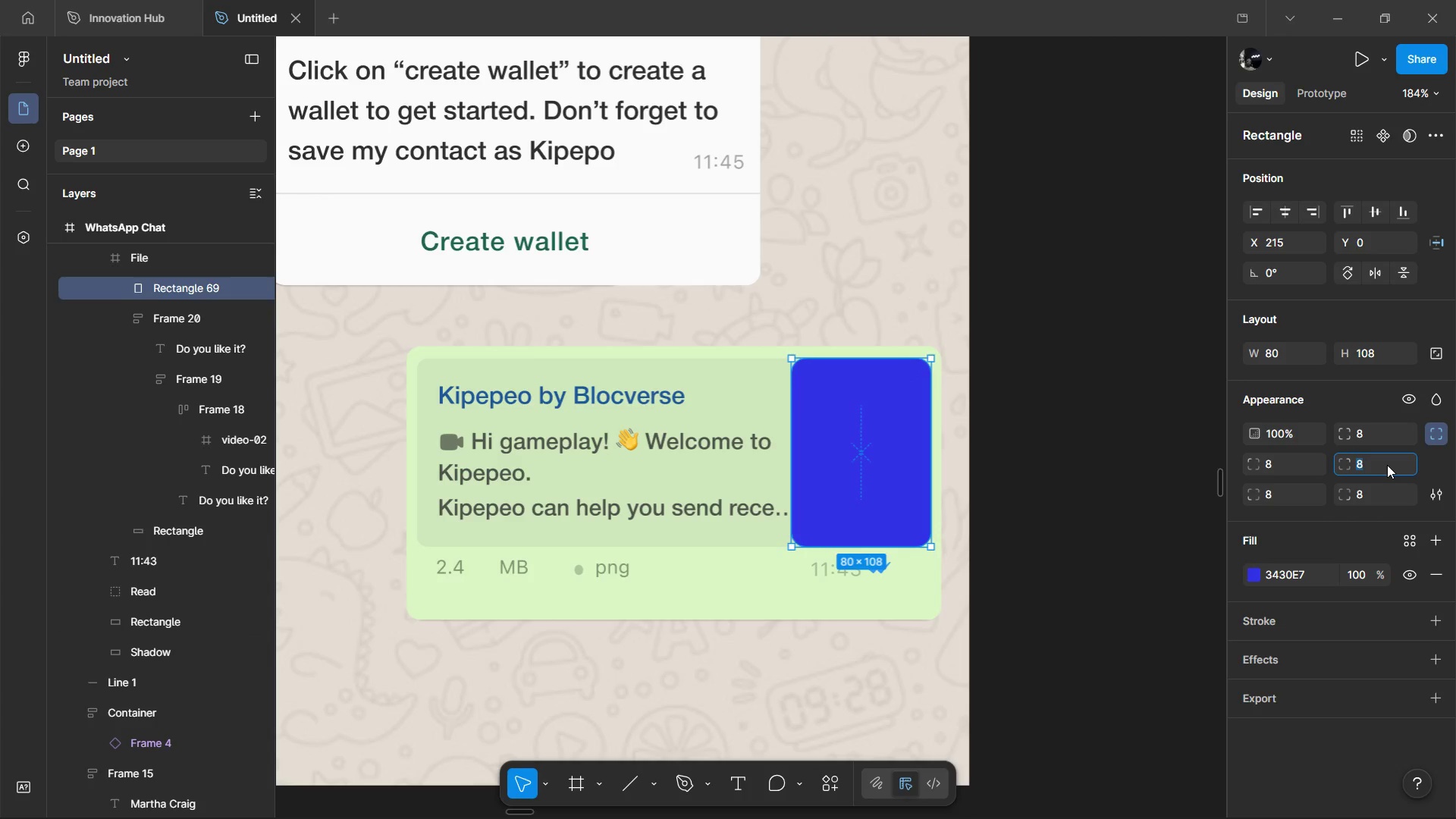 
type(12)
 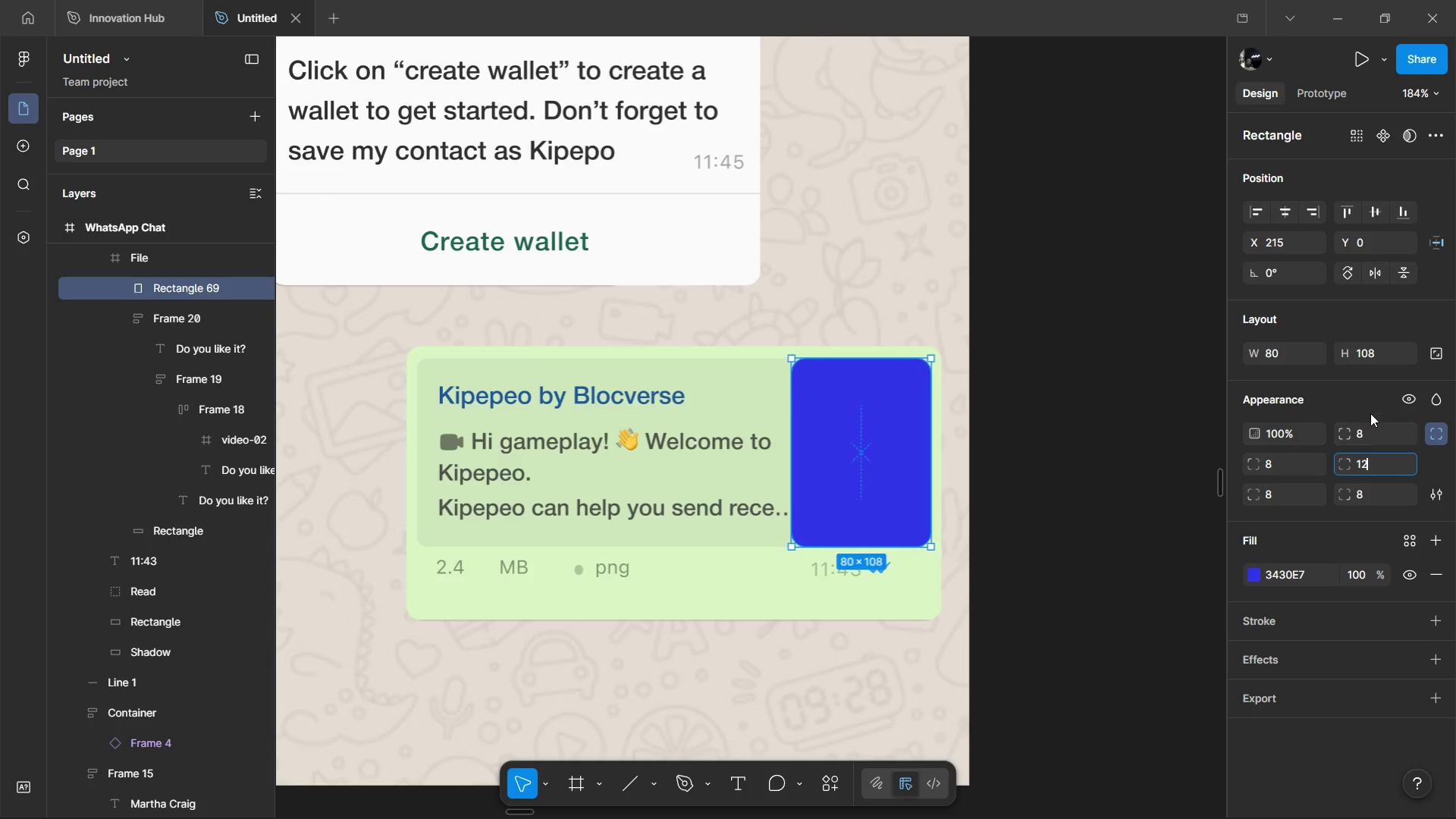 
left_click([1370, 413])
 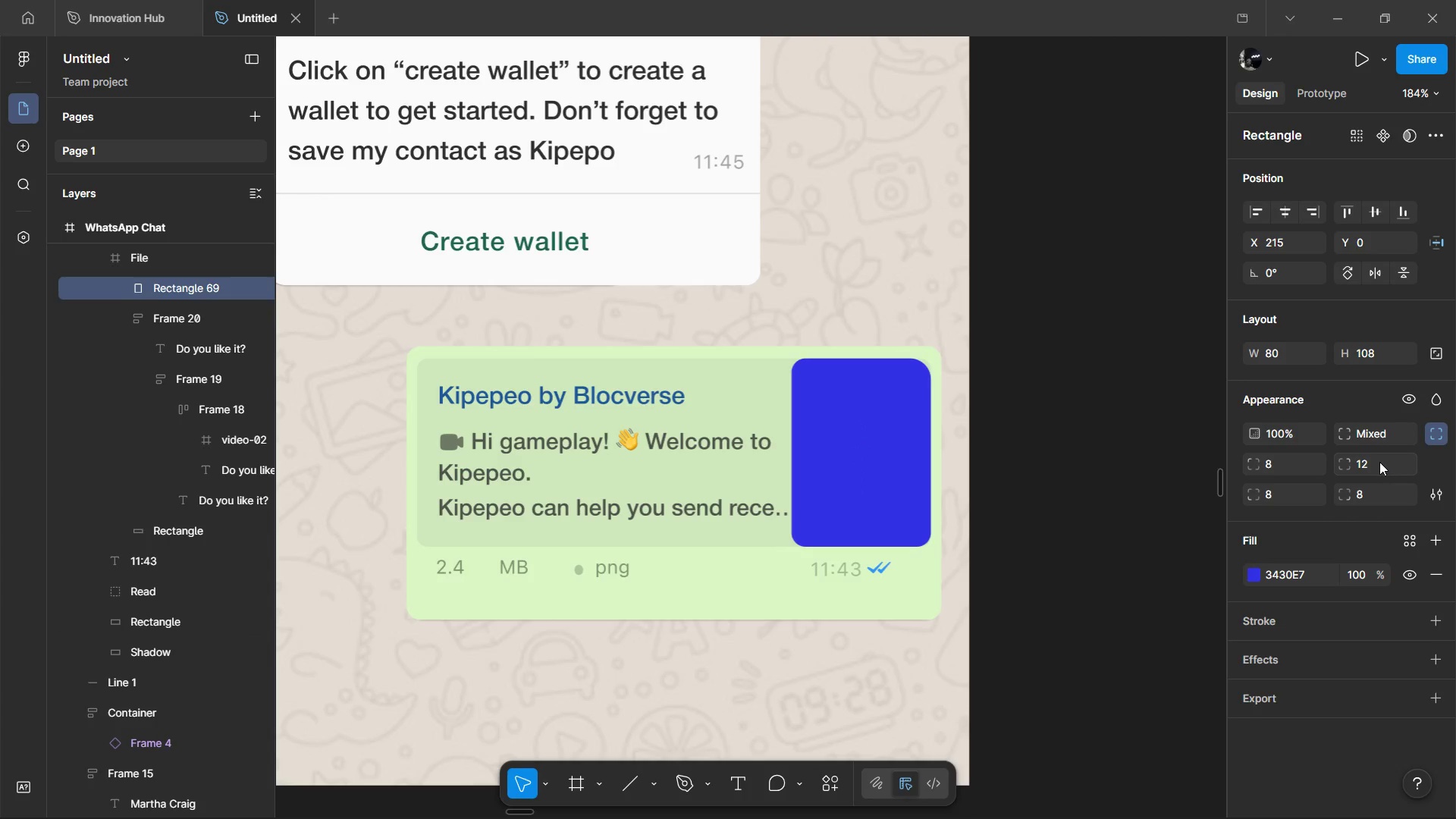 
left_click([1377, 460])
 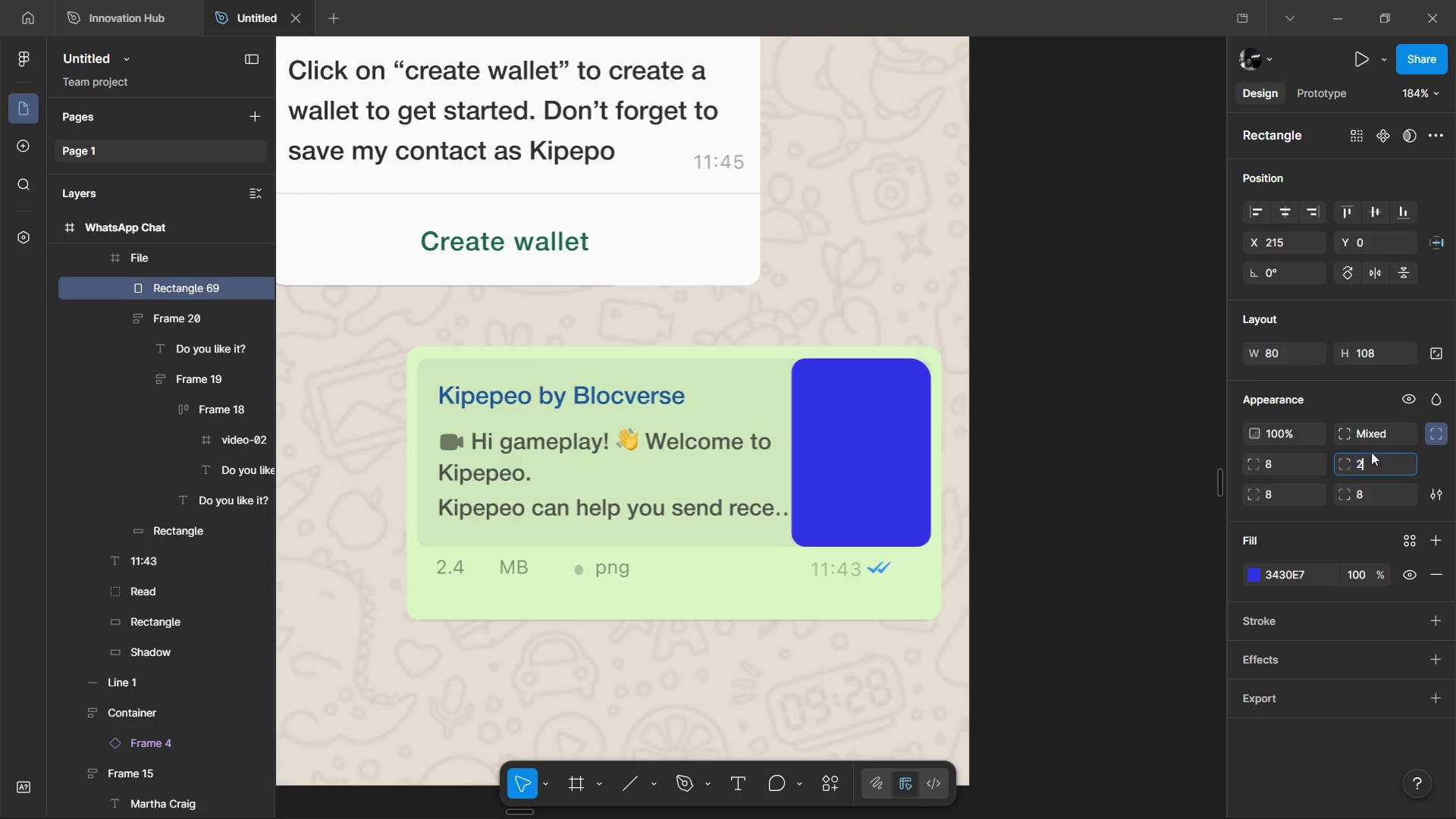 
type(24)
 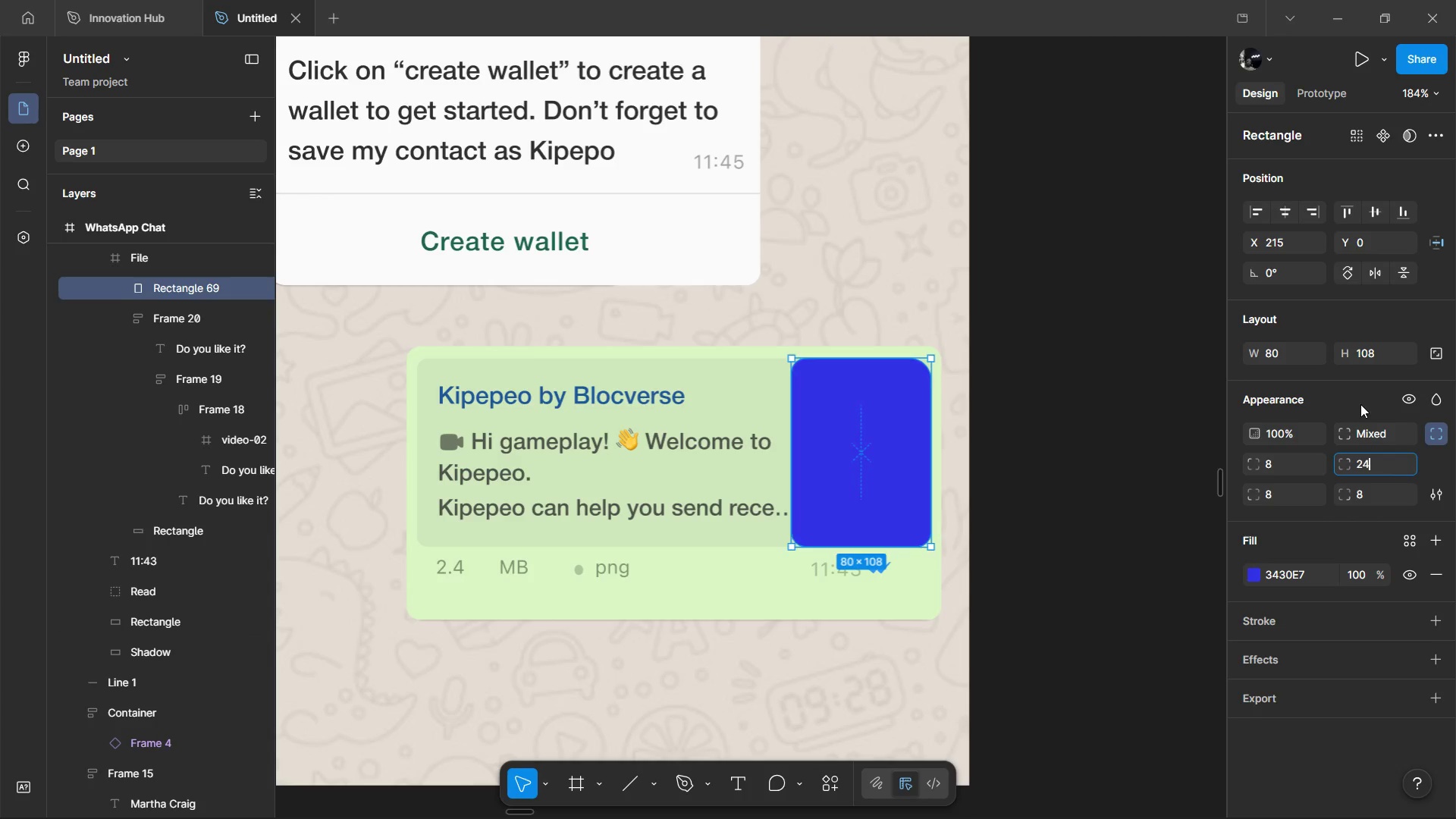 
left_click([1360, 404])
 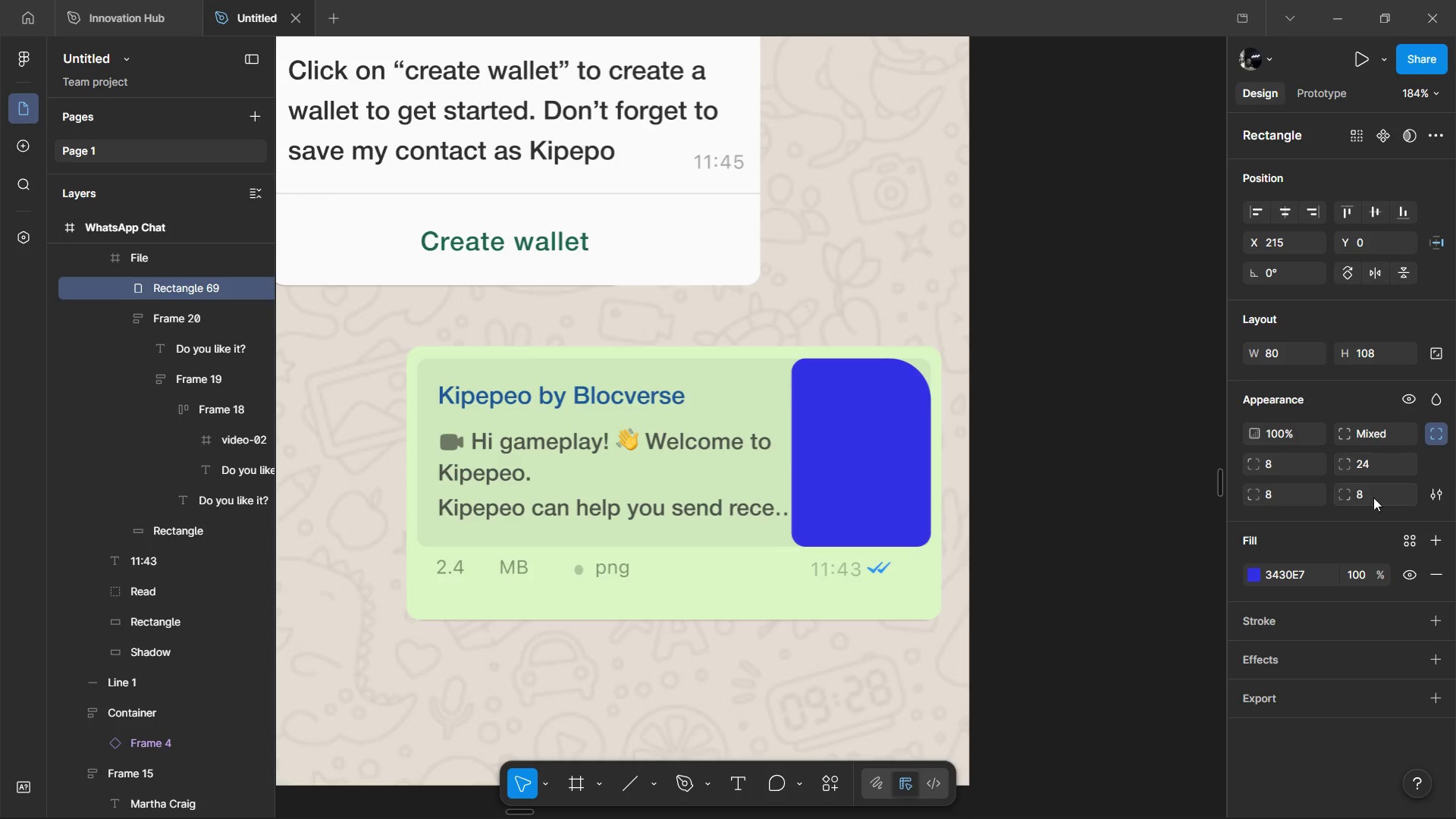 
left_click([1376, 491])
 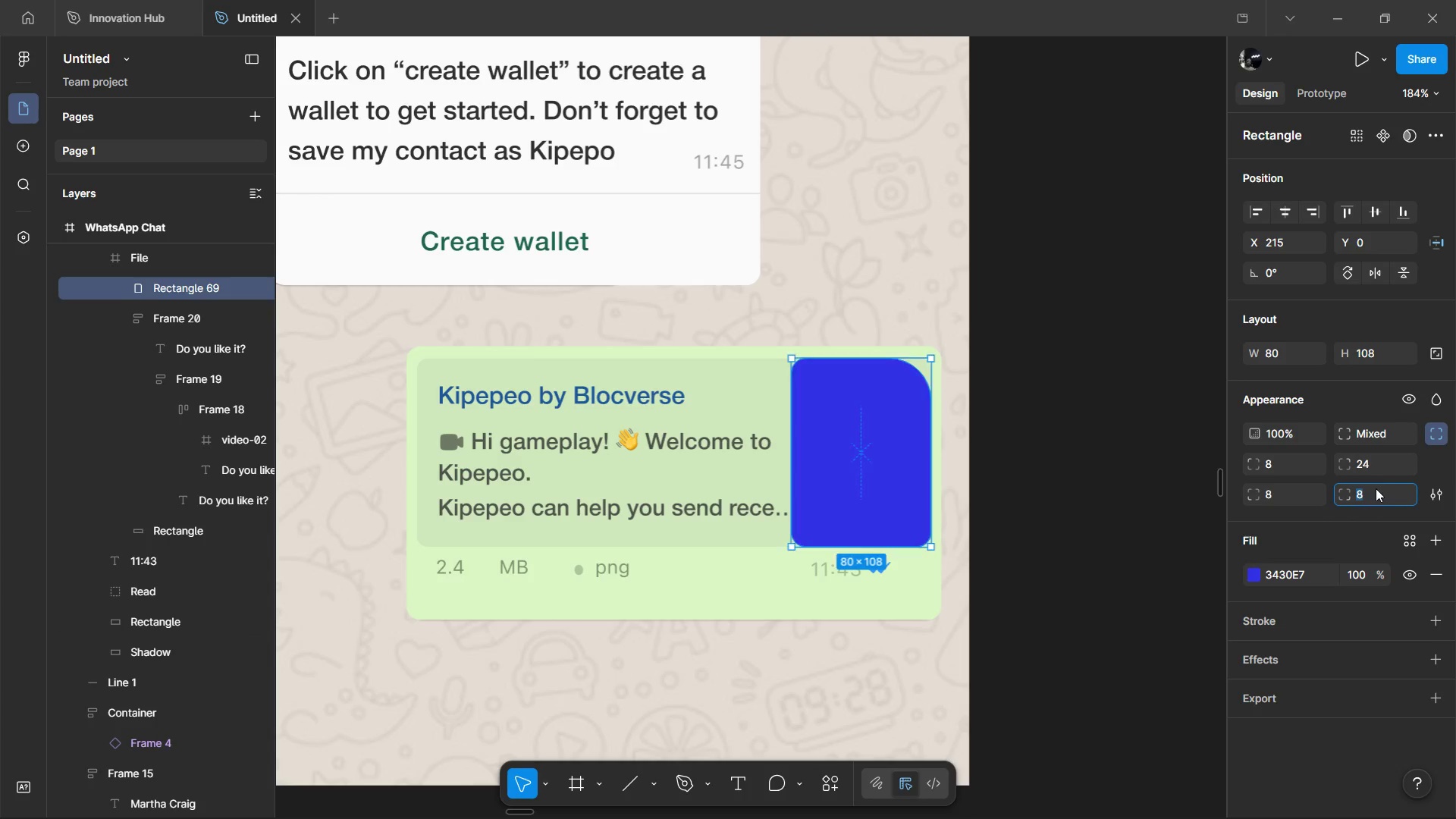 
hold_key(key=2, duration=0.31)
 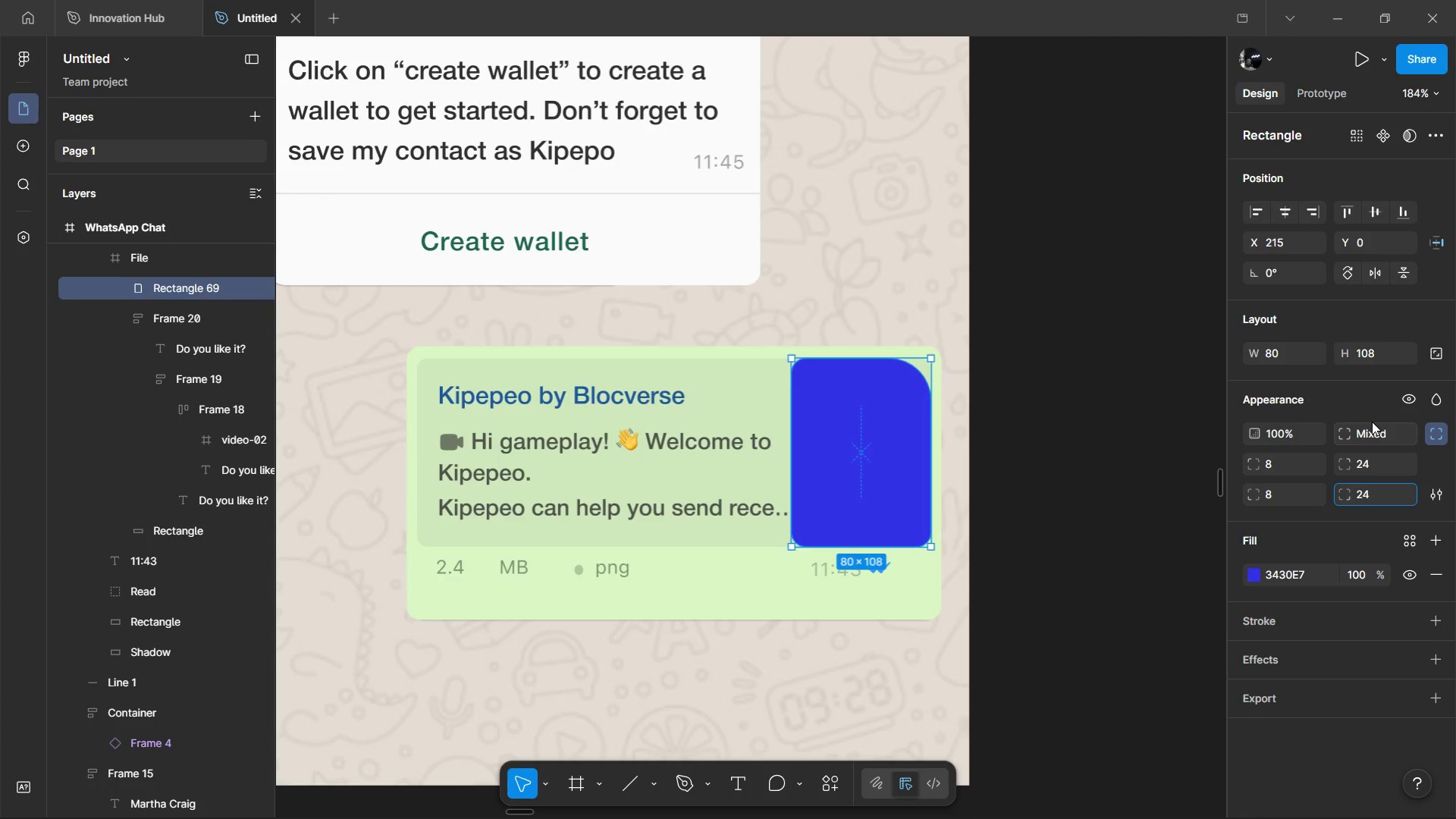 
key(4)
 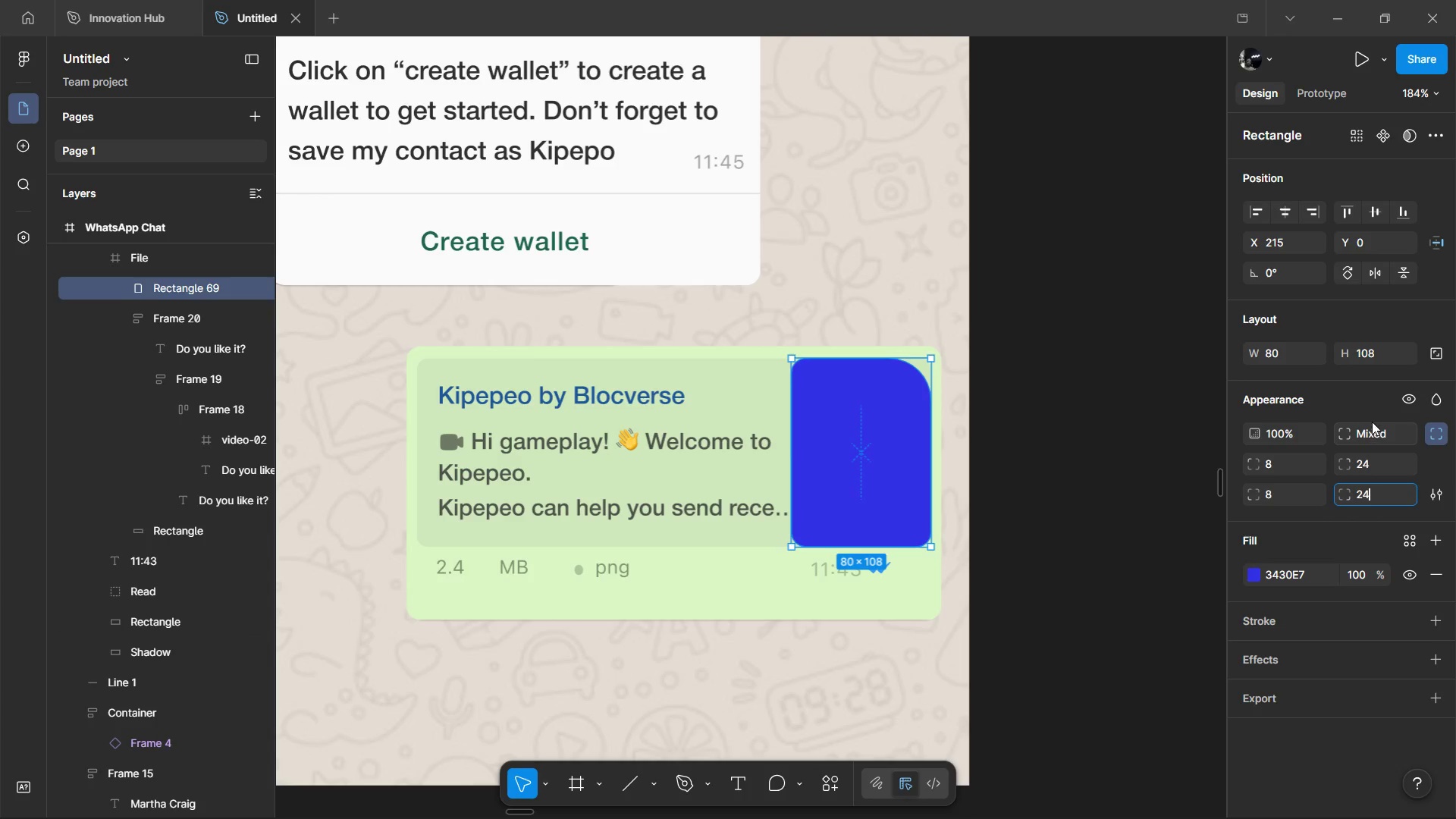 
left_click([1372, 422])
 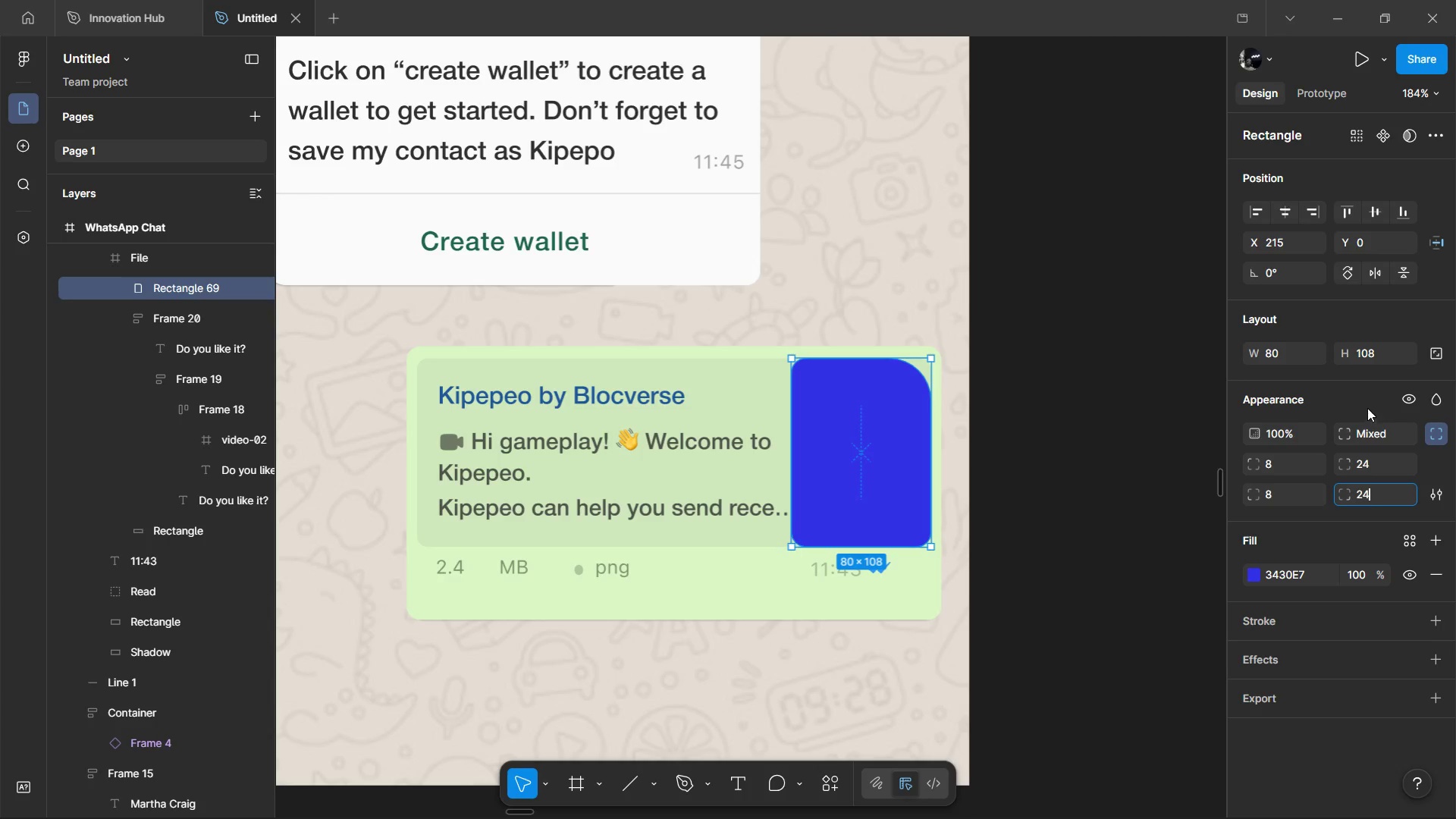 
left_click([1367, 408])
 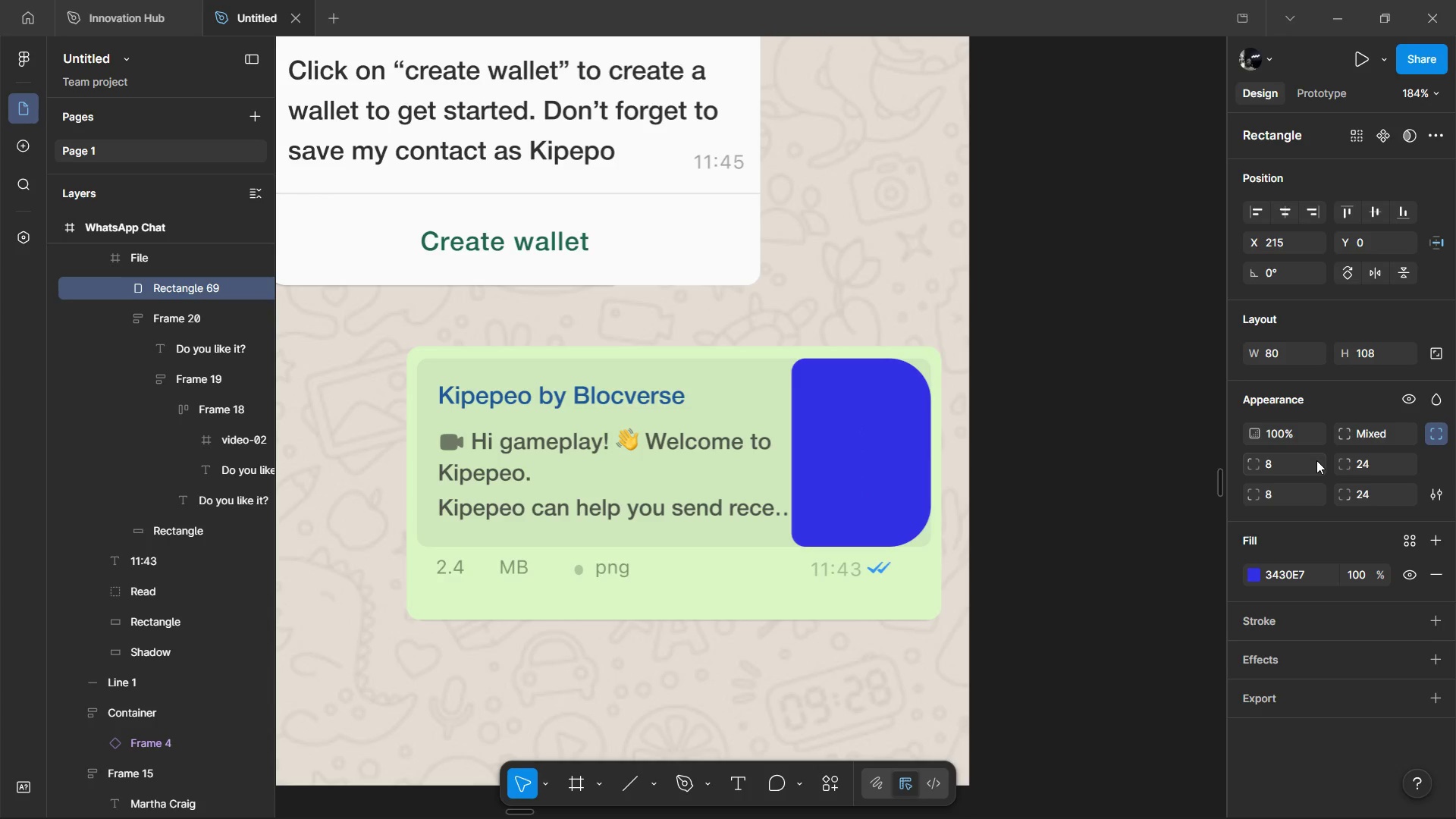 
left_click([1294, 464])
 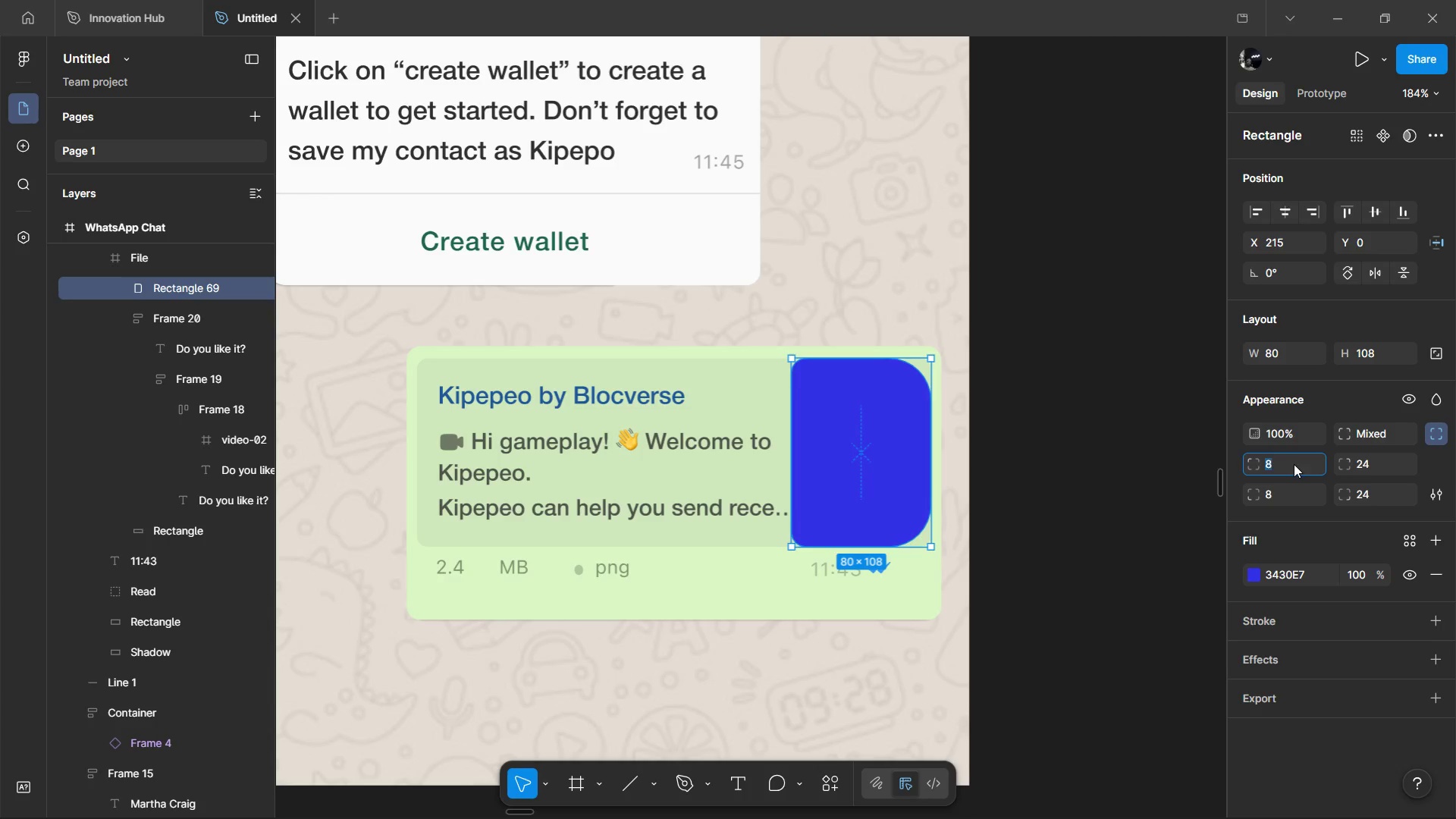 
key(0)
 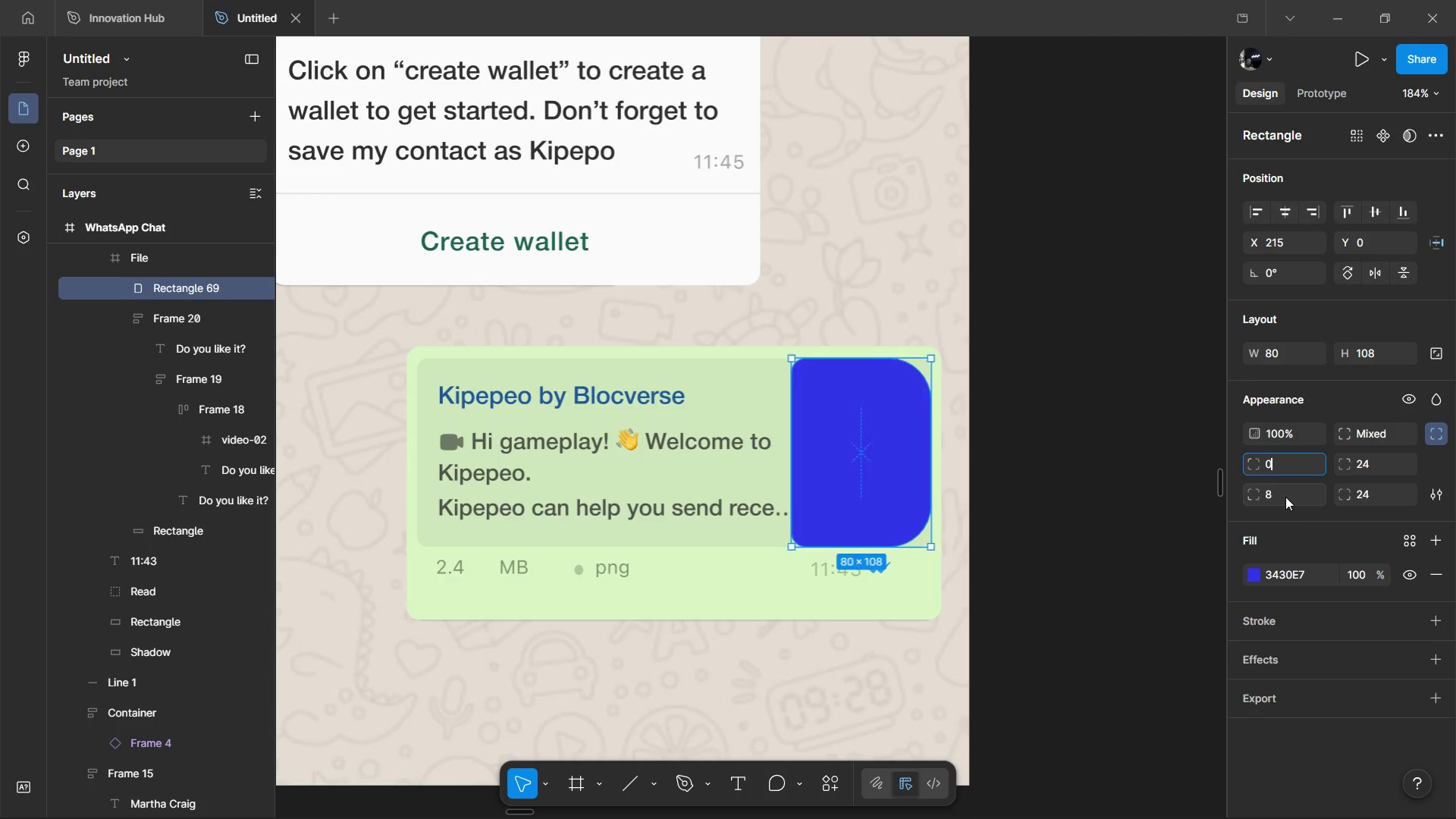 
left_click([1285, 497])
 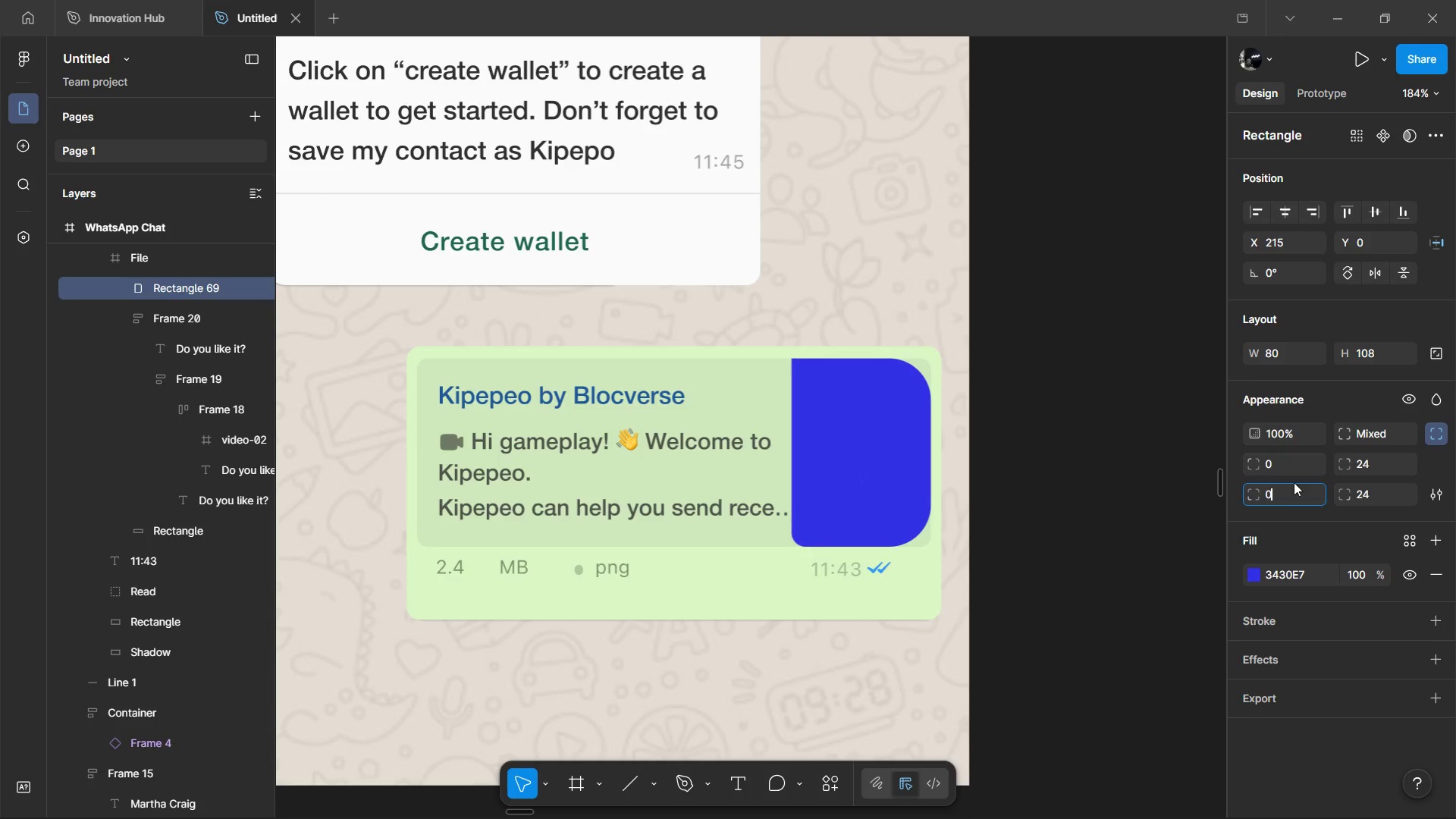 
key(0)
 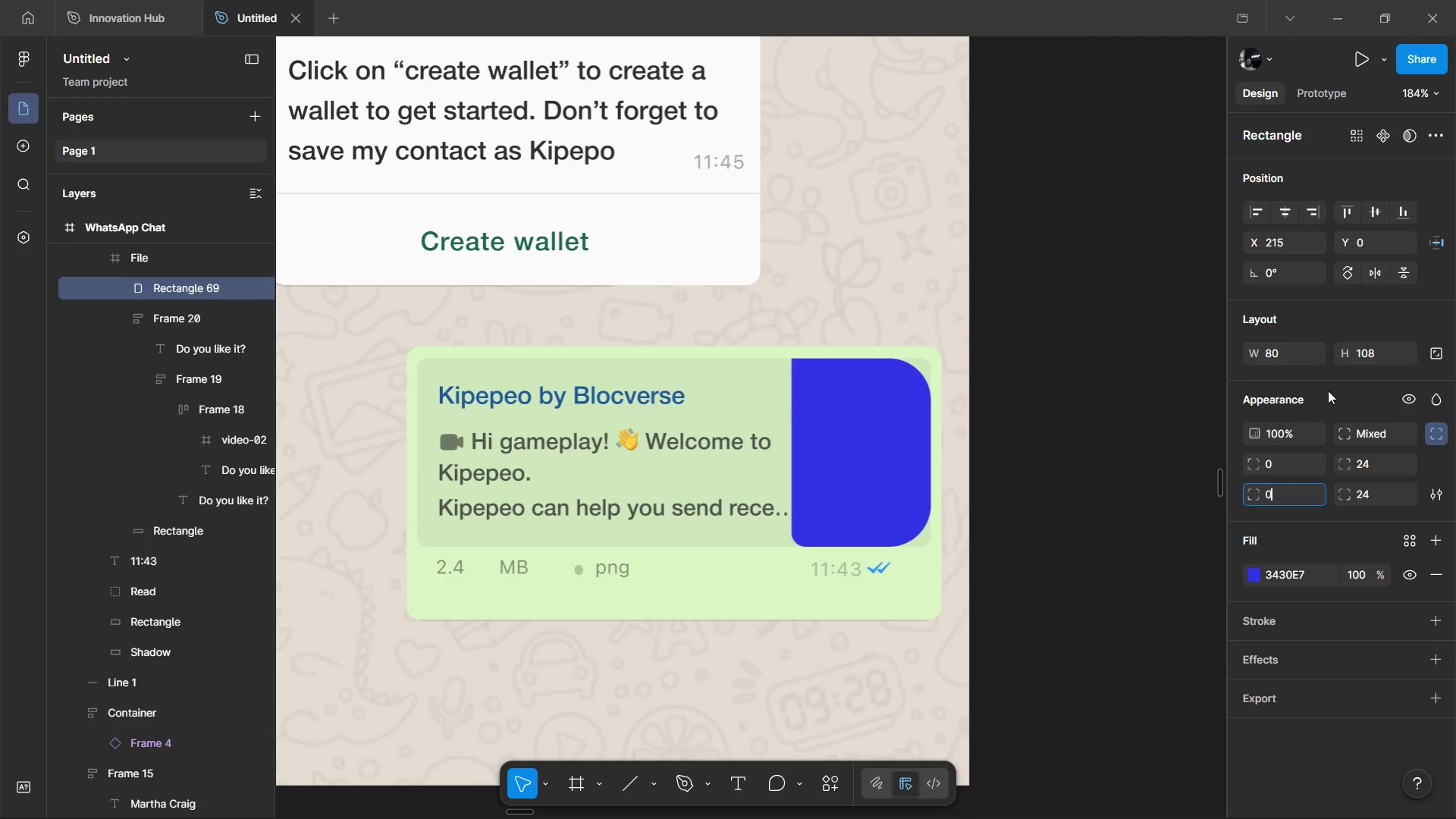 
left_click([1333, 388])
 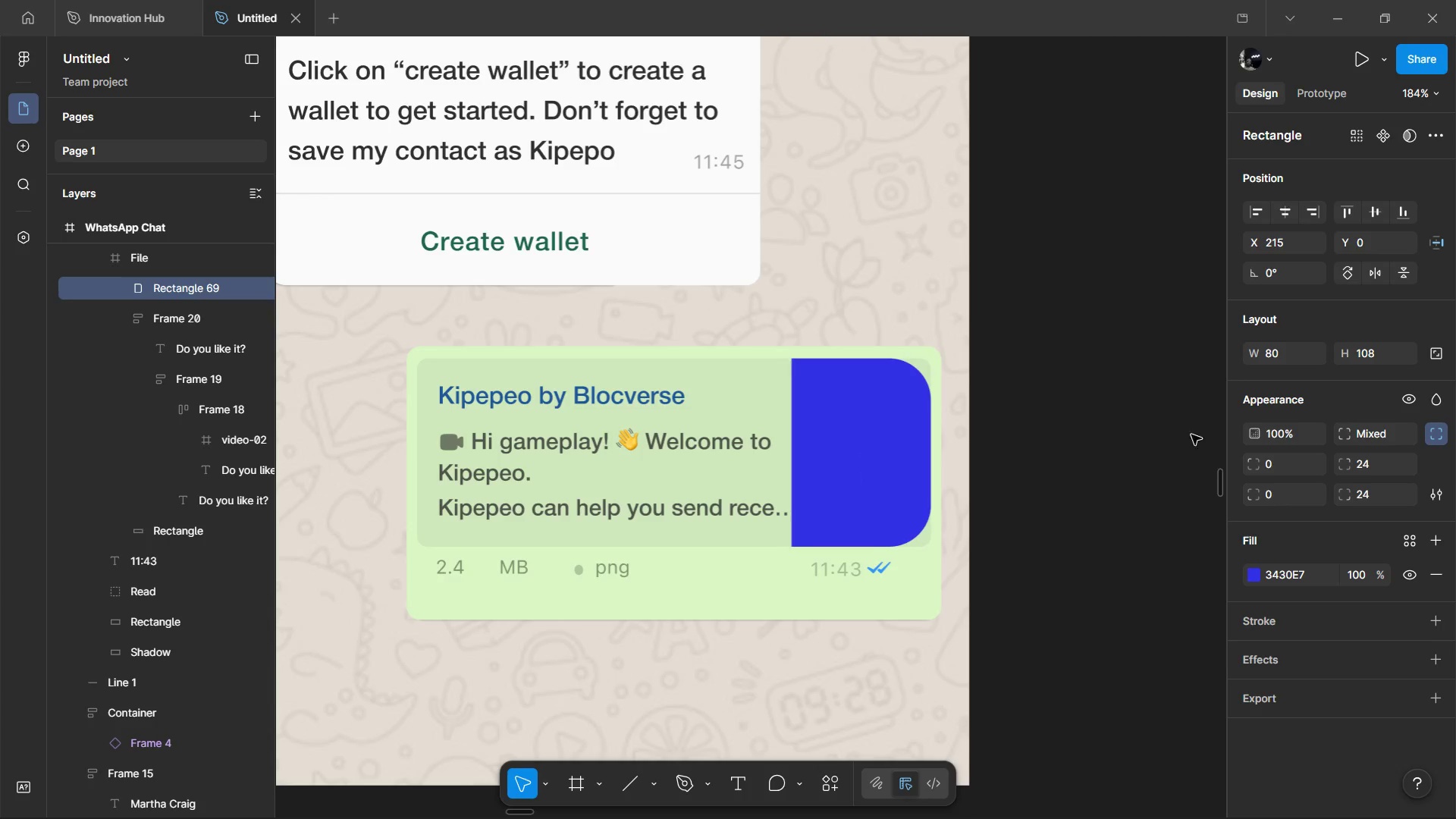 
hold_key(key=ControlLeft, duration=1.0)
scroll: coordinate [999, 388], scroll_direction: down, amount: 6.0
 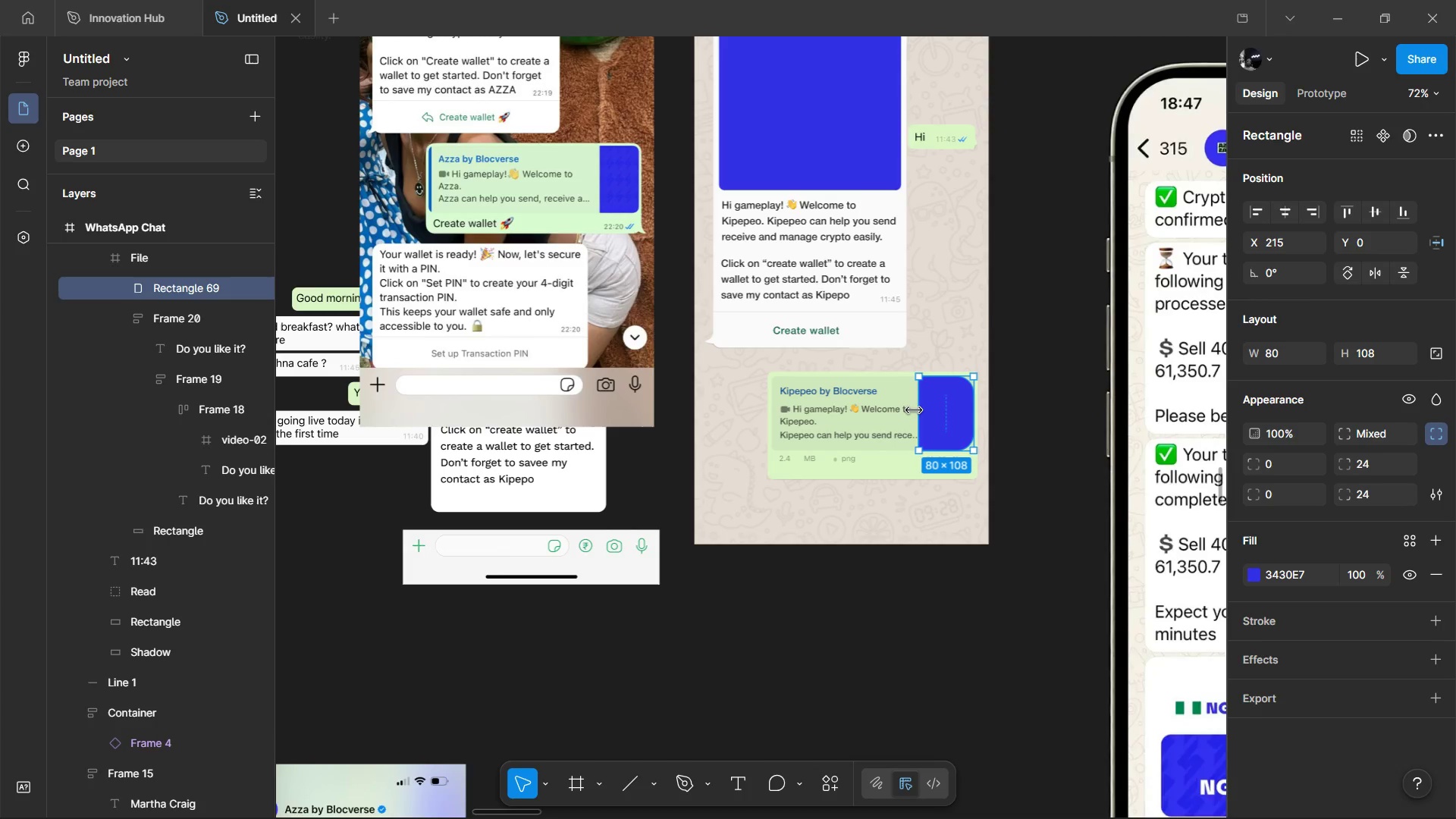 
left_click_drag(start_coordinate=[914, 410], to_coordinate=[934, 420])
 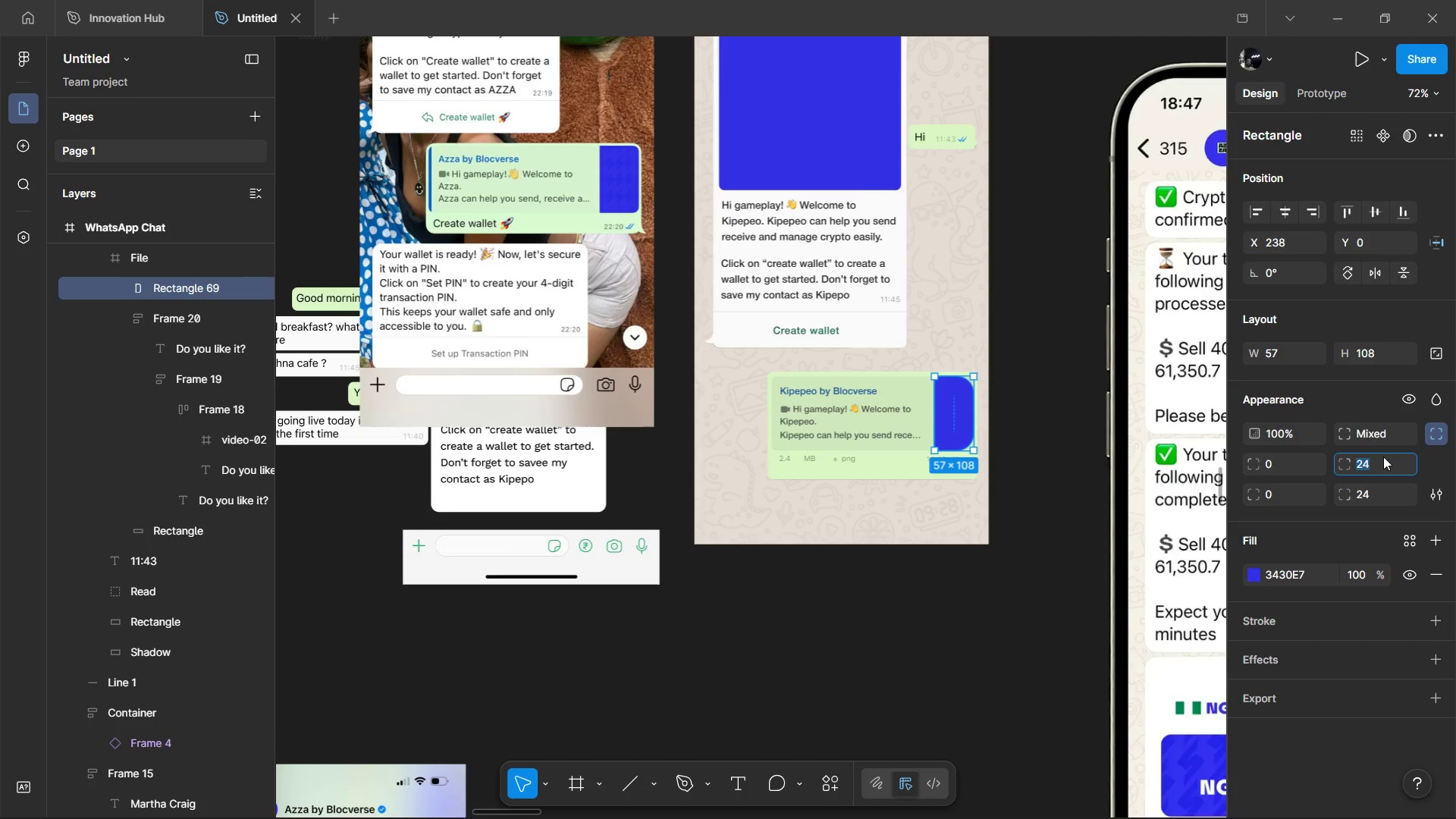 
key(Control+1)
 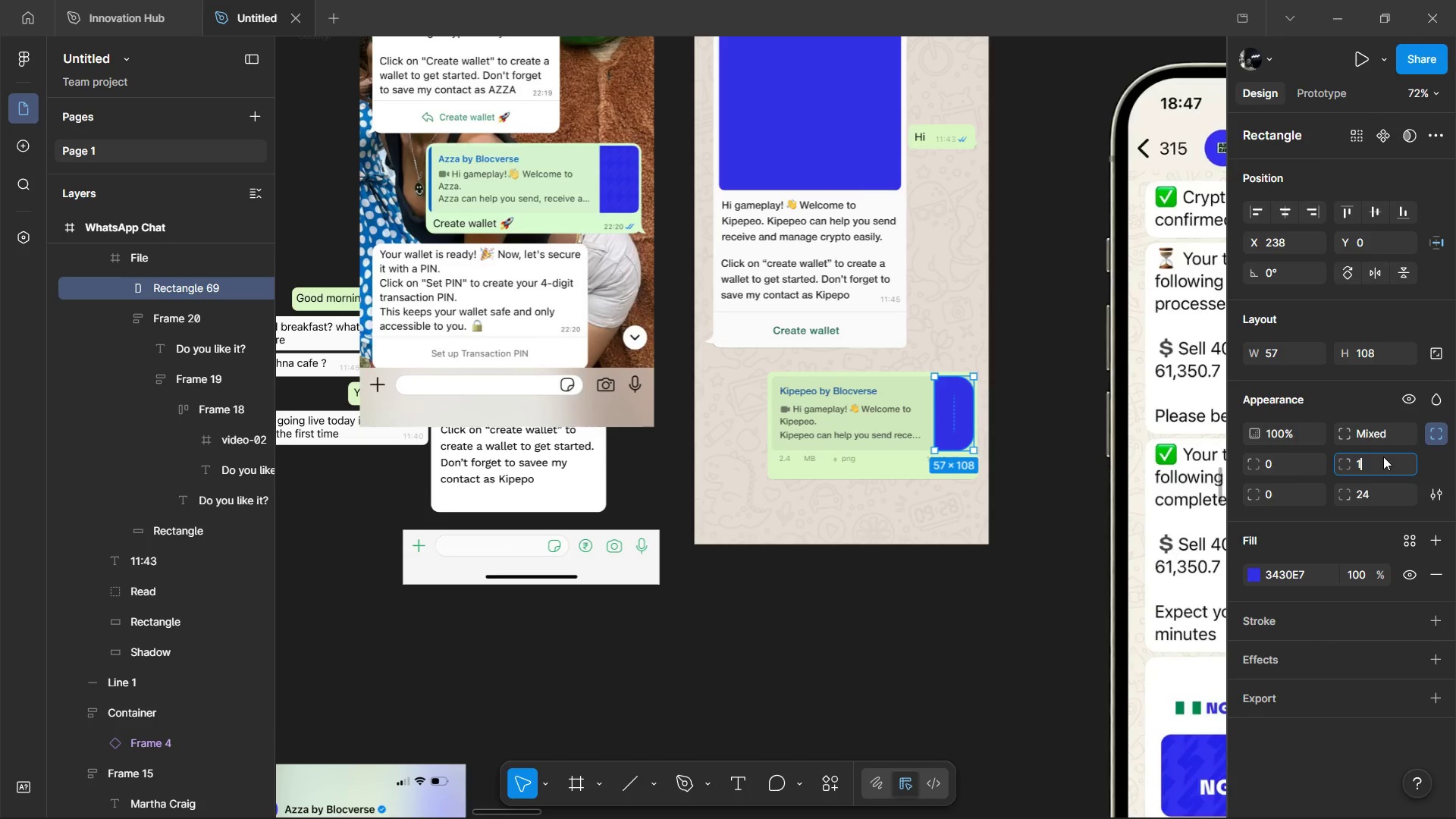 
key(2)
 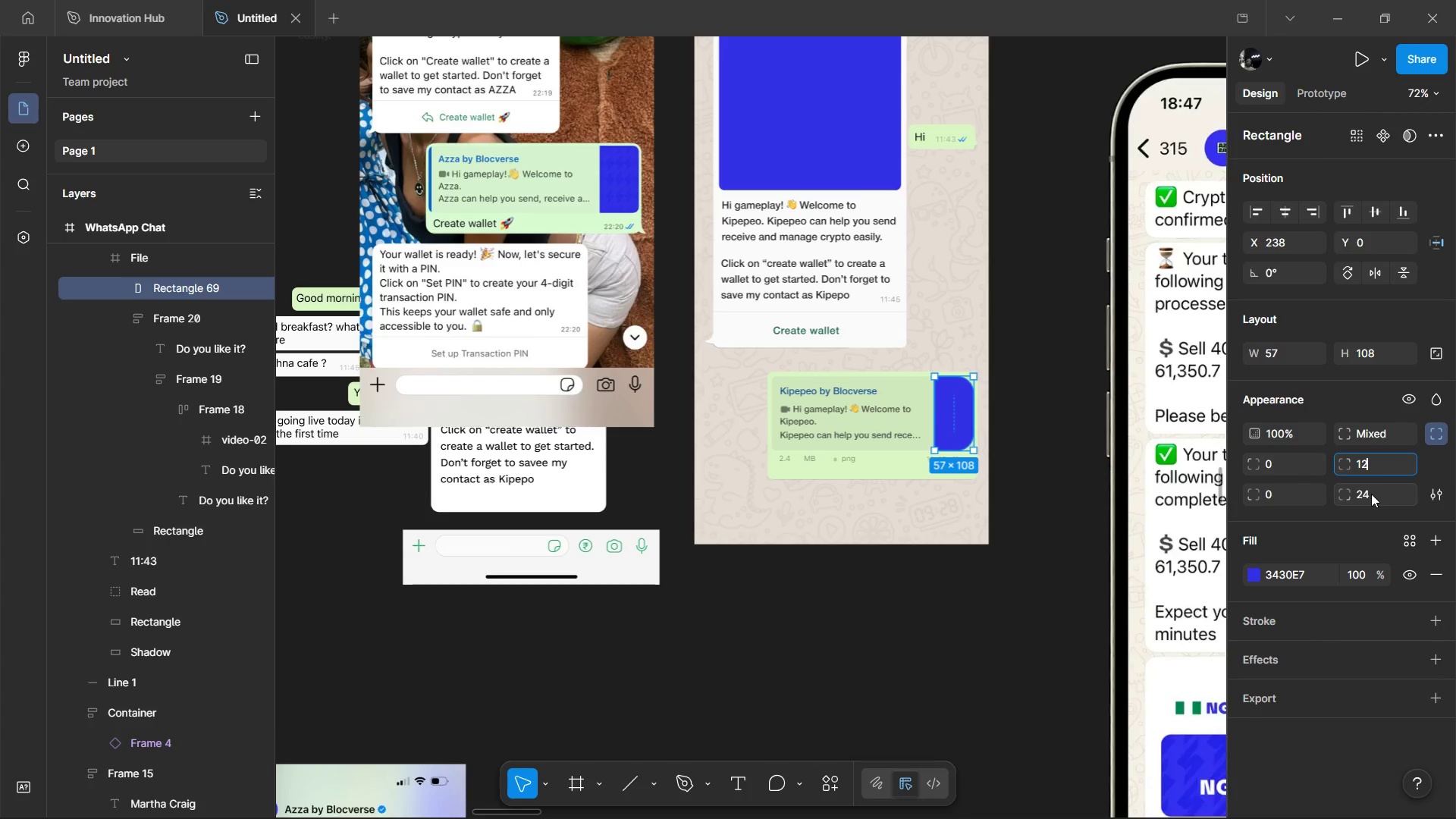 
left_click([1371, 494])
 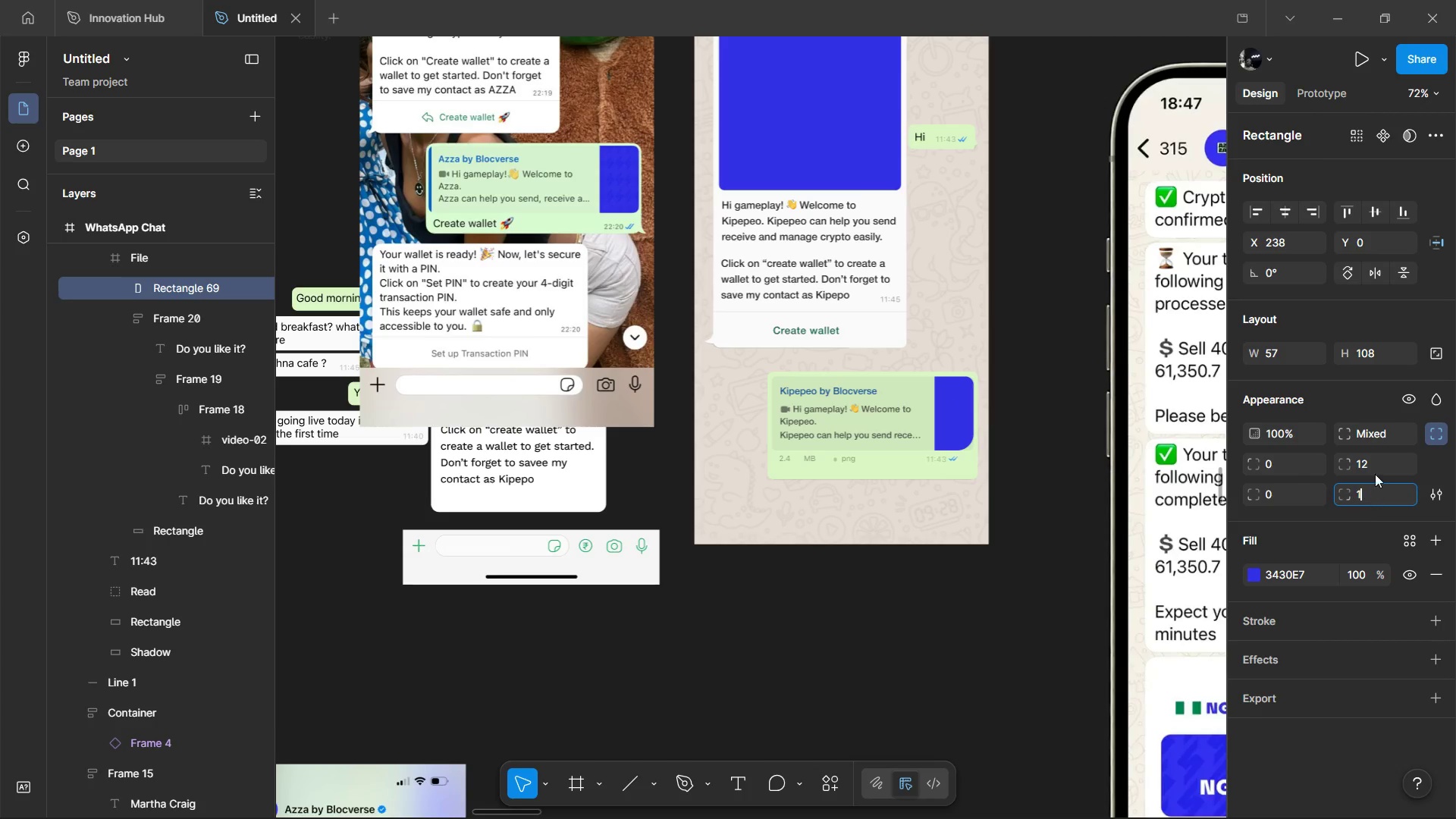 
type(12)
 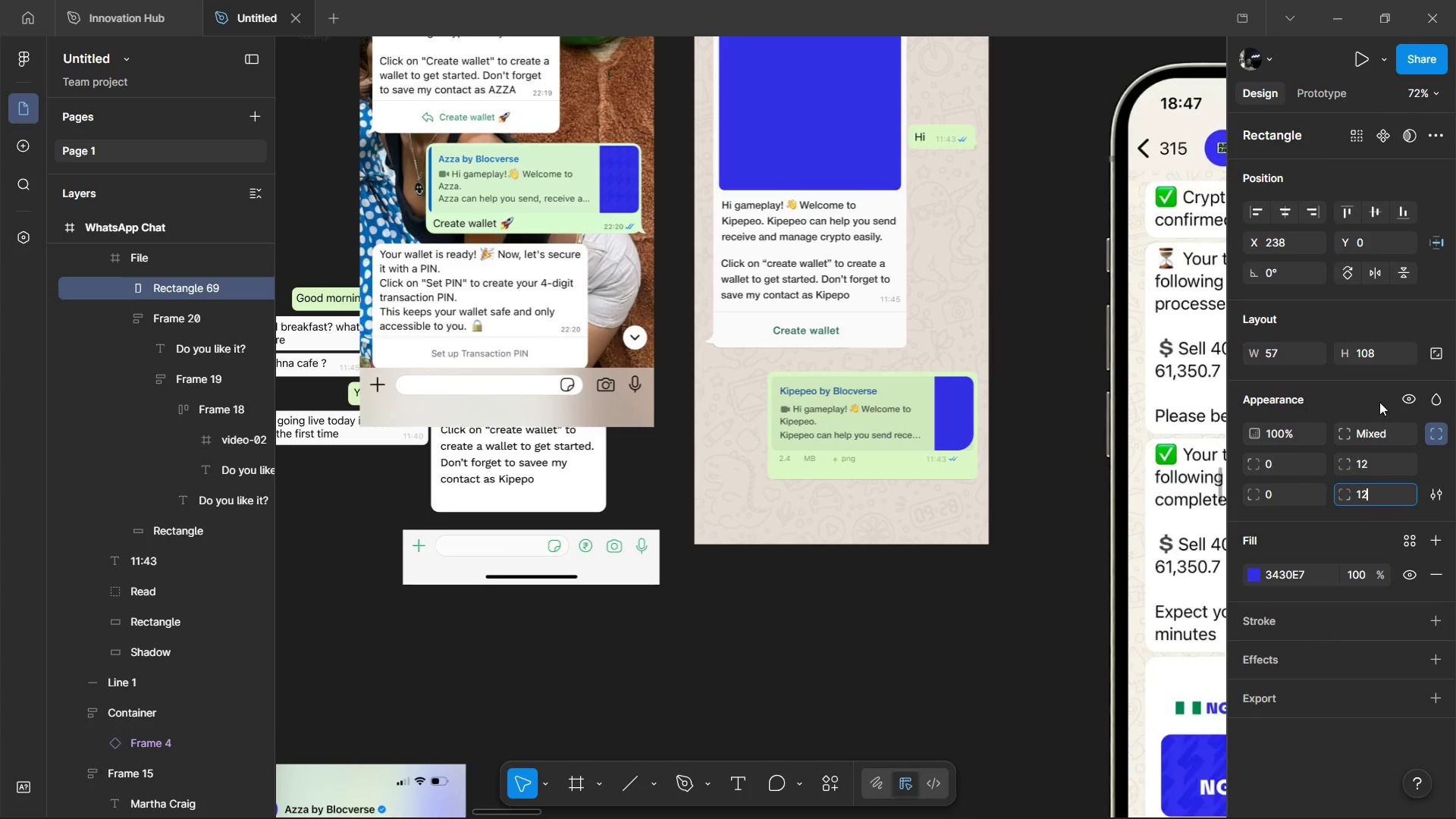 
left_click([1379, 402])
 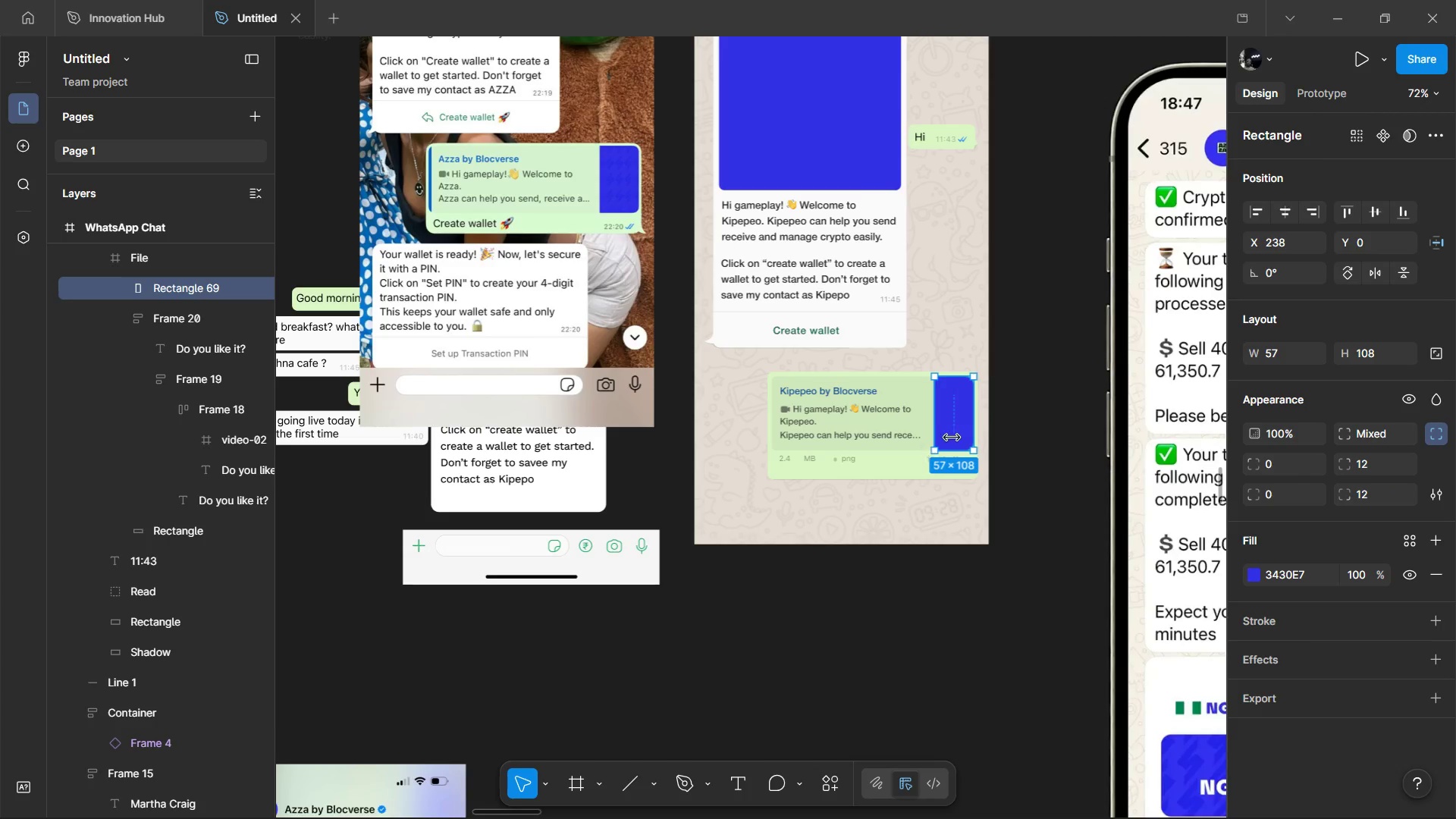 
hold_key(key=ControlLeft, duration=0.56)
 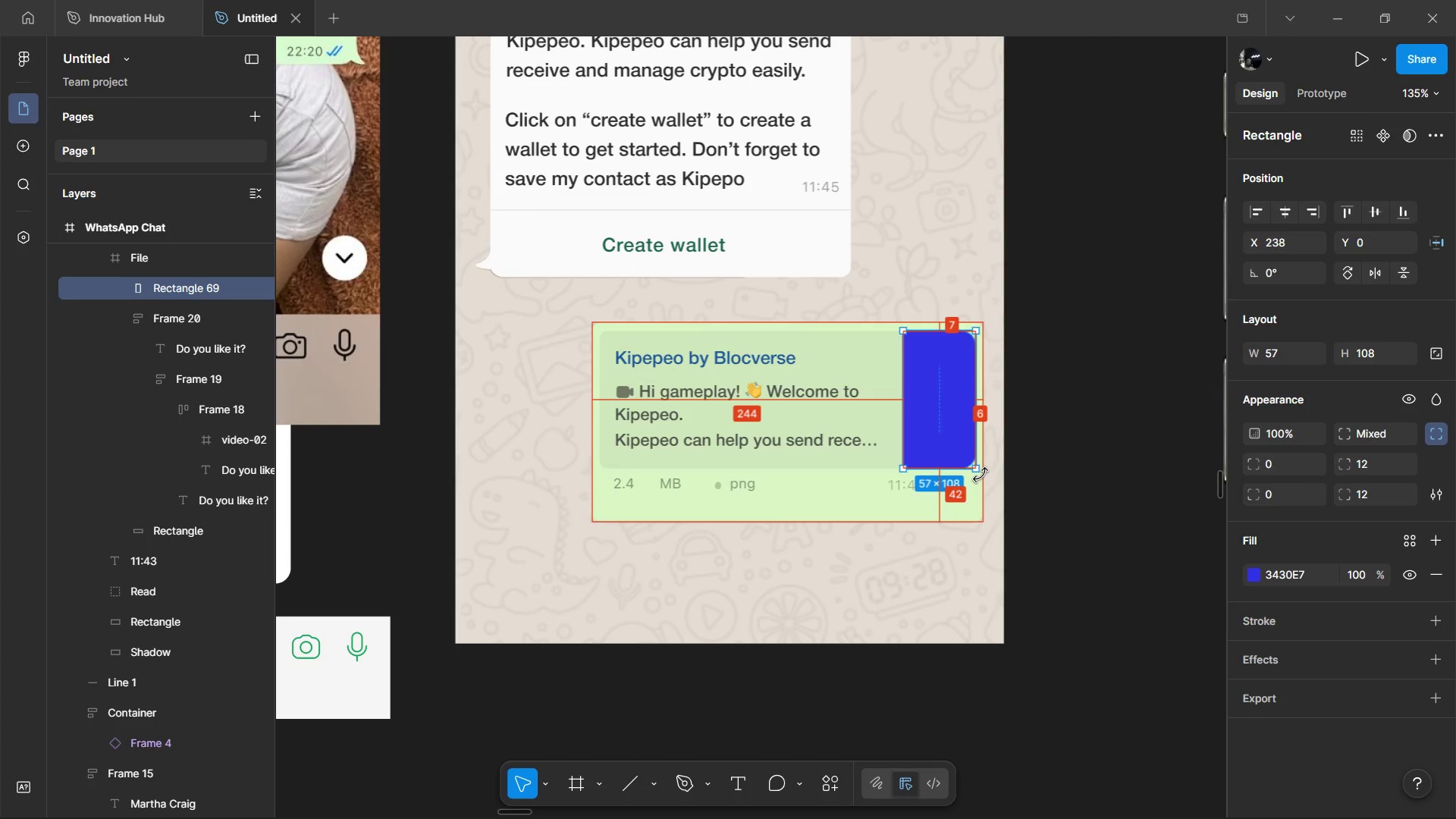 
hold_key(key=AltLeft, duration=0.73)
 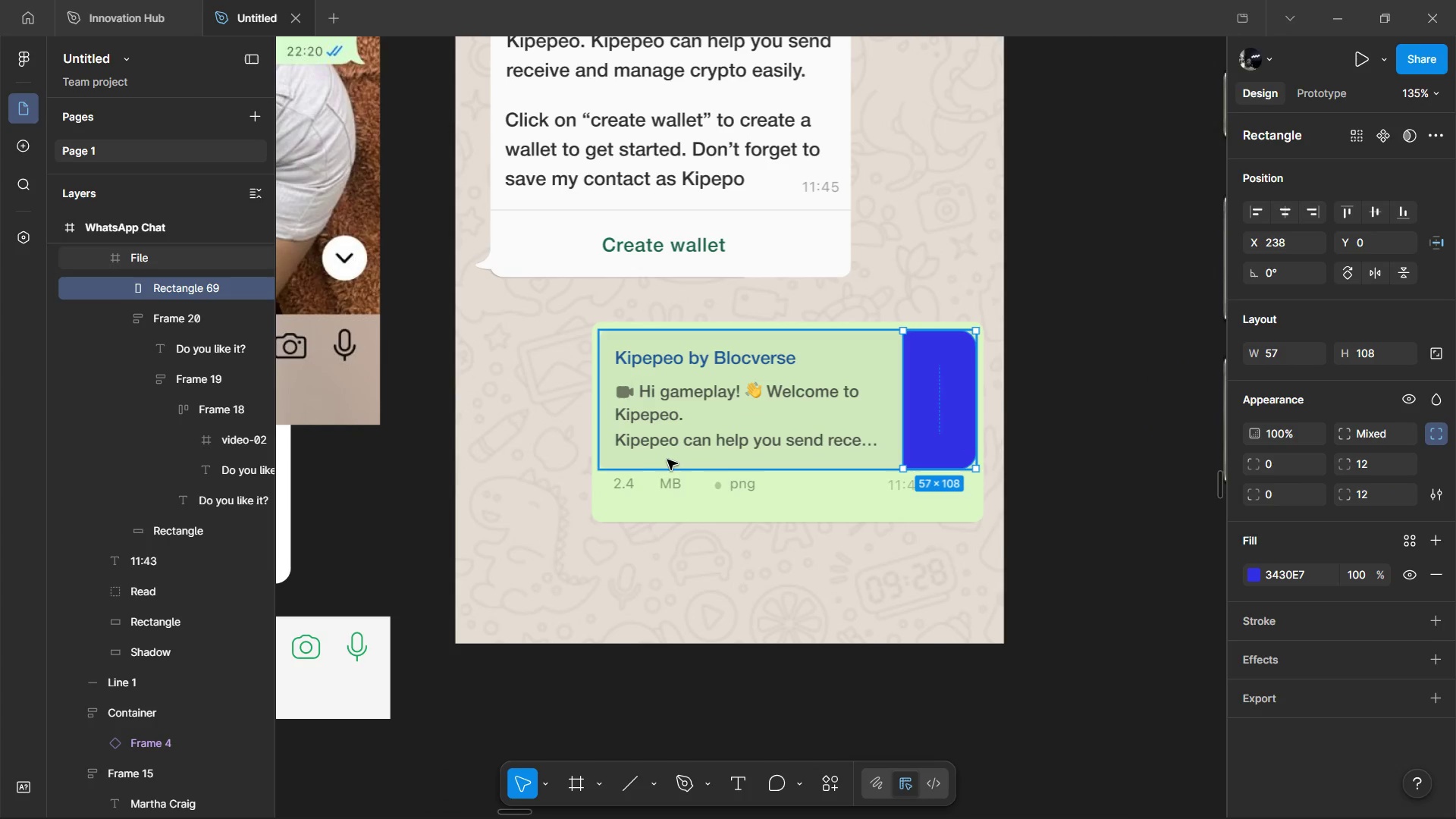 
scroll: coordinate [971, 429], scroll_direction: up, amount: 4.0
 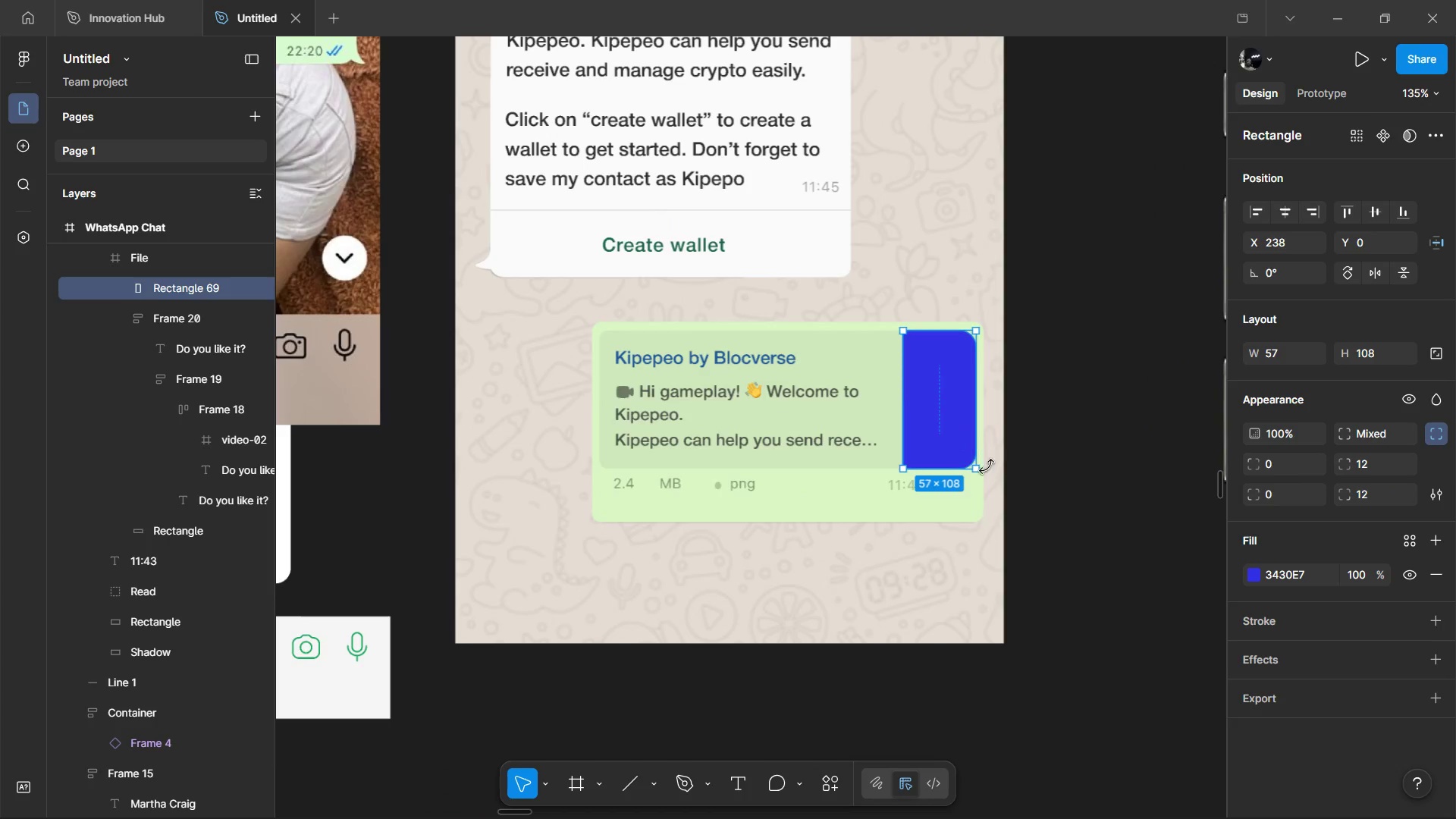 
hold_key(key=AltLeft, duration=2.0)
left_click([624, 461])
 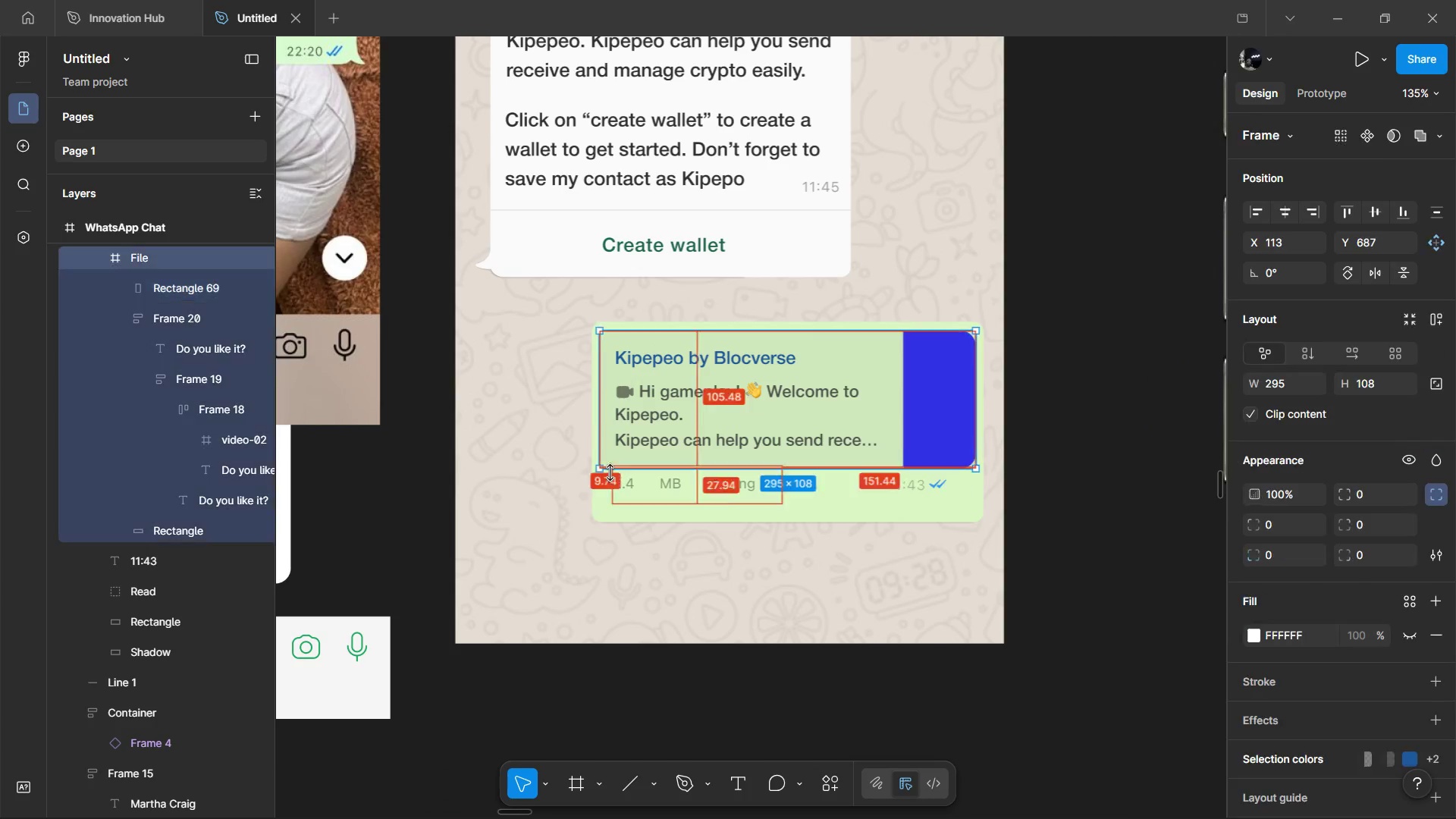 
hold_key(key=AltLeft, duration=0.61)
 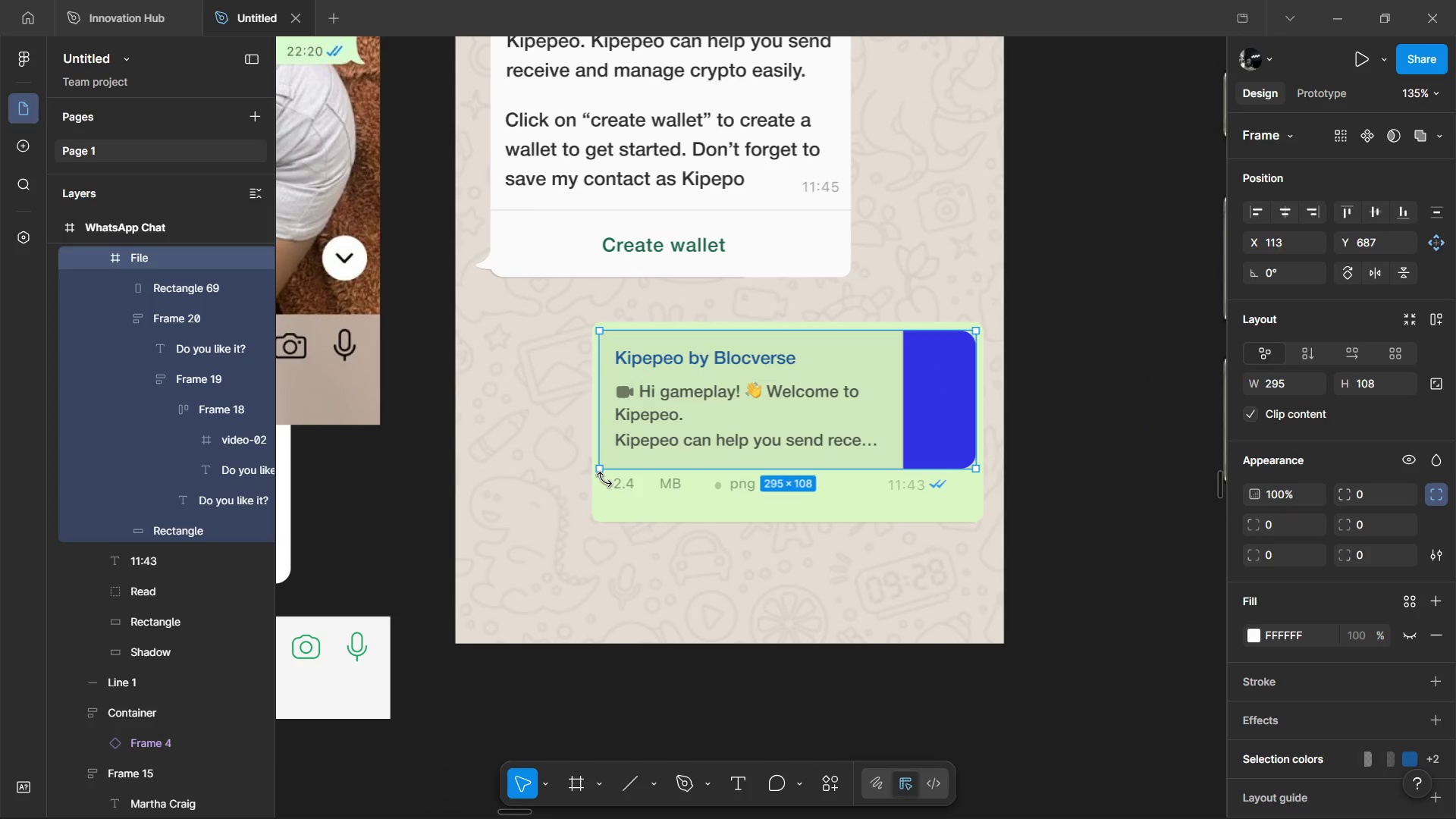 
key(Control+ControlLeft)
 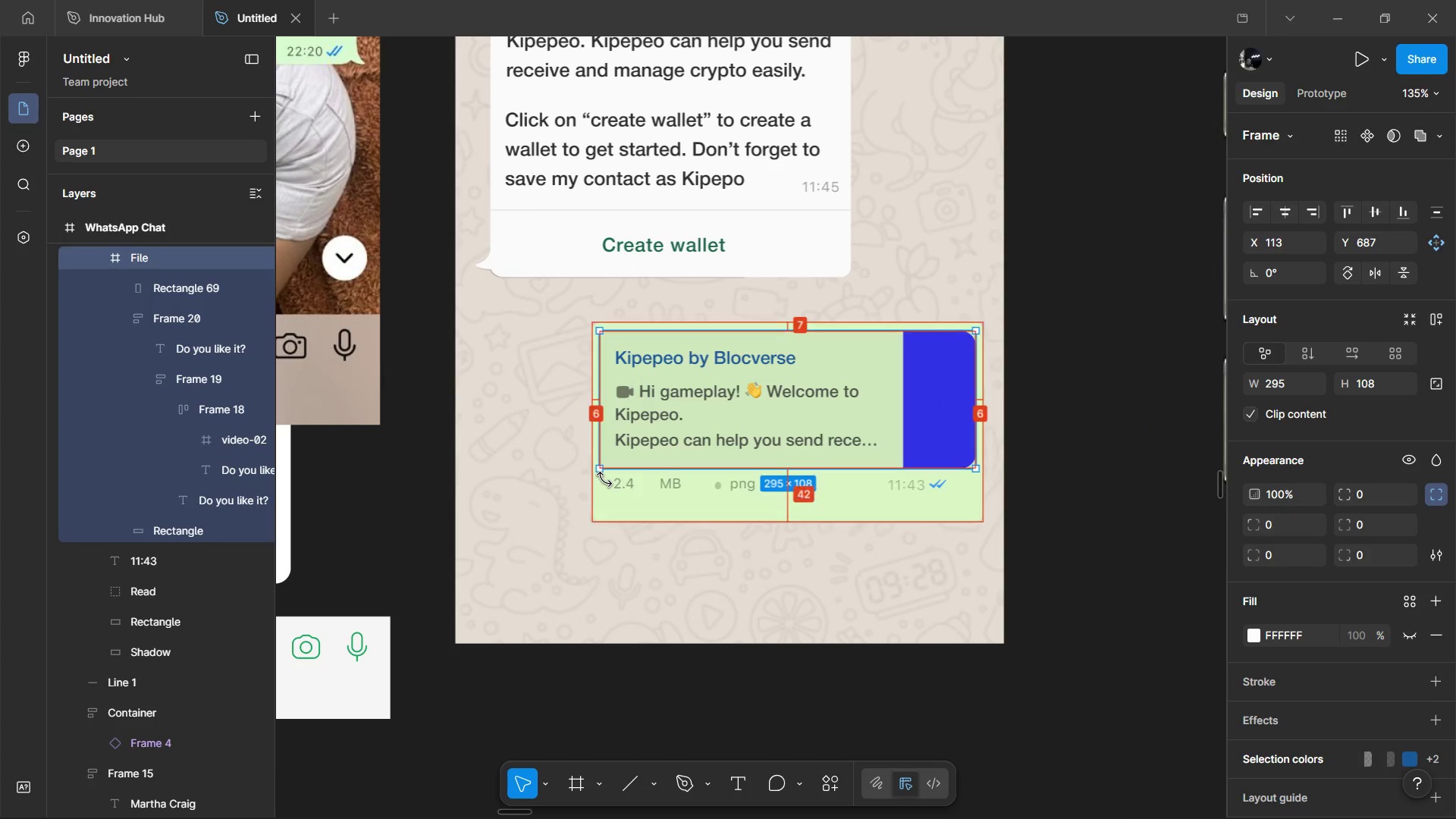 
hold_key(key=AltLeft, duration=0.59)
 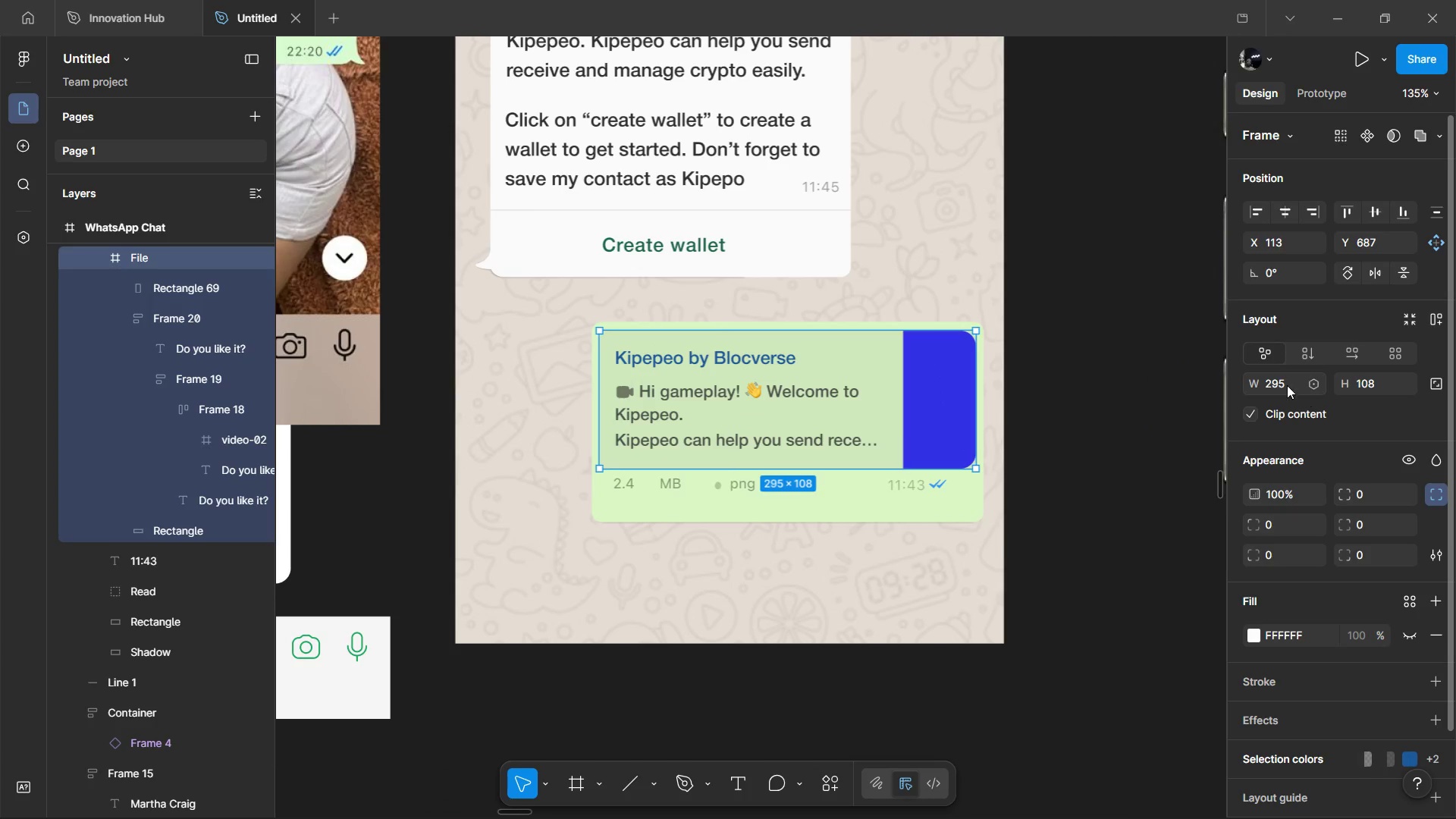 
left_click([1287, 385])
 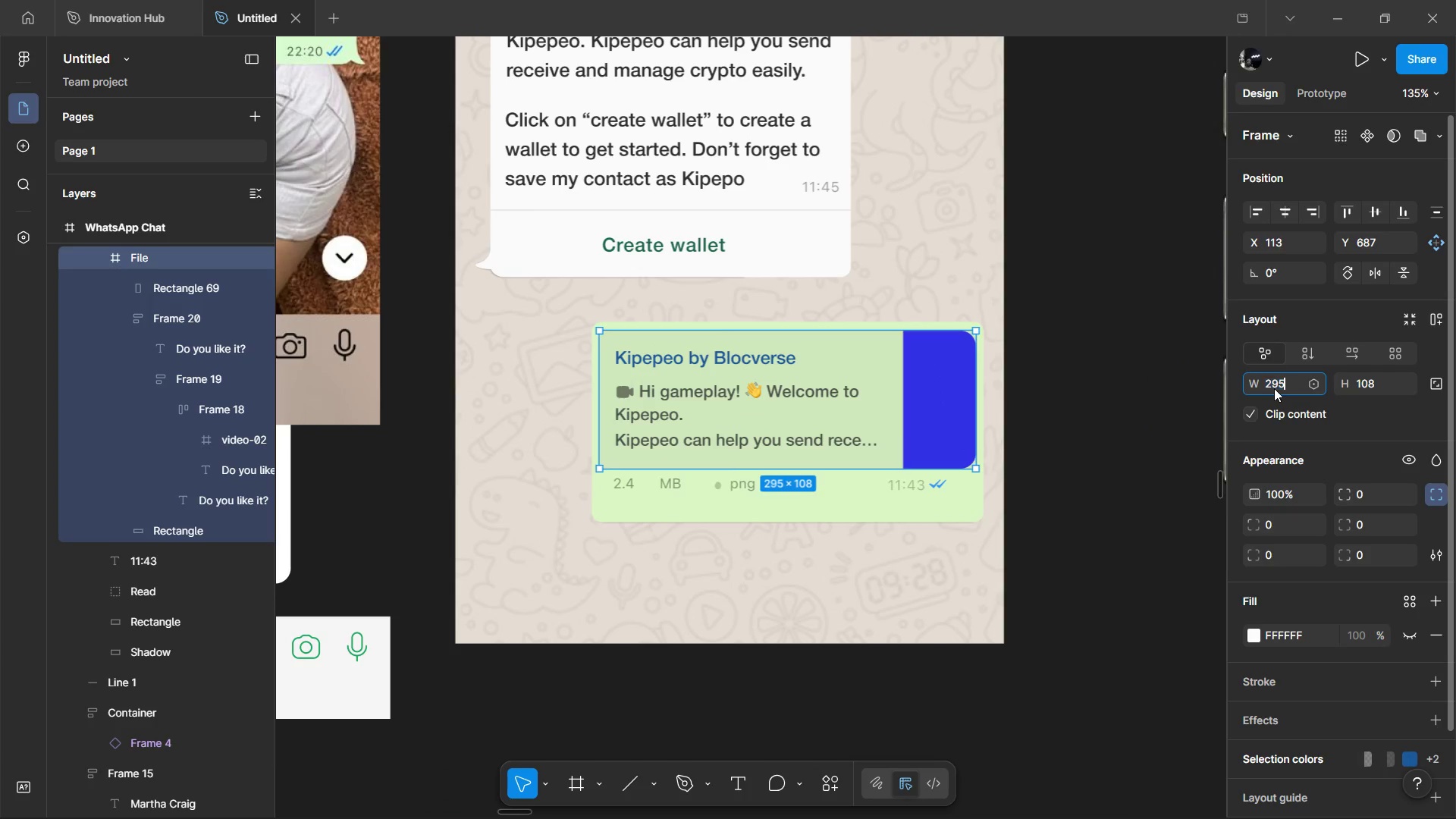 
key(ArrowRight)
 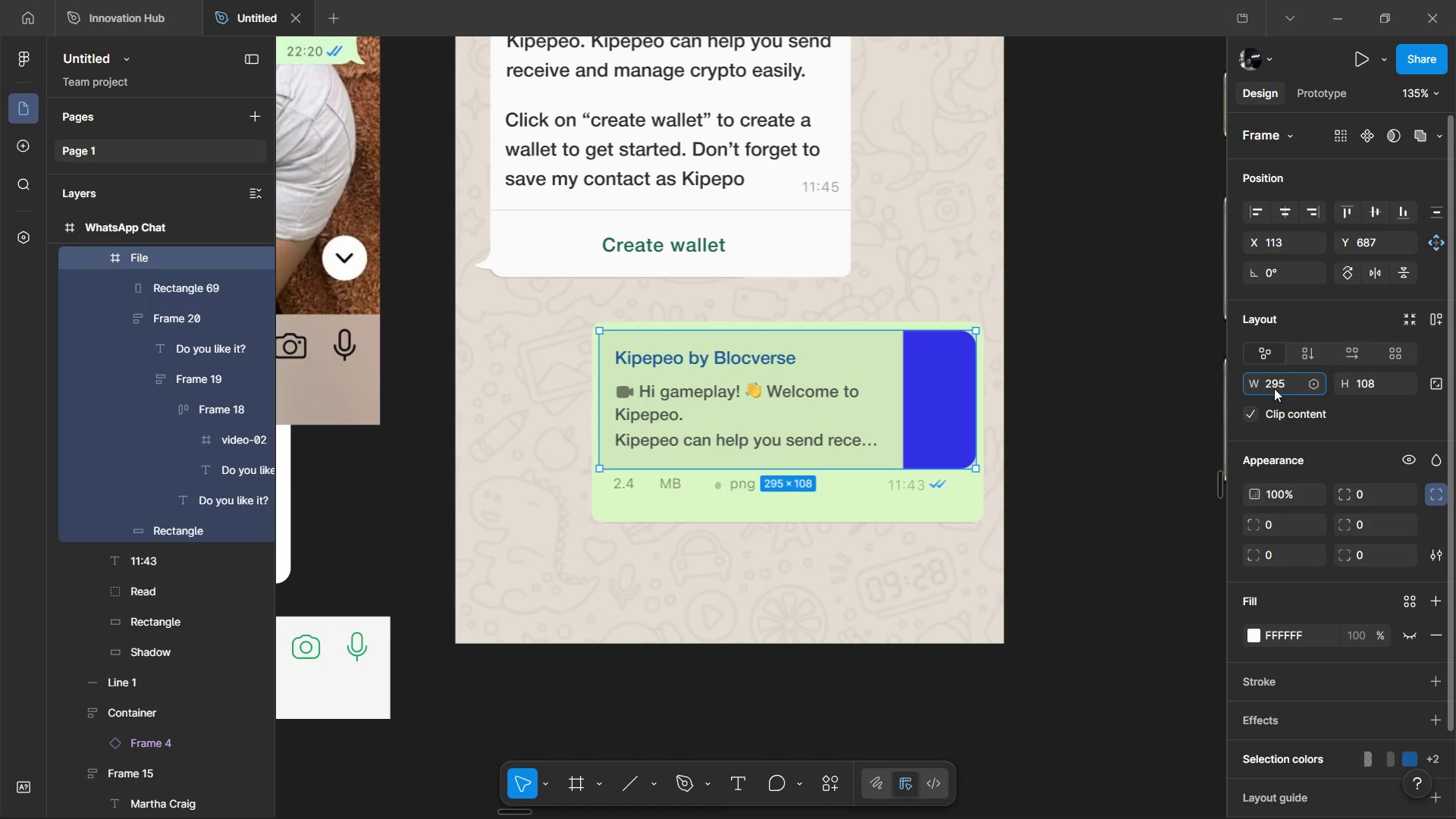 
key(Minus)
 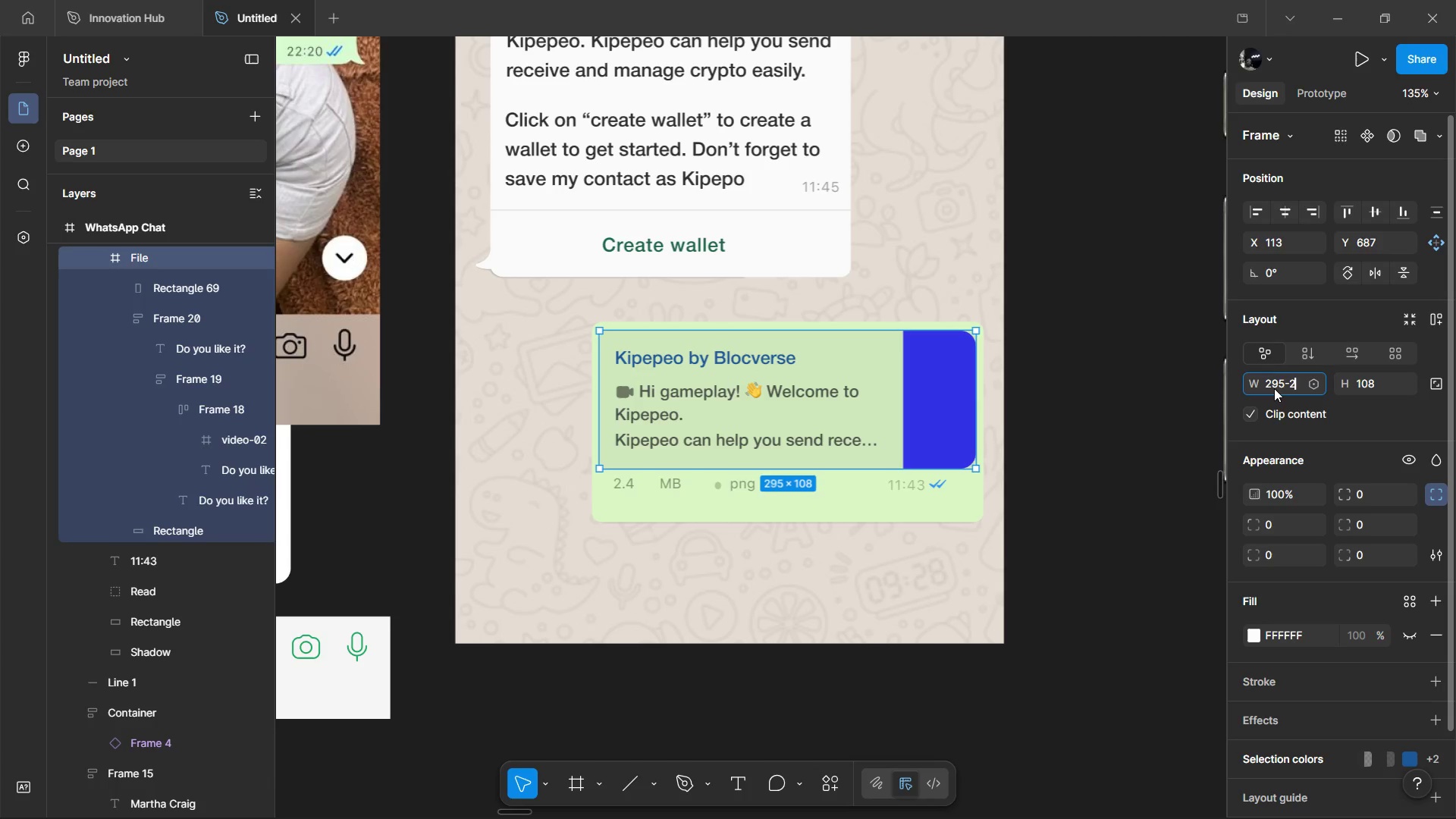 
key(2)
 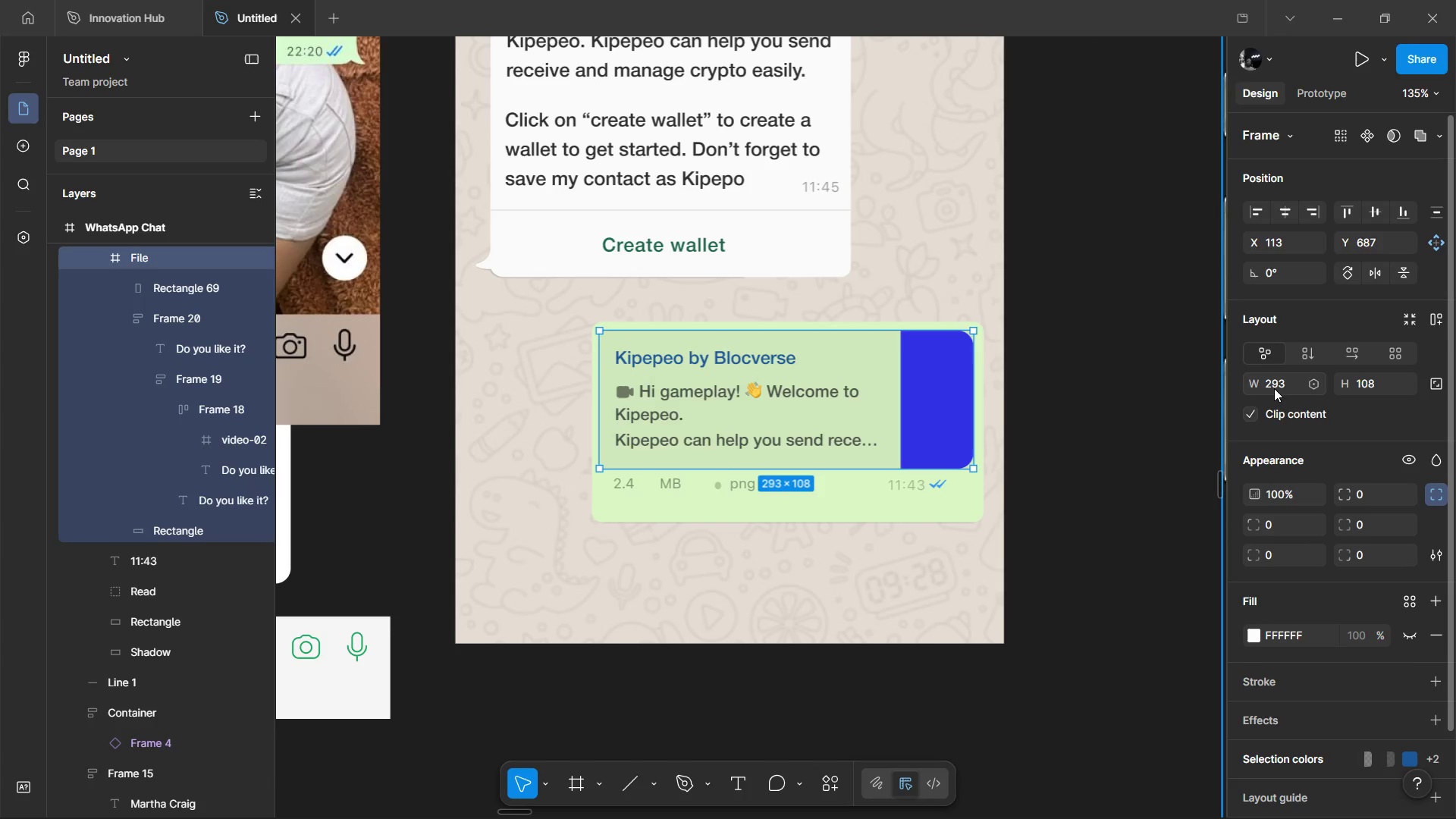 
key(Enter)
 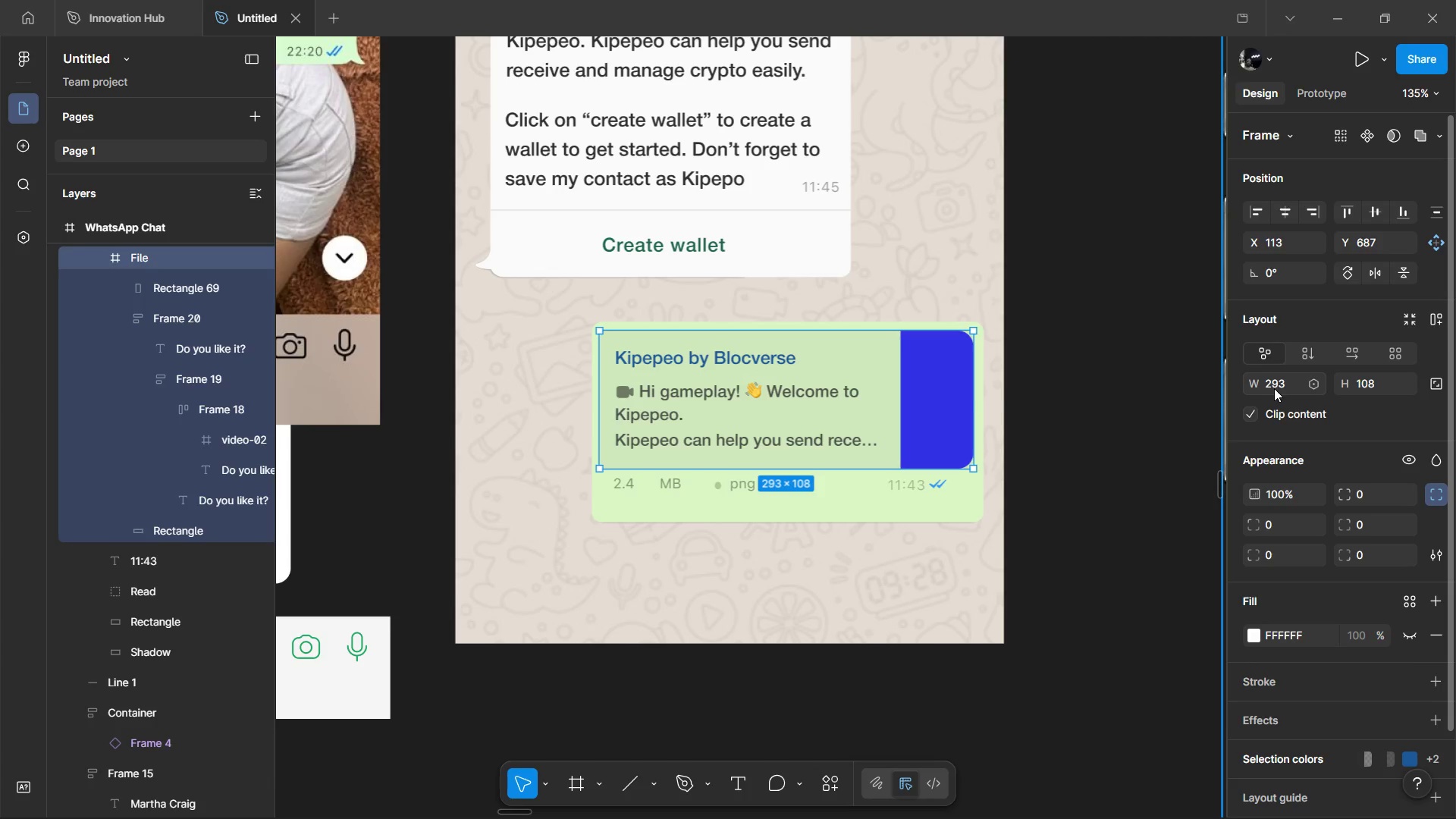 
hold_key(key=AltLeft, duration=1.51)
 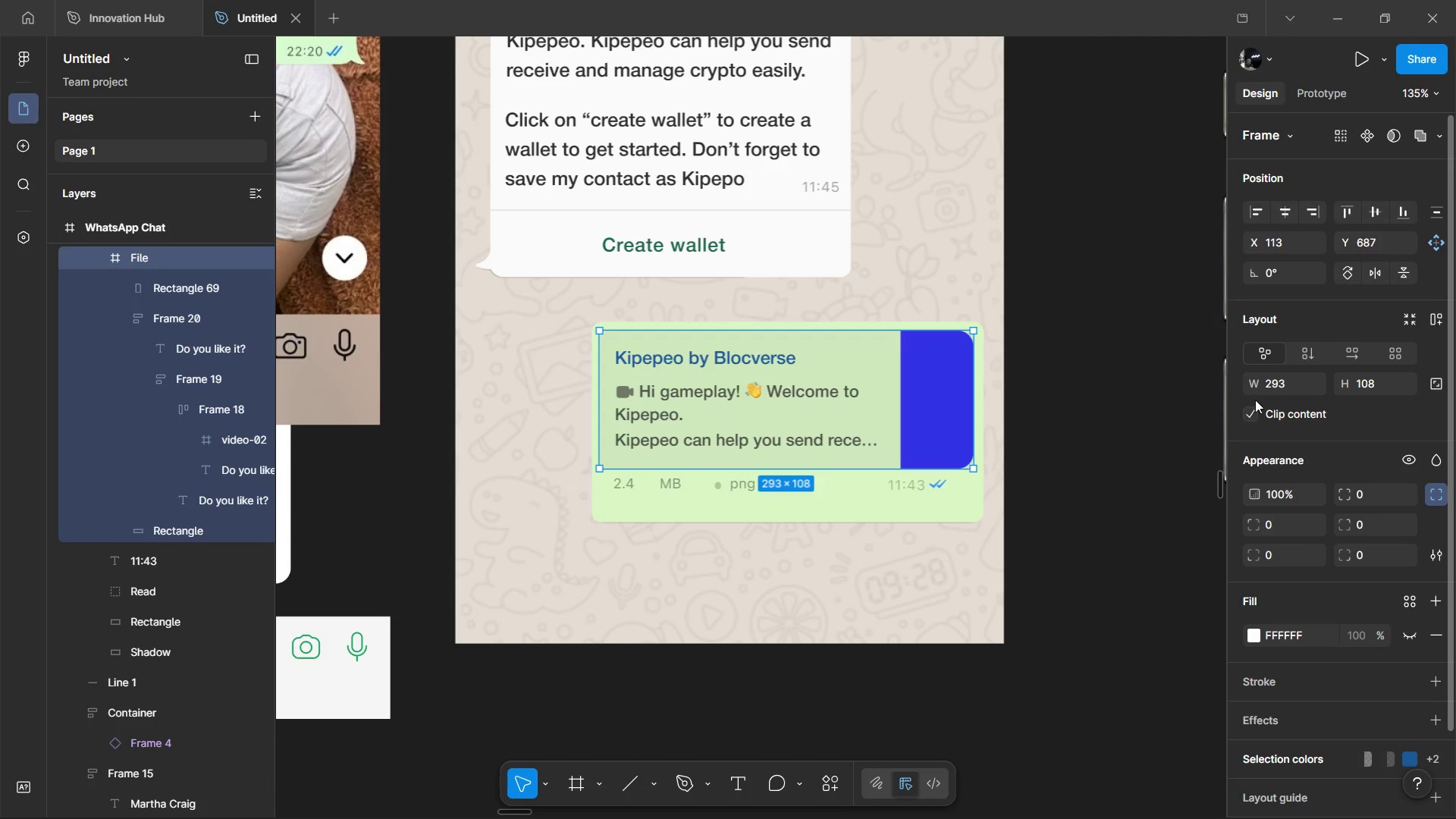 
key(Alt+AltLeft)
 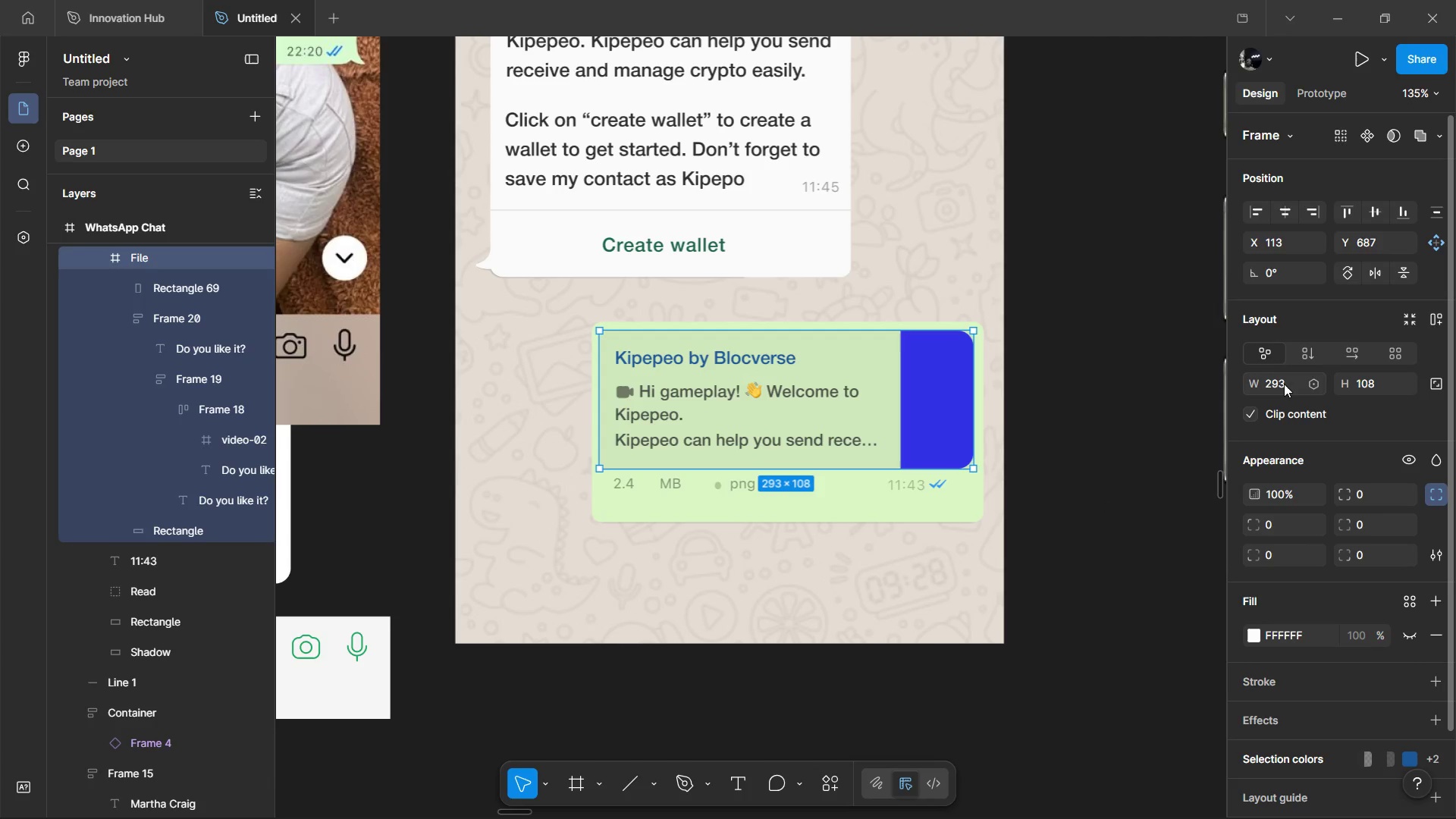 
left_click([1287, 379])
 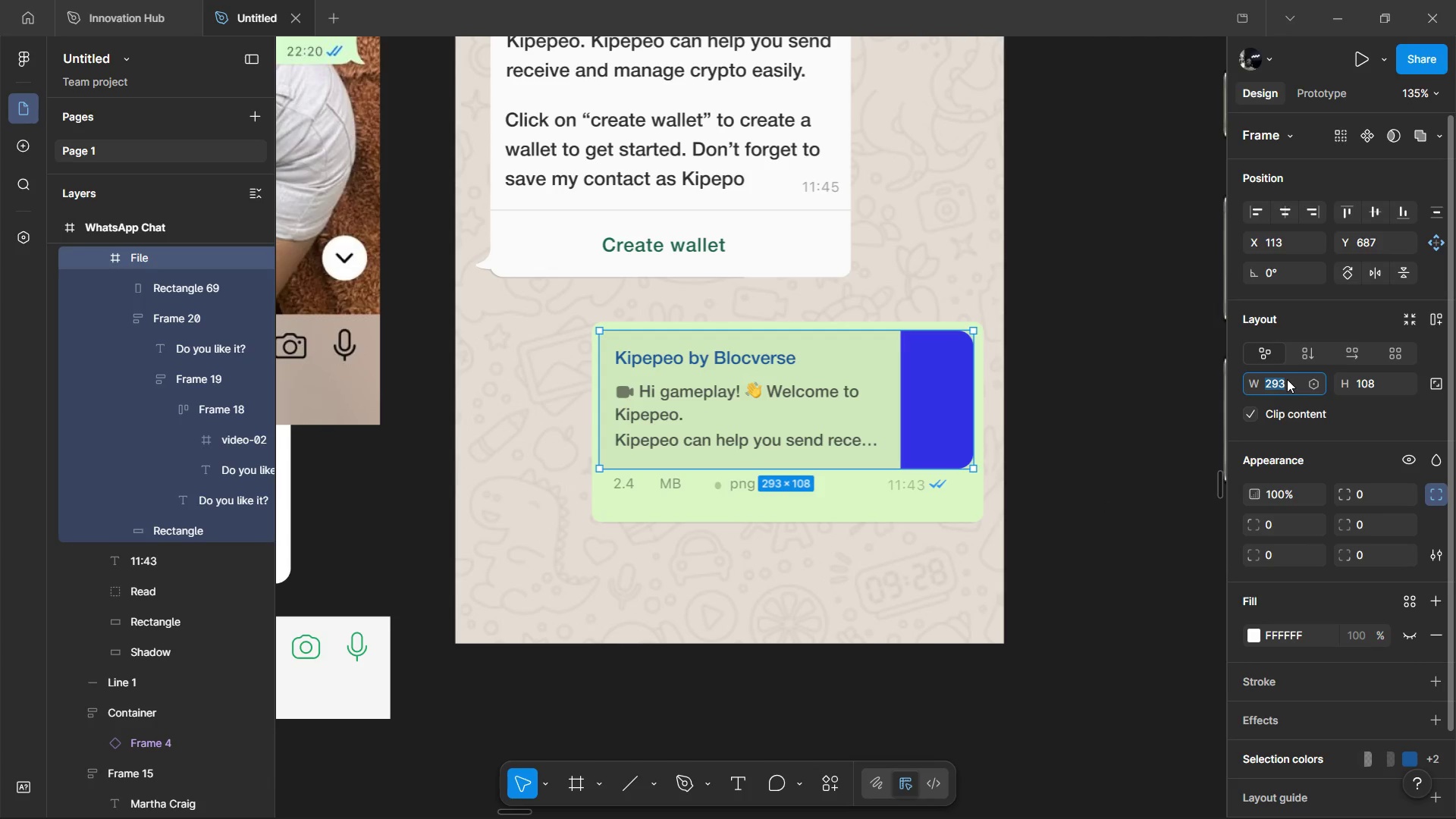 
key(ArrowRight)
 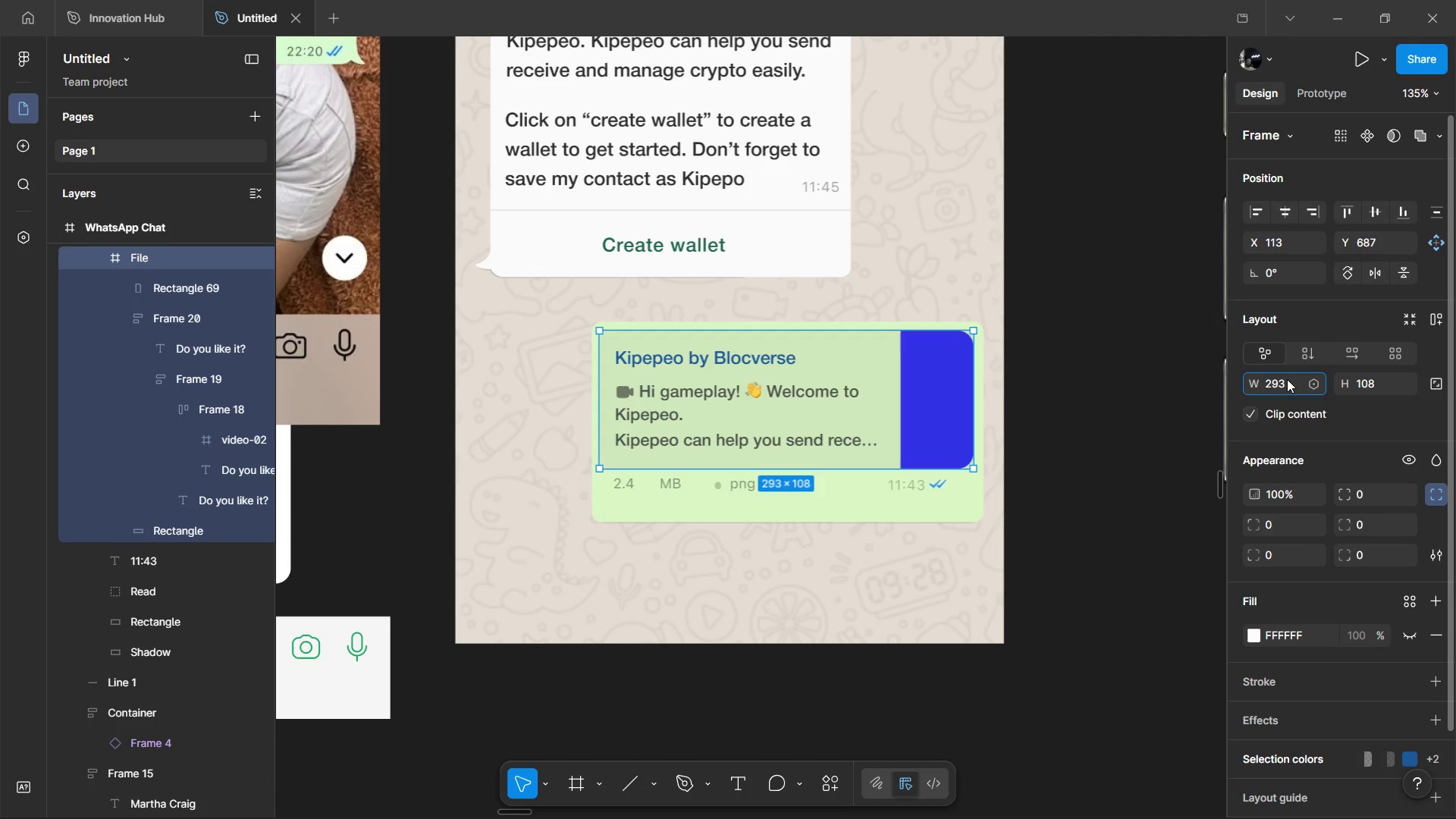 
key(Minus)
 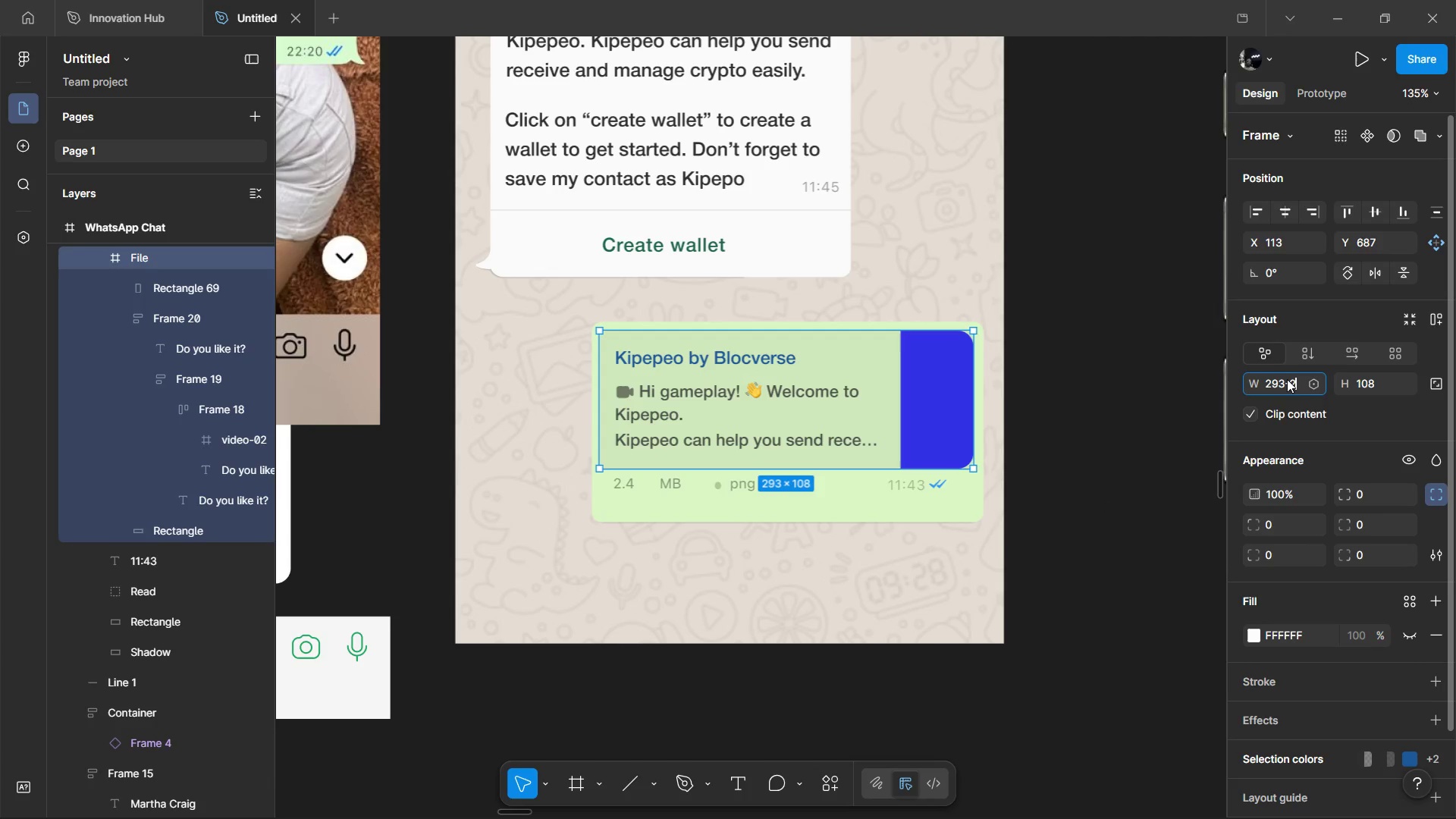 
key(2)
 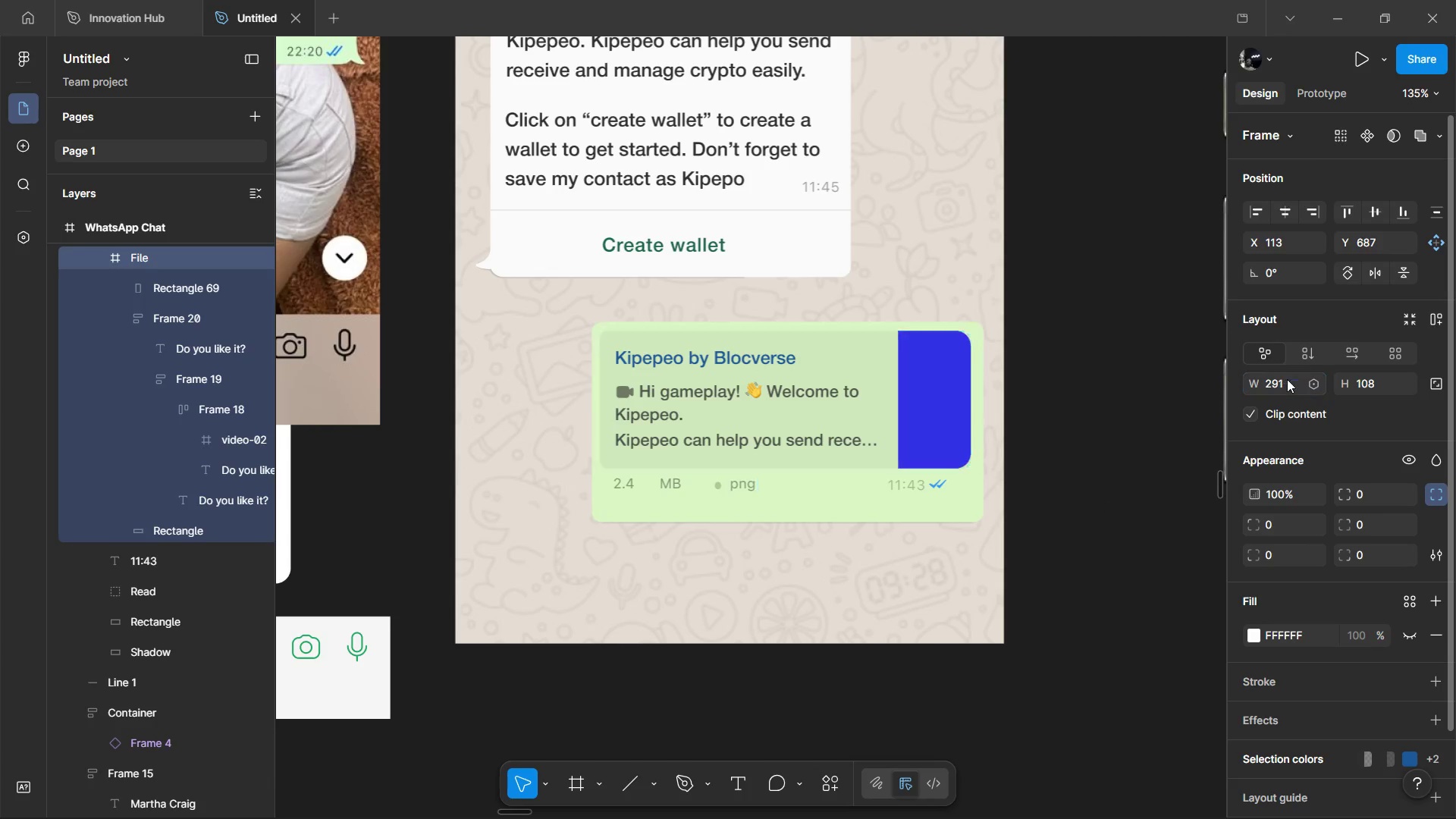 
key(Enter)
 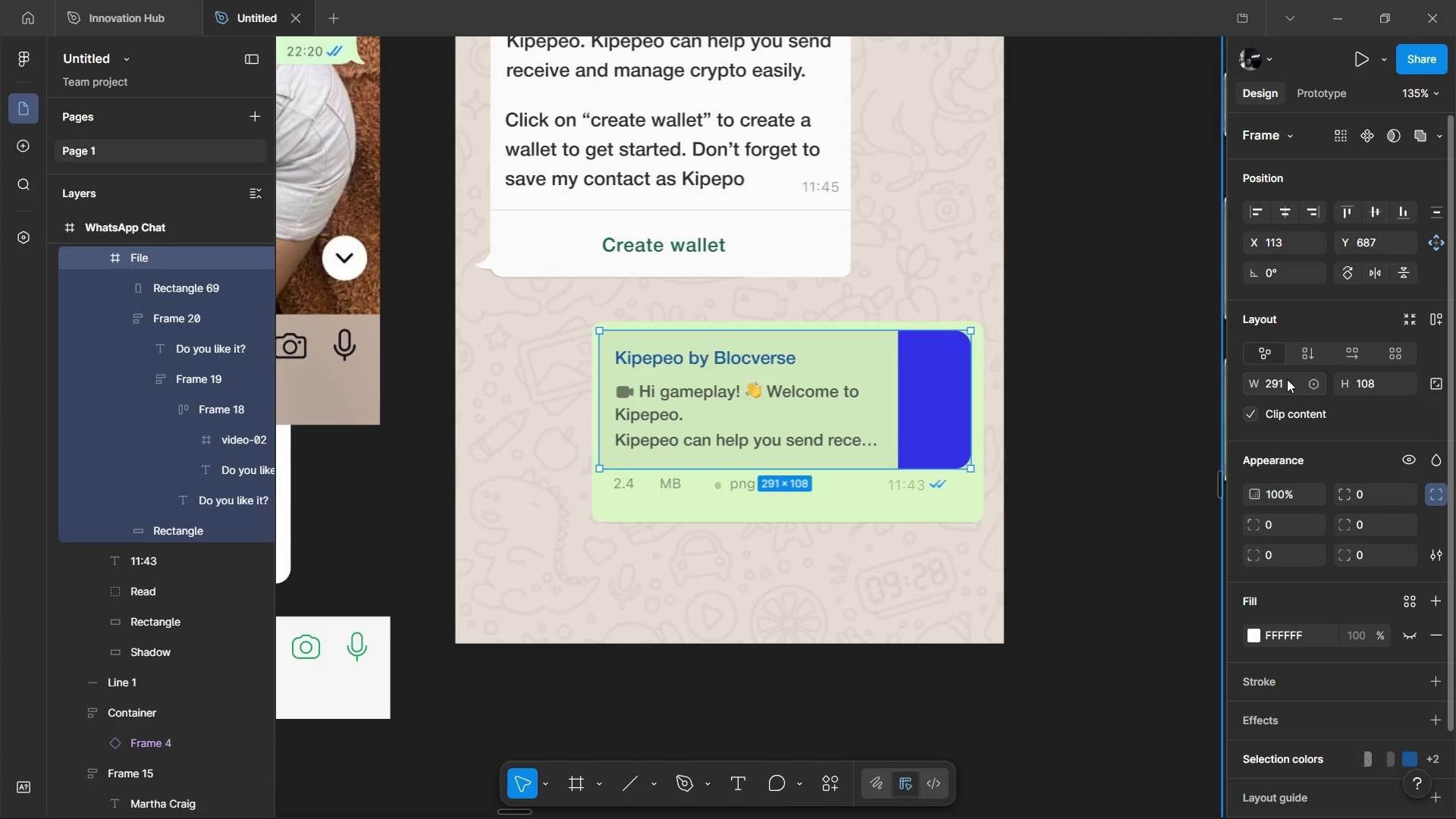 
hold_key(key=AltLeft, duration=1.41)
 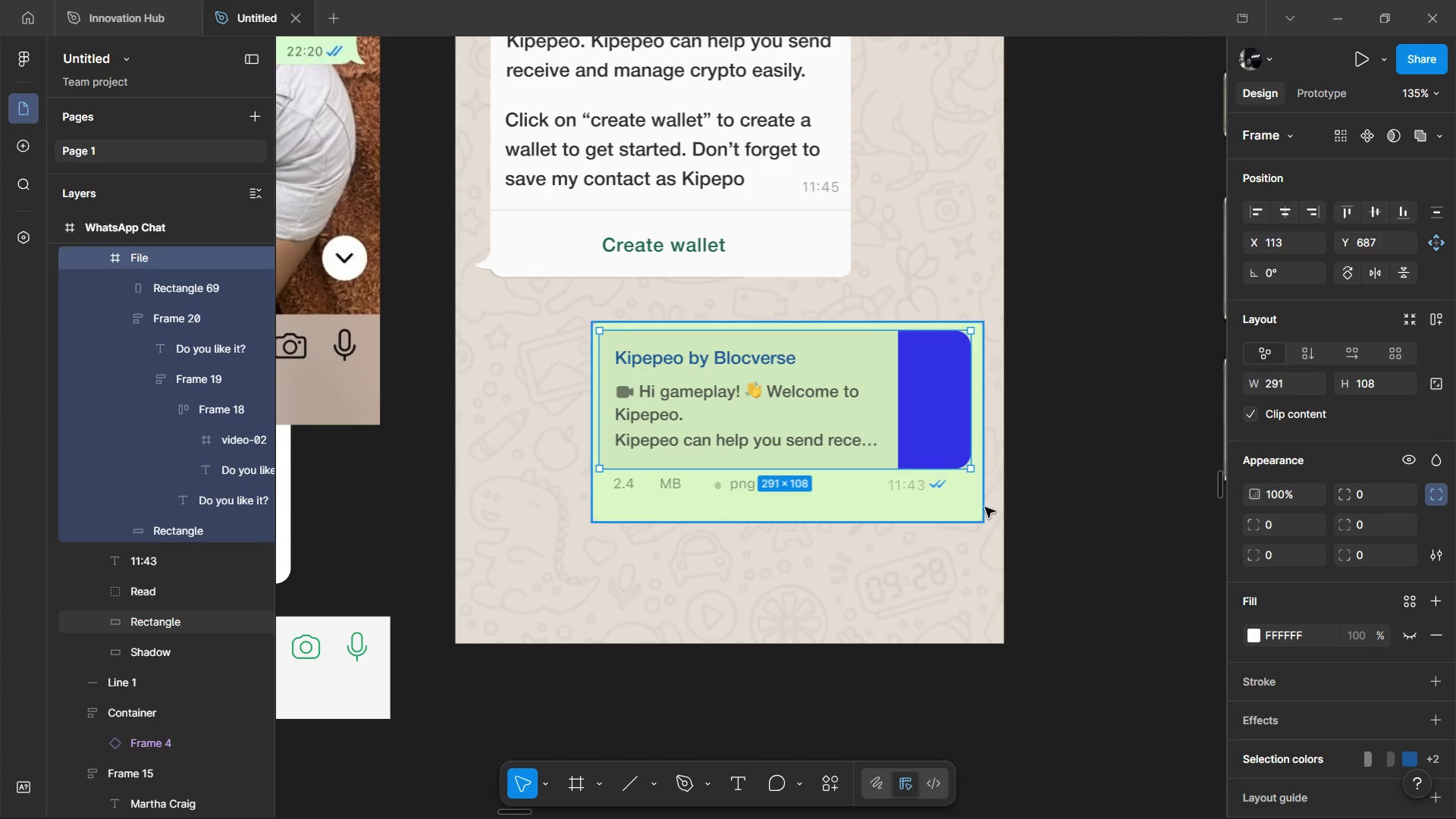 
key(ArrowRight)
 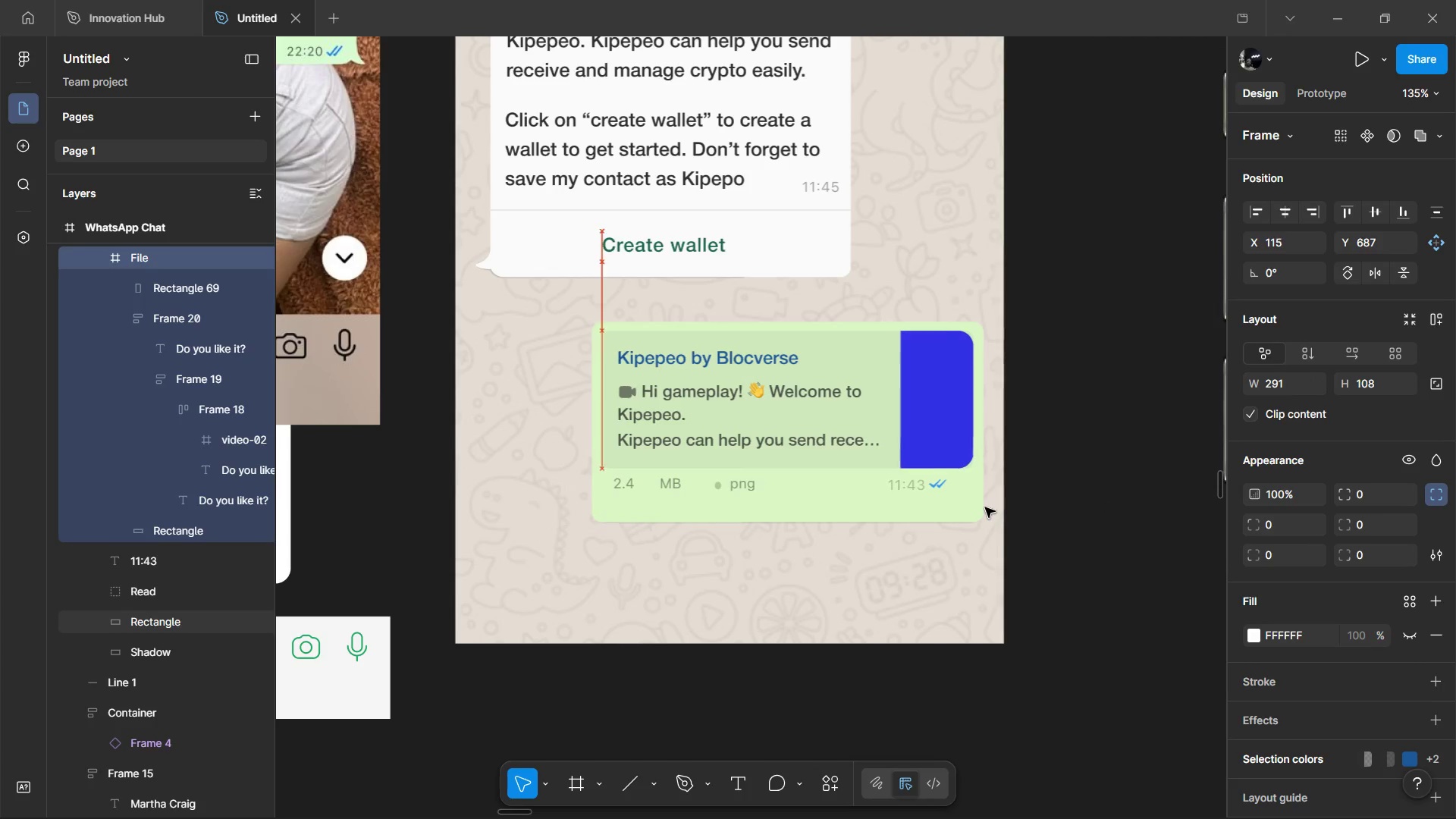 
key(ArrowRight)
 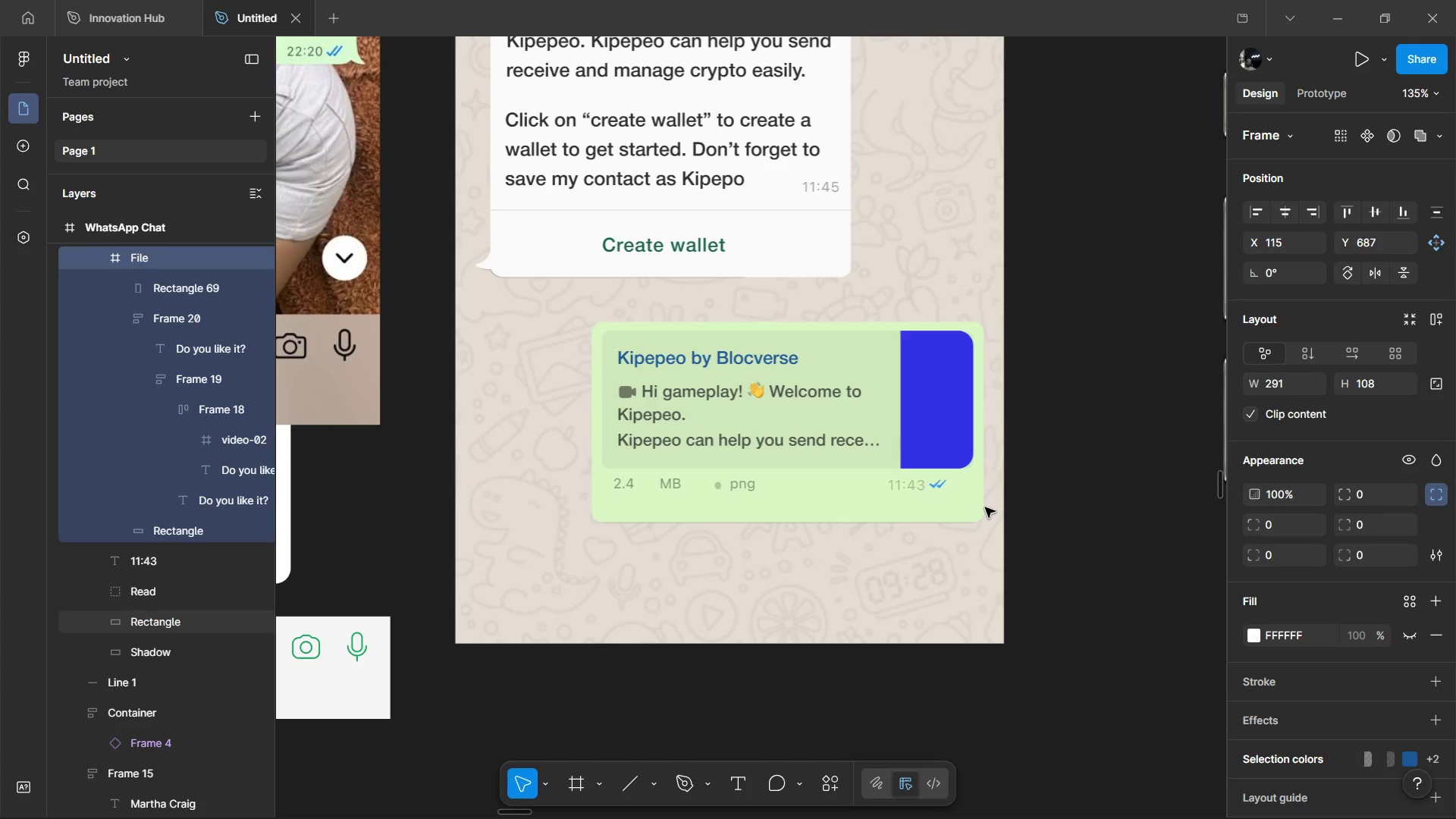 
key(ArrowDown)
 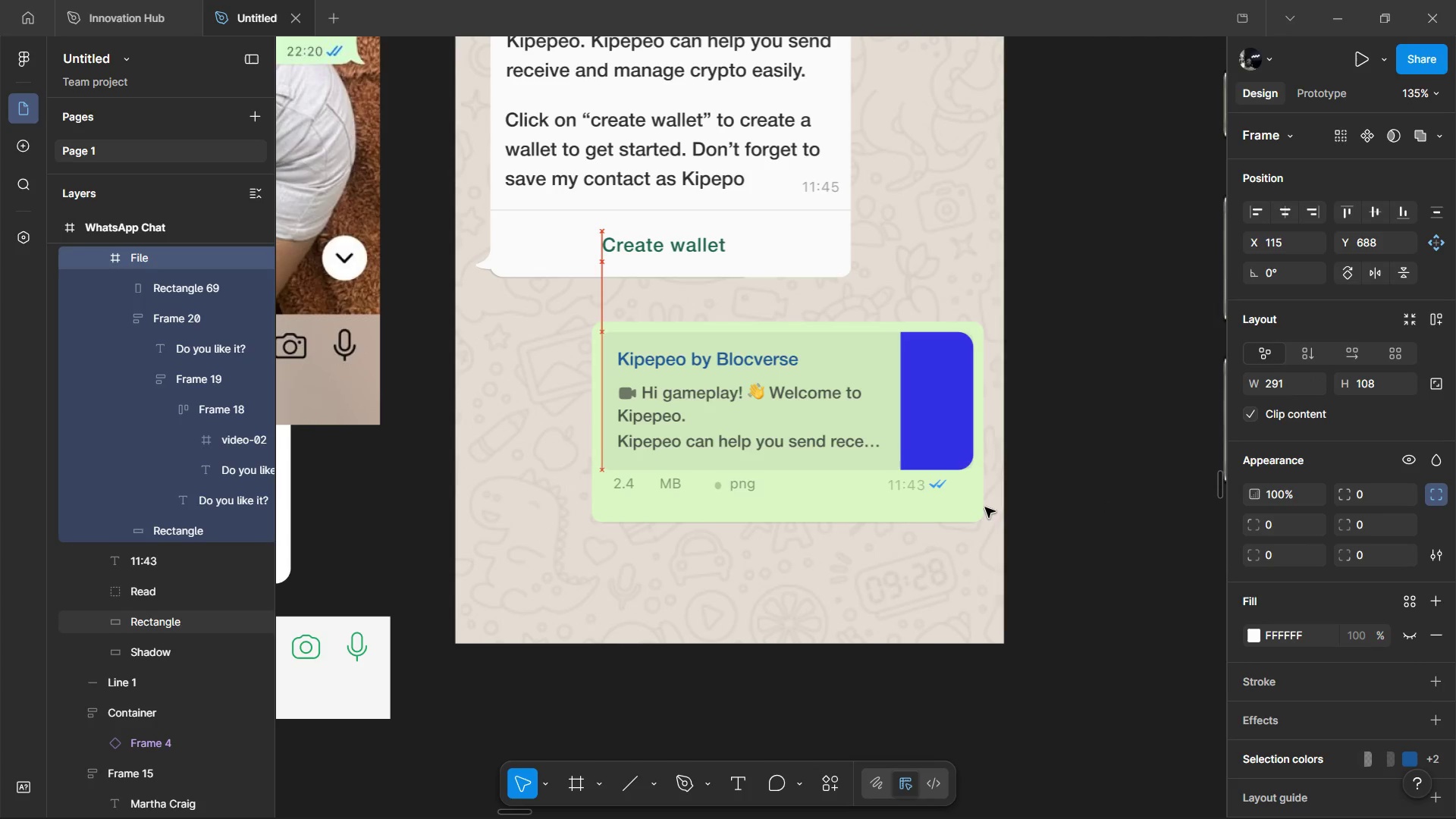 
key(ArrowDown)
 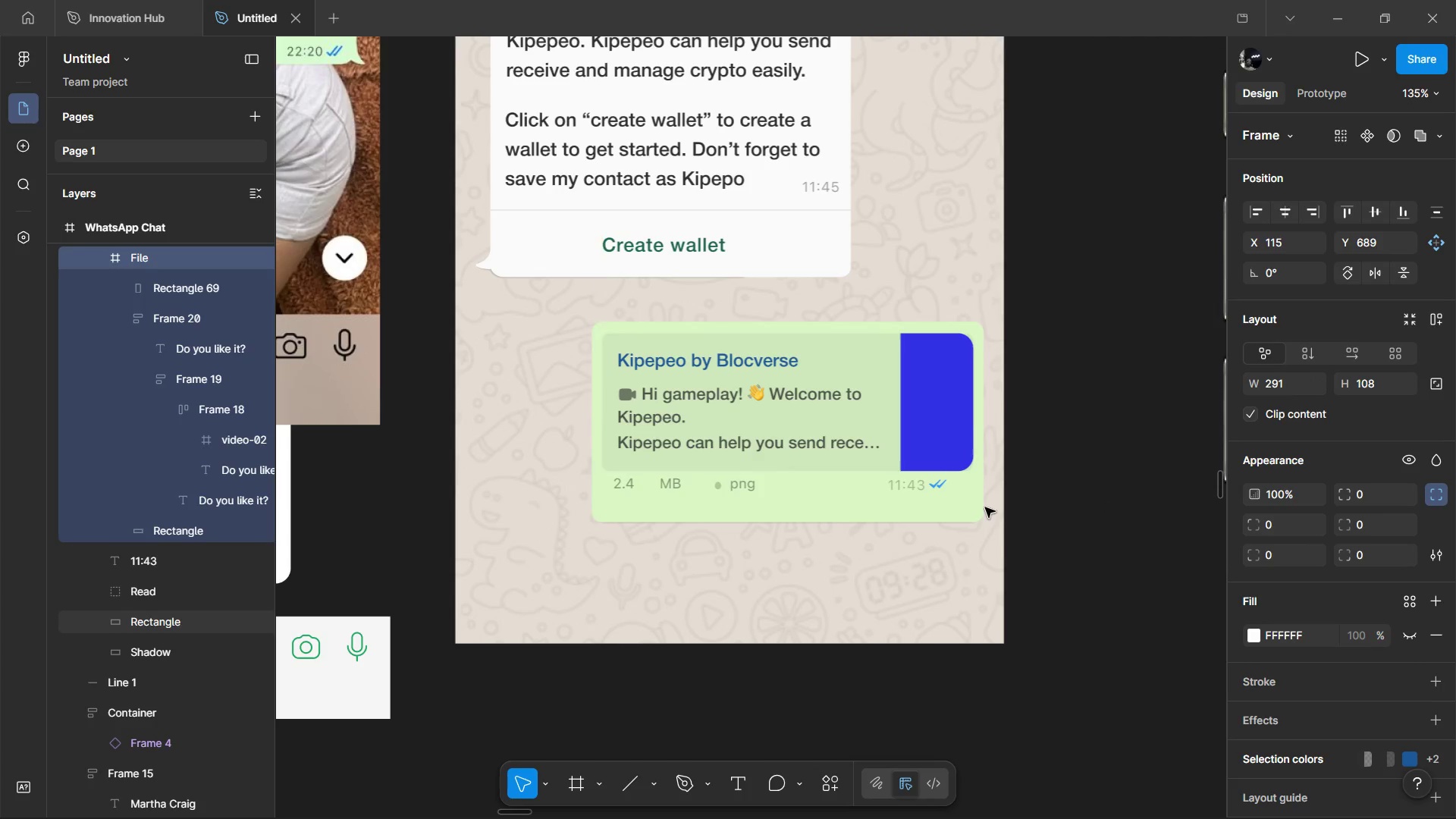 
hold_key(key=AltLeft, duration=0.83)
 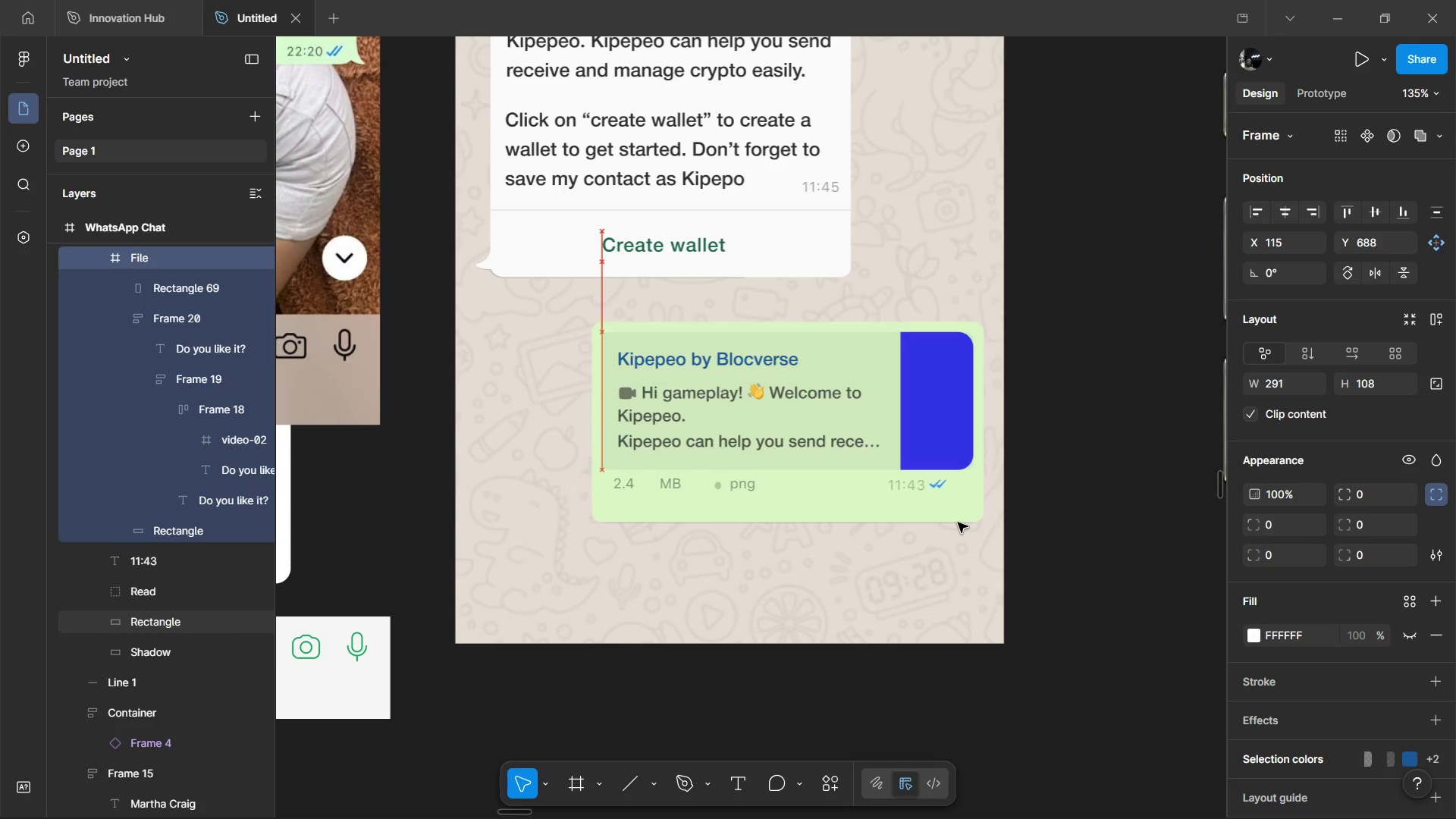 
hold_key(key=AltLeft, duration=14.69)
 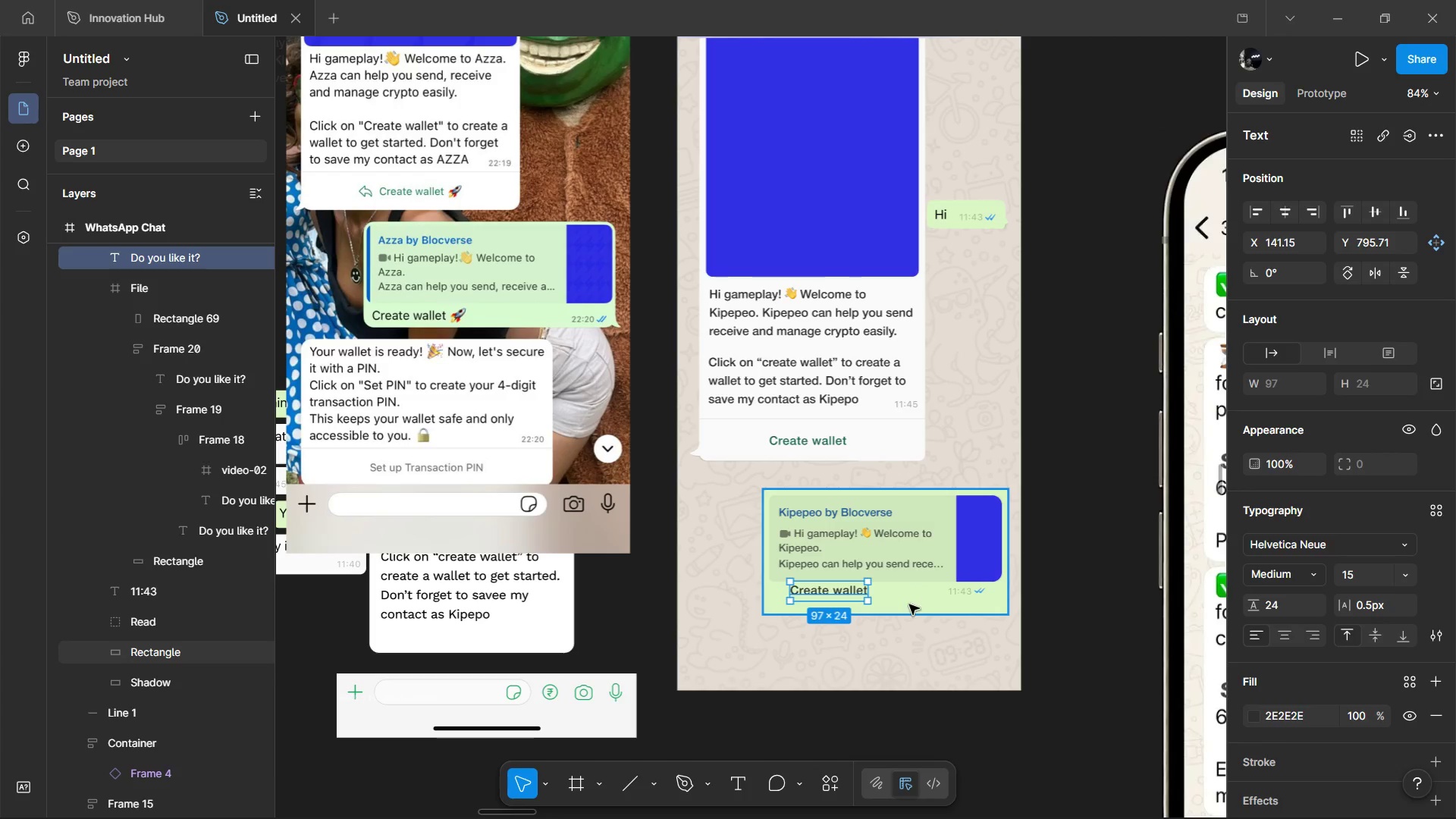 
key(ArrowUp)
 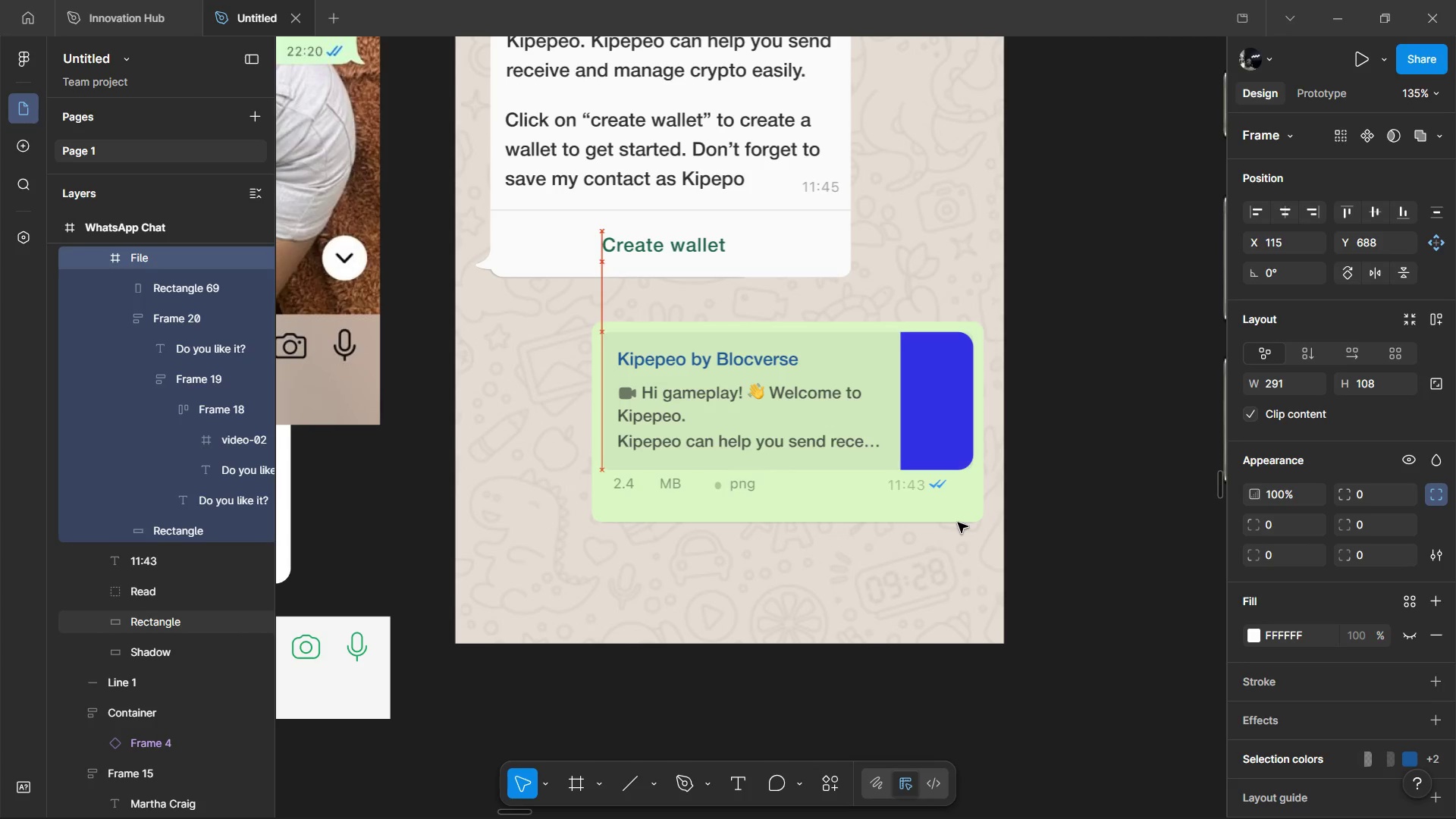 
hold_key(key=ControlLeft, duration=0.83)
scroll: coordinate [1050, 452], scroll_direction: down, amount: 3.0
 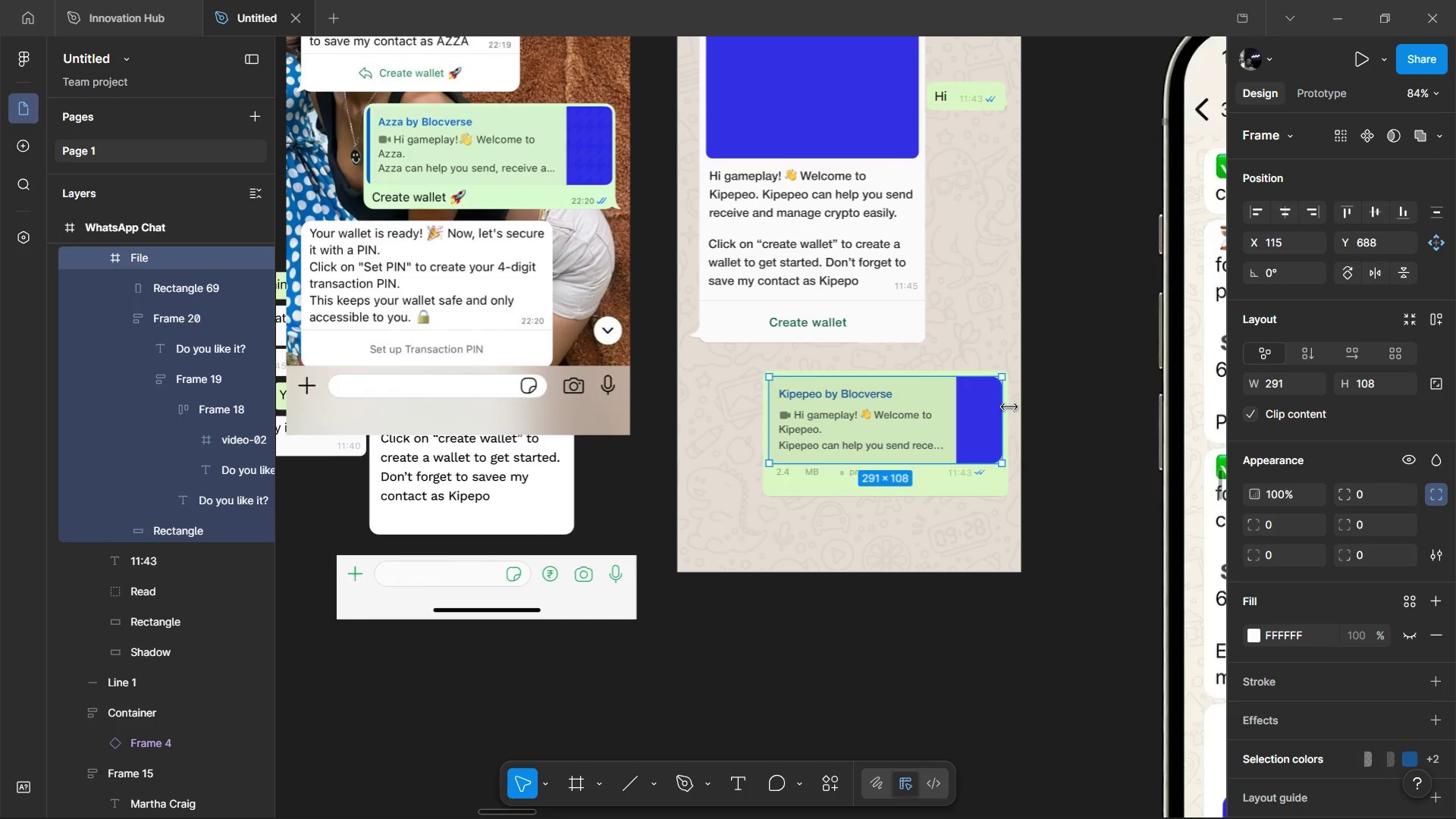 
scroll: coordinate [1009, 407], scroll_direction: up, amount: 3.0
 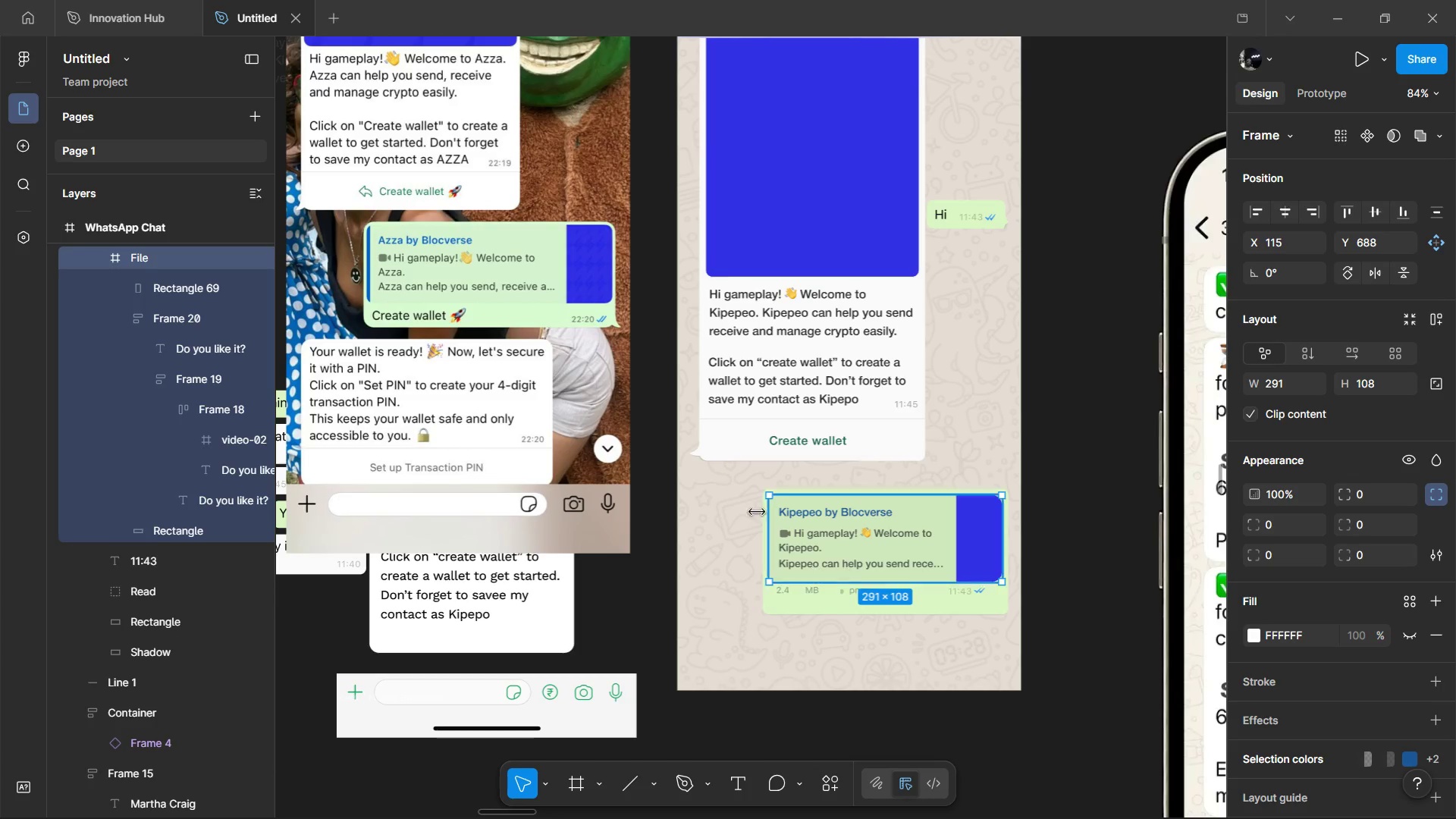 
hold_key(key=ControlLeft, duration=0.62)
left_click([813, 447])
 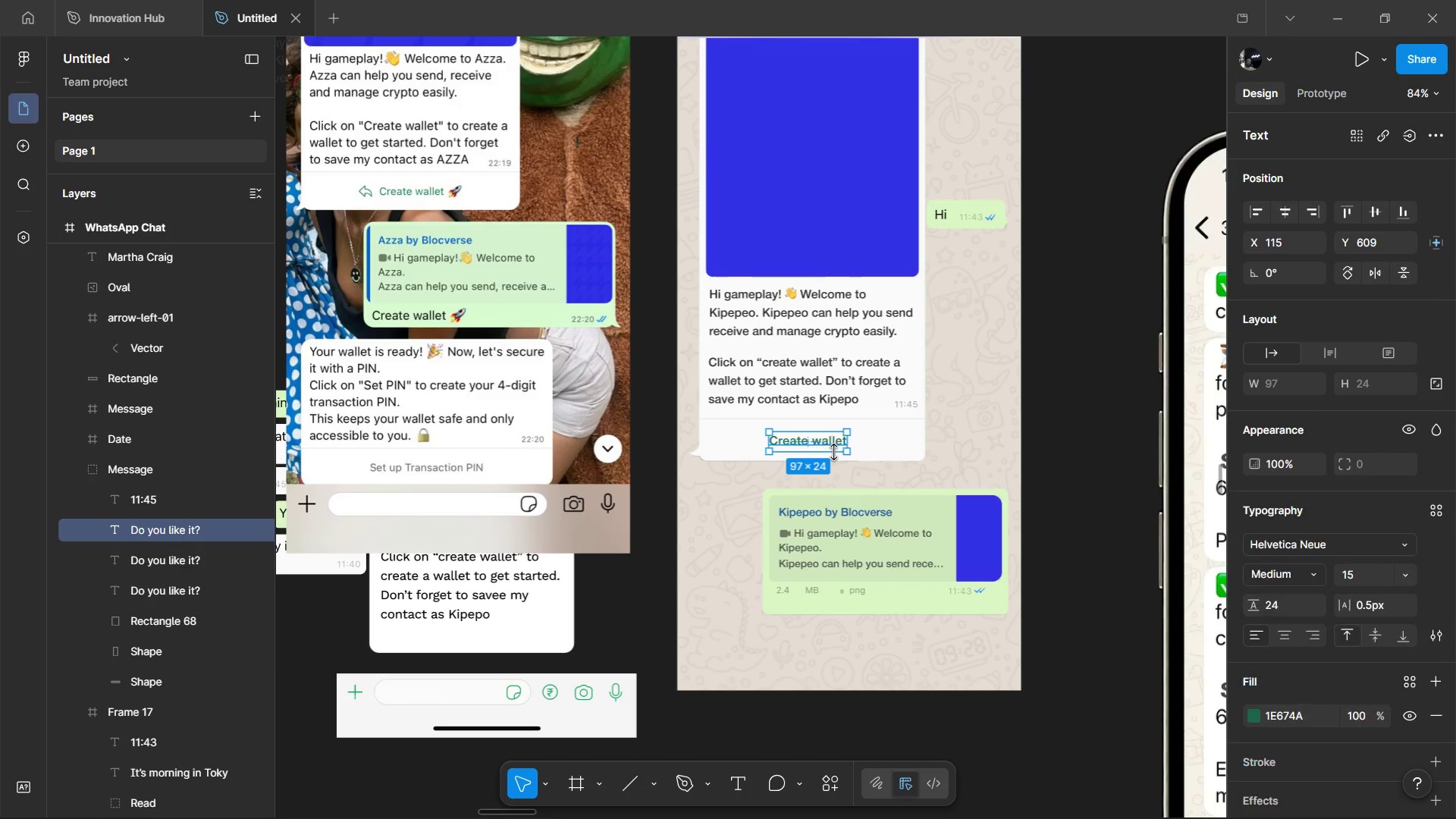 
key(Control+C)
 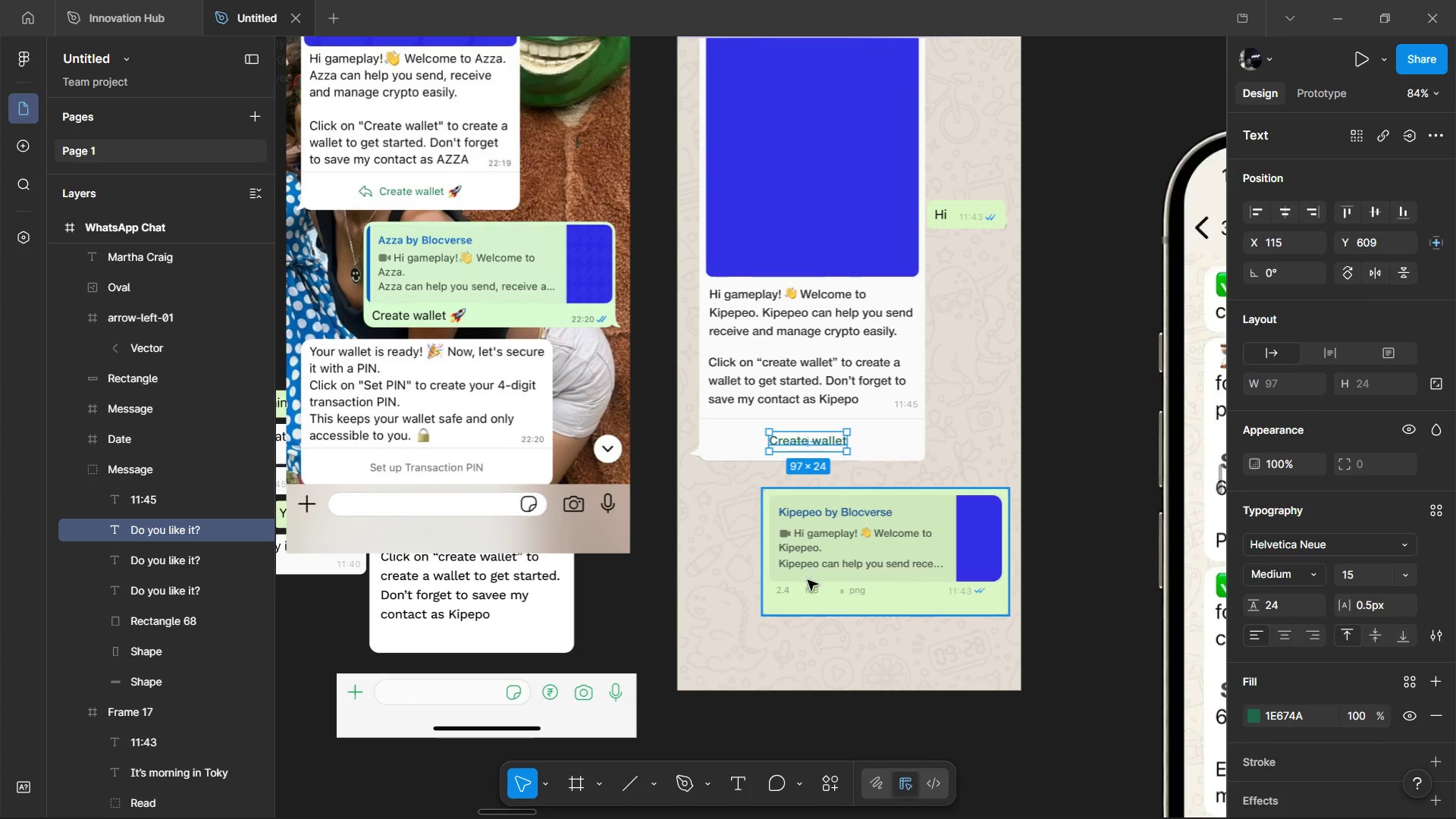 
hold_key(key=ControlLeft, duration=0.36)
 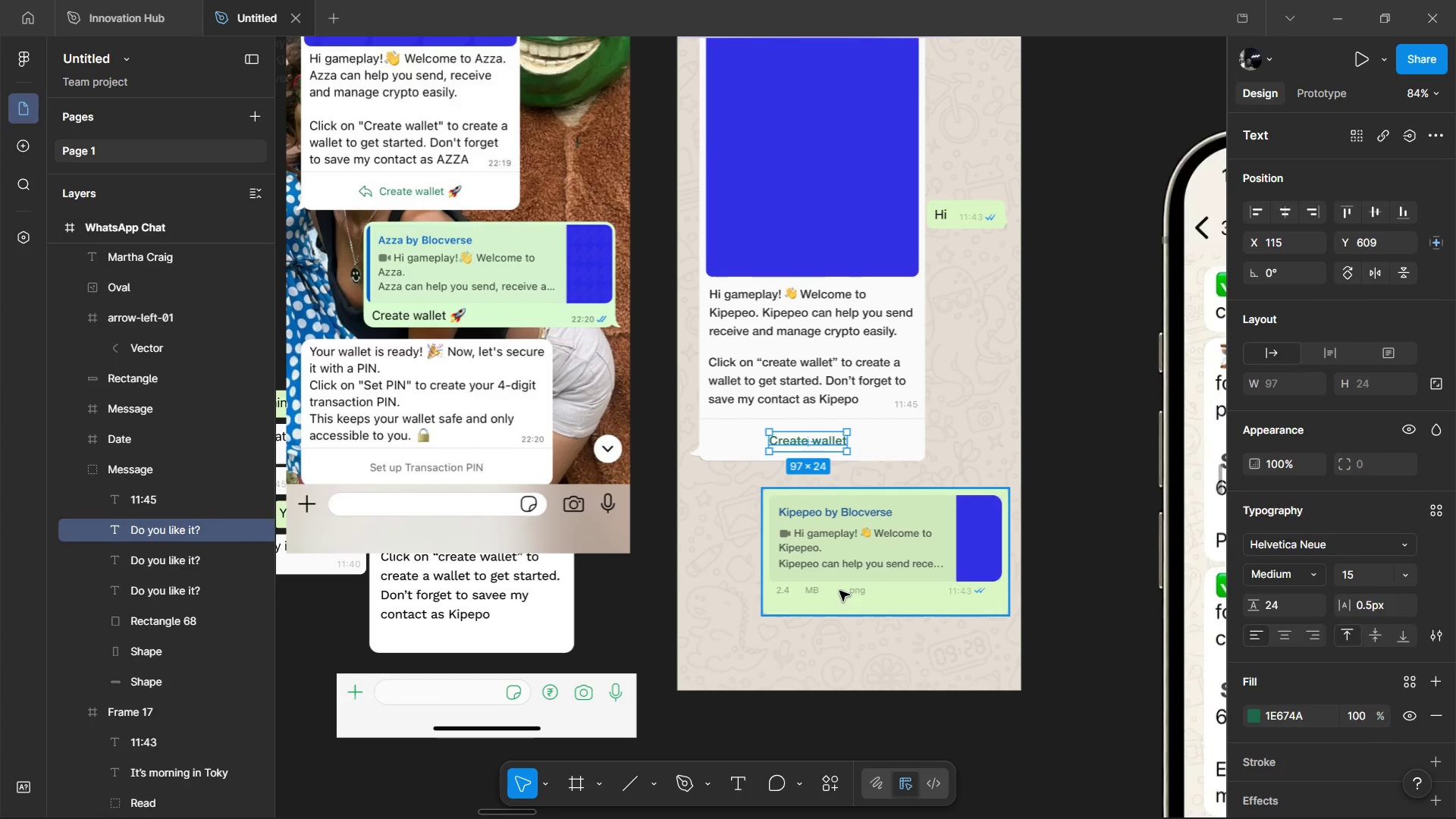 
double_click([839, 591])
 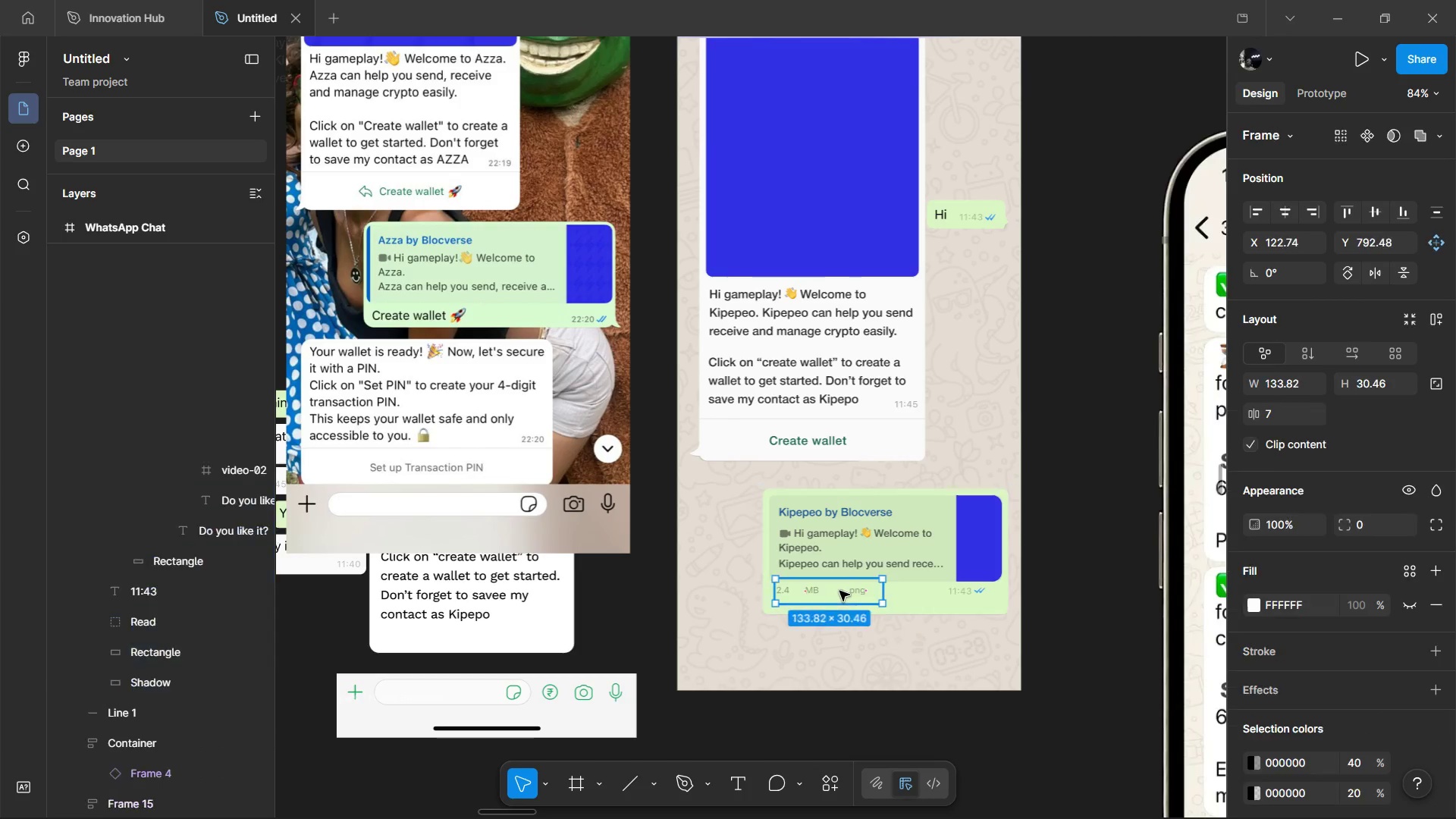 
triple_click([839, 591])
 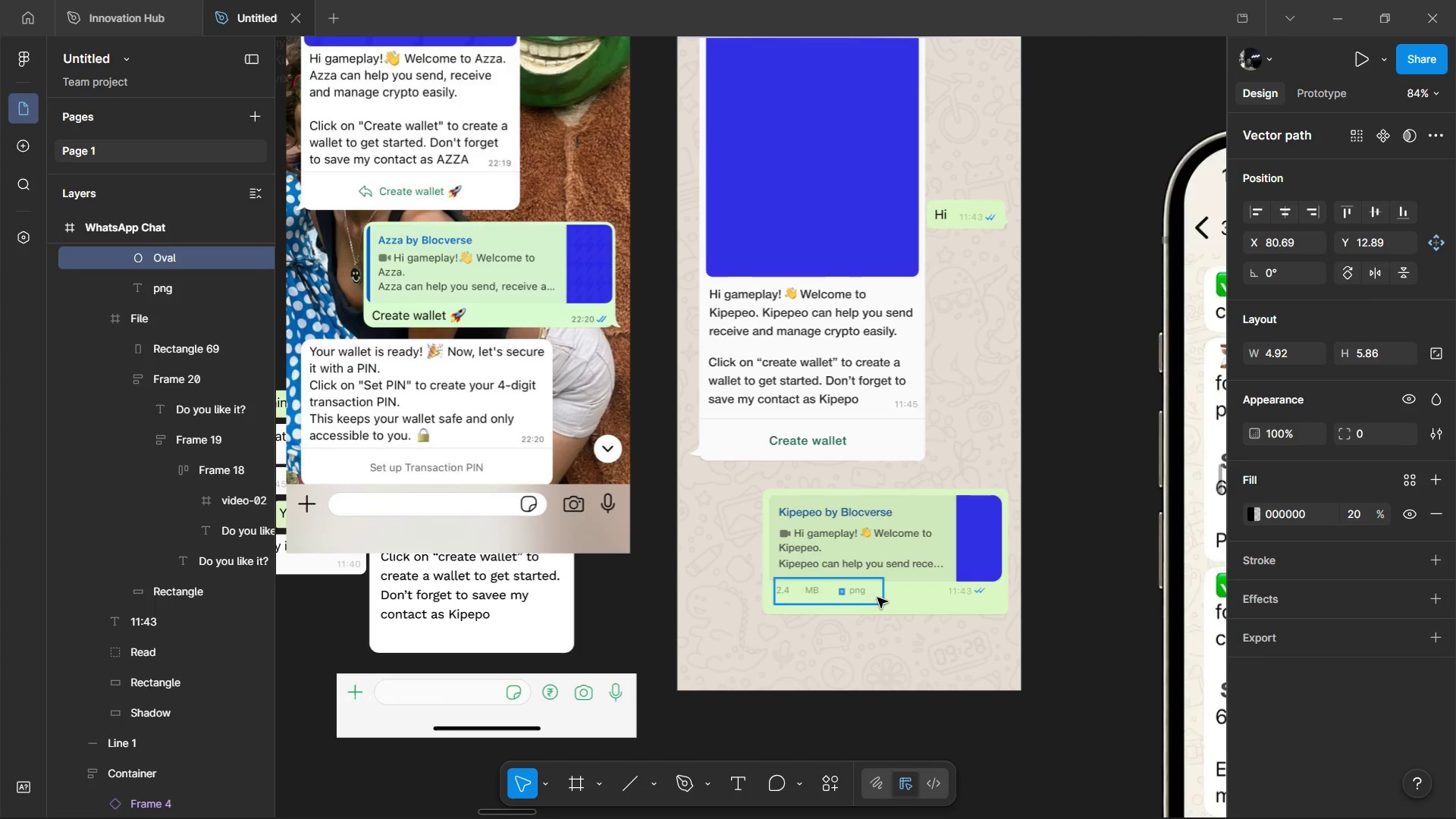 
left_click([878, 598])
 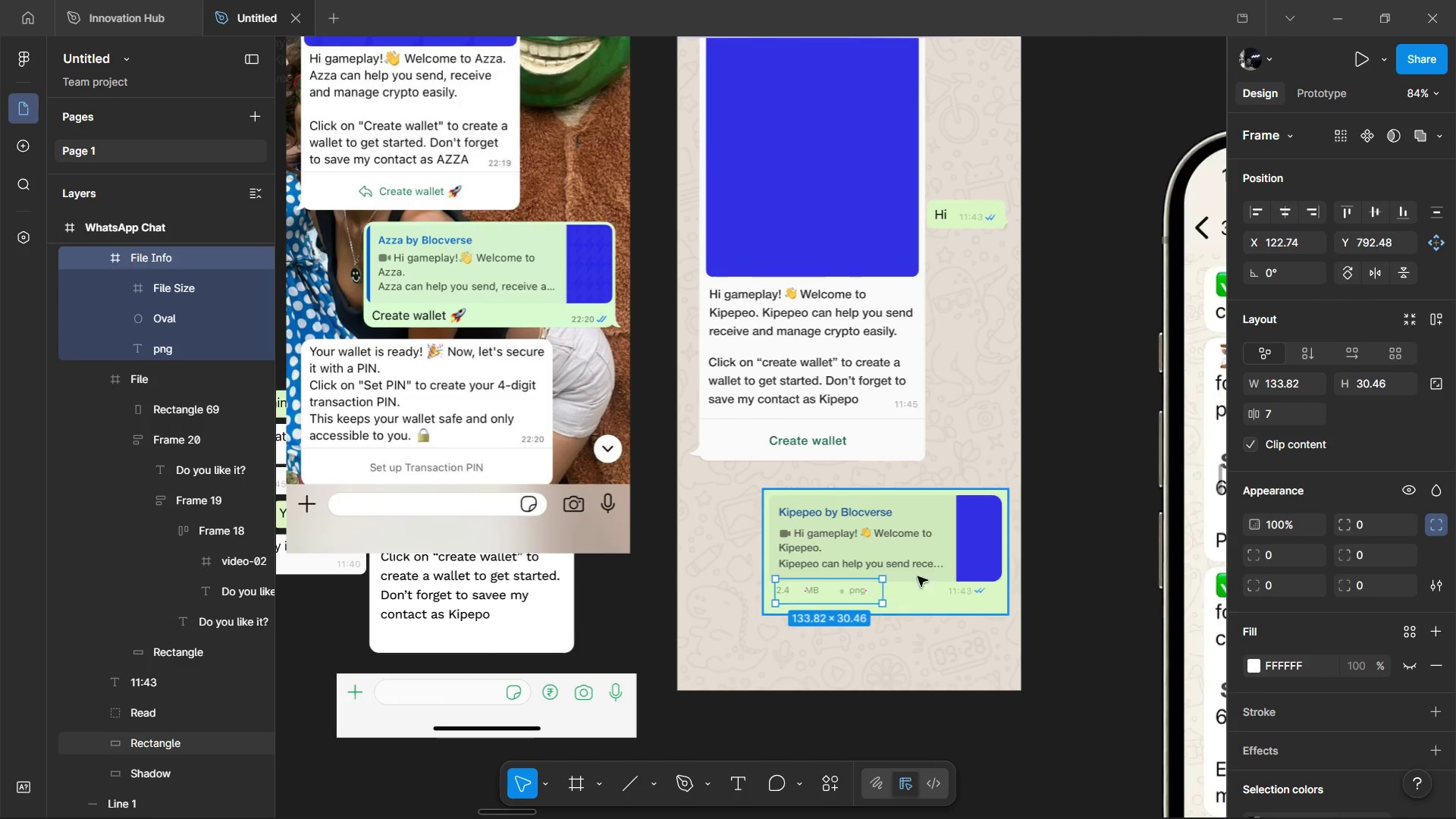 
key(Control+Shift+R)
 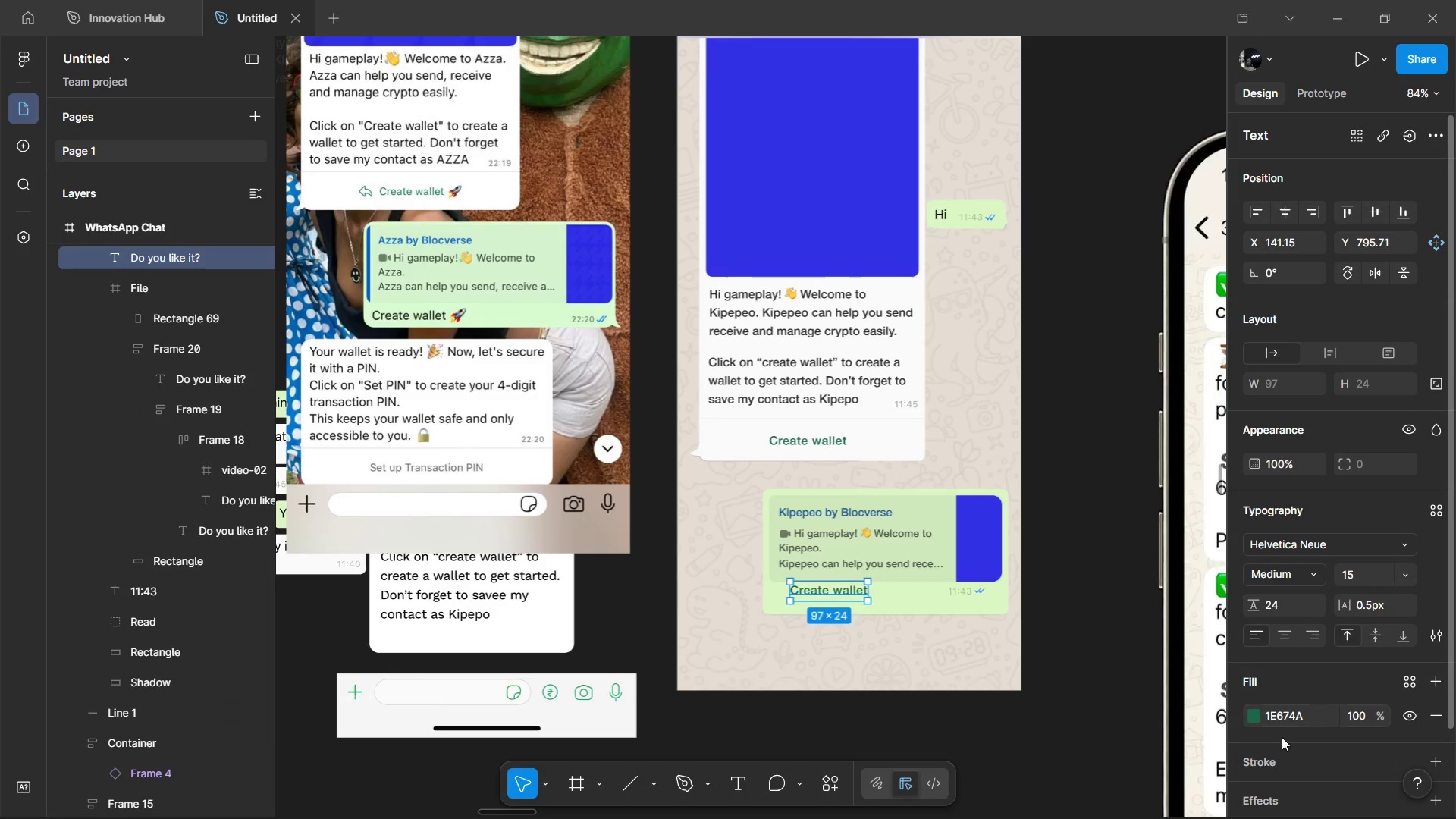 
left_click([1285, 719])
 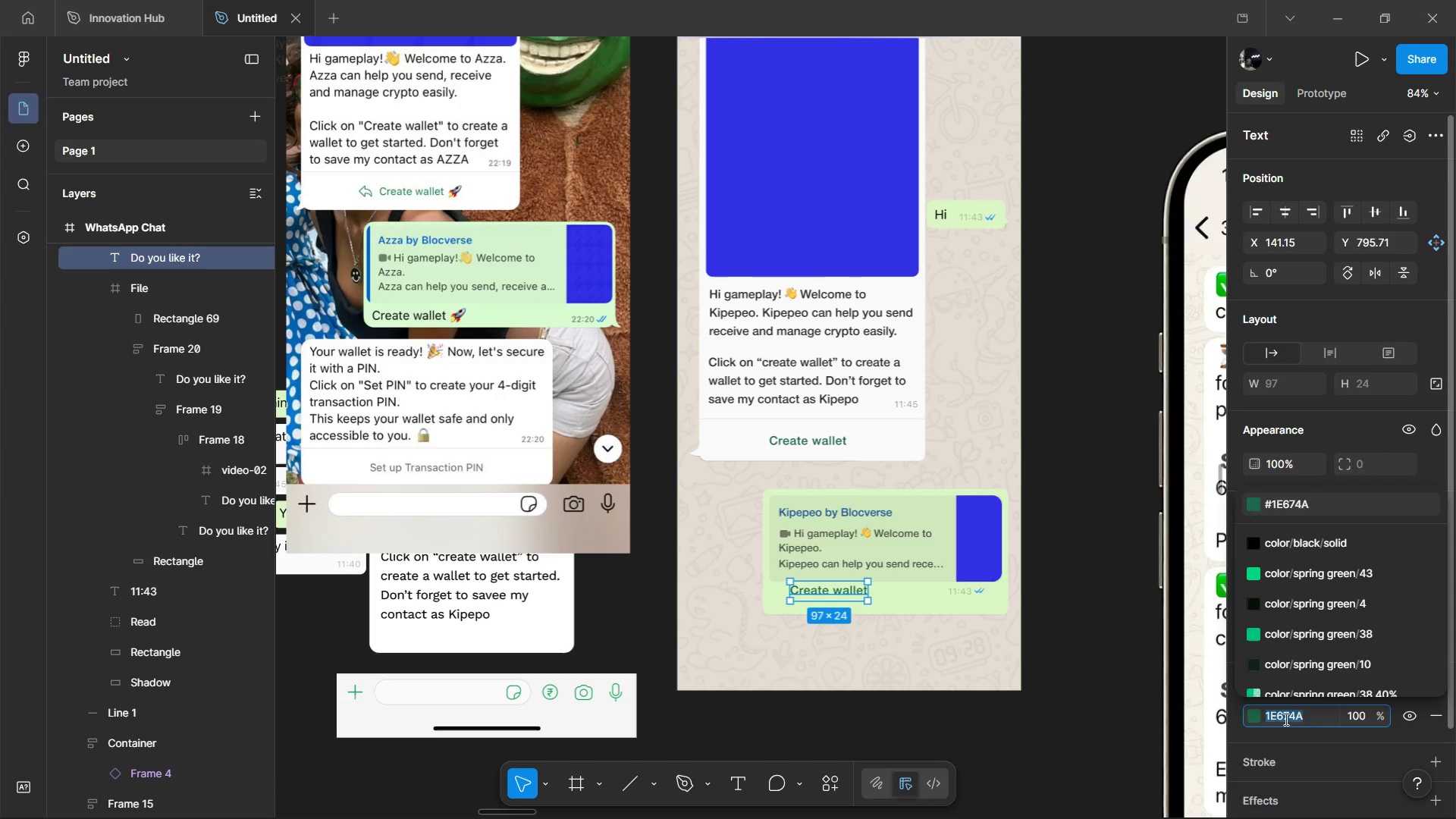 
type(2e2e2e)
 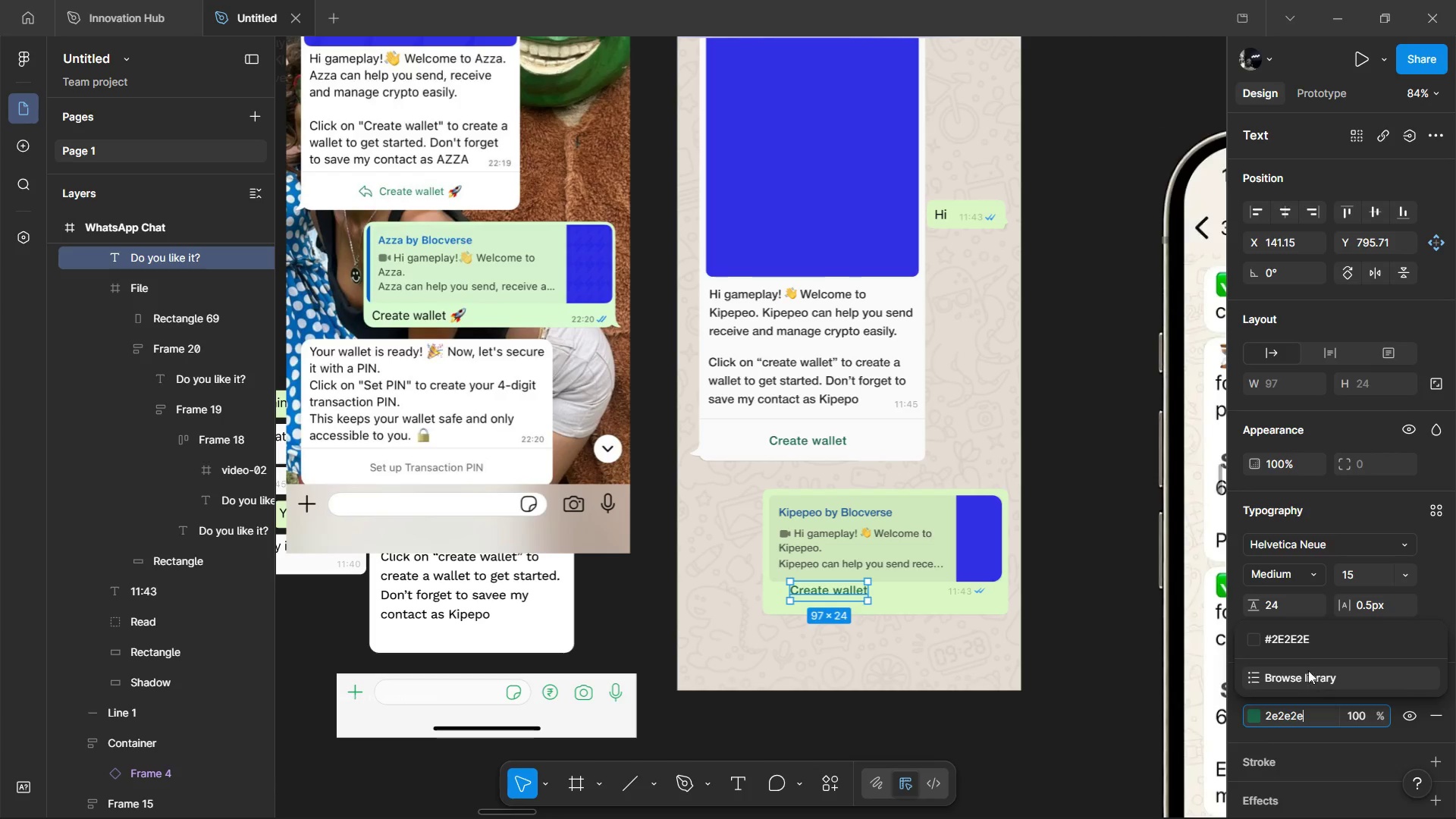 
left_click([1302, 649])
 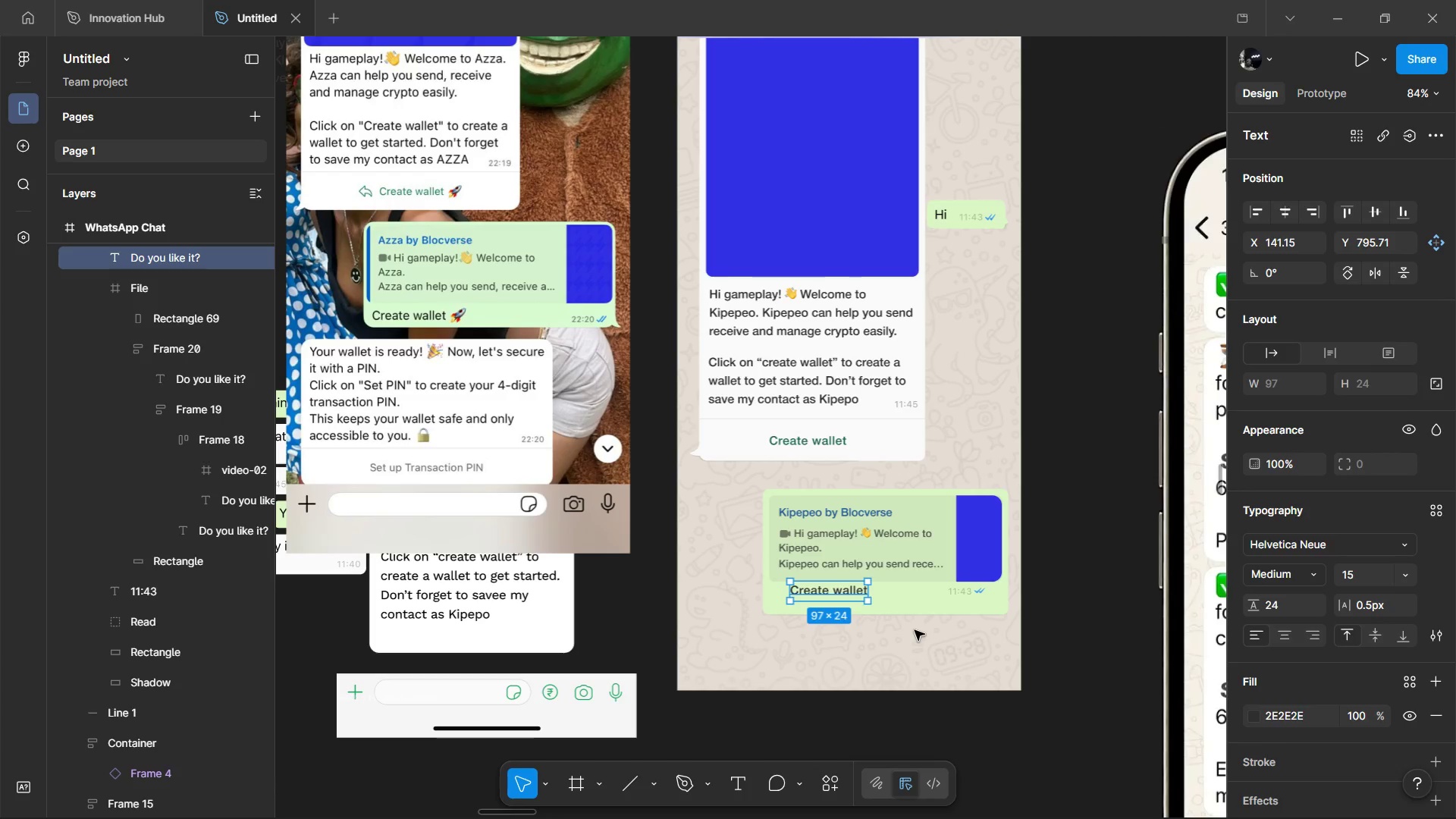 
hold_key(key=AltLeft, duration=0.5)
 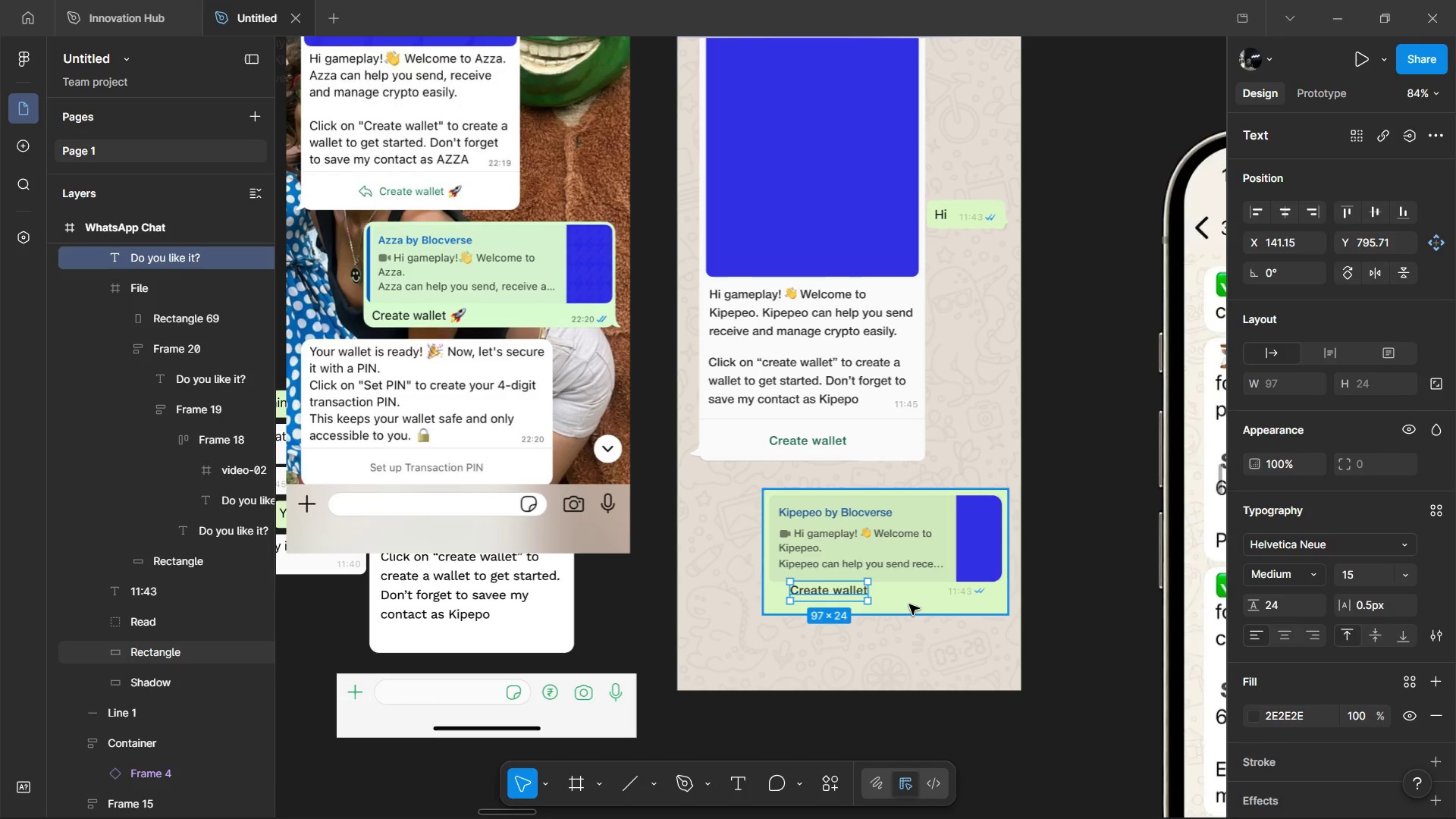 
left_click([909, 604])
 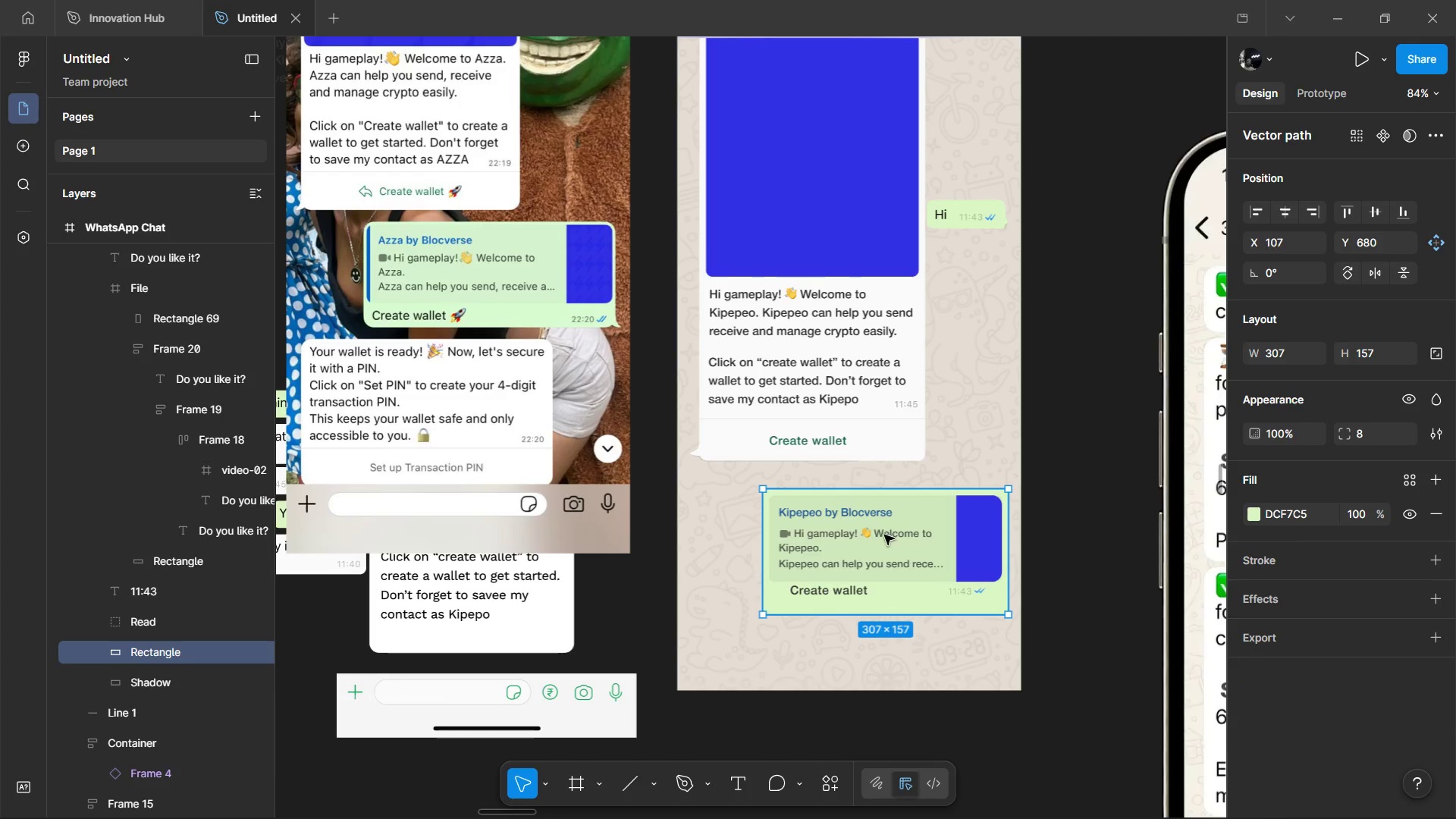 
hold_key(key=ControlLeft, duration=0.52)
left_click([797, 604])
 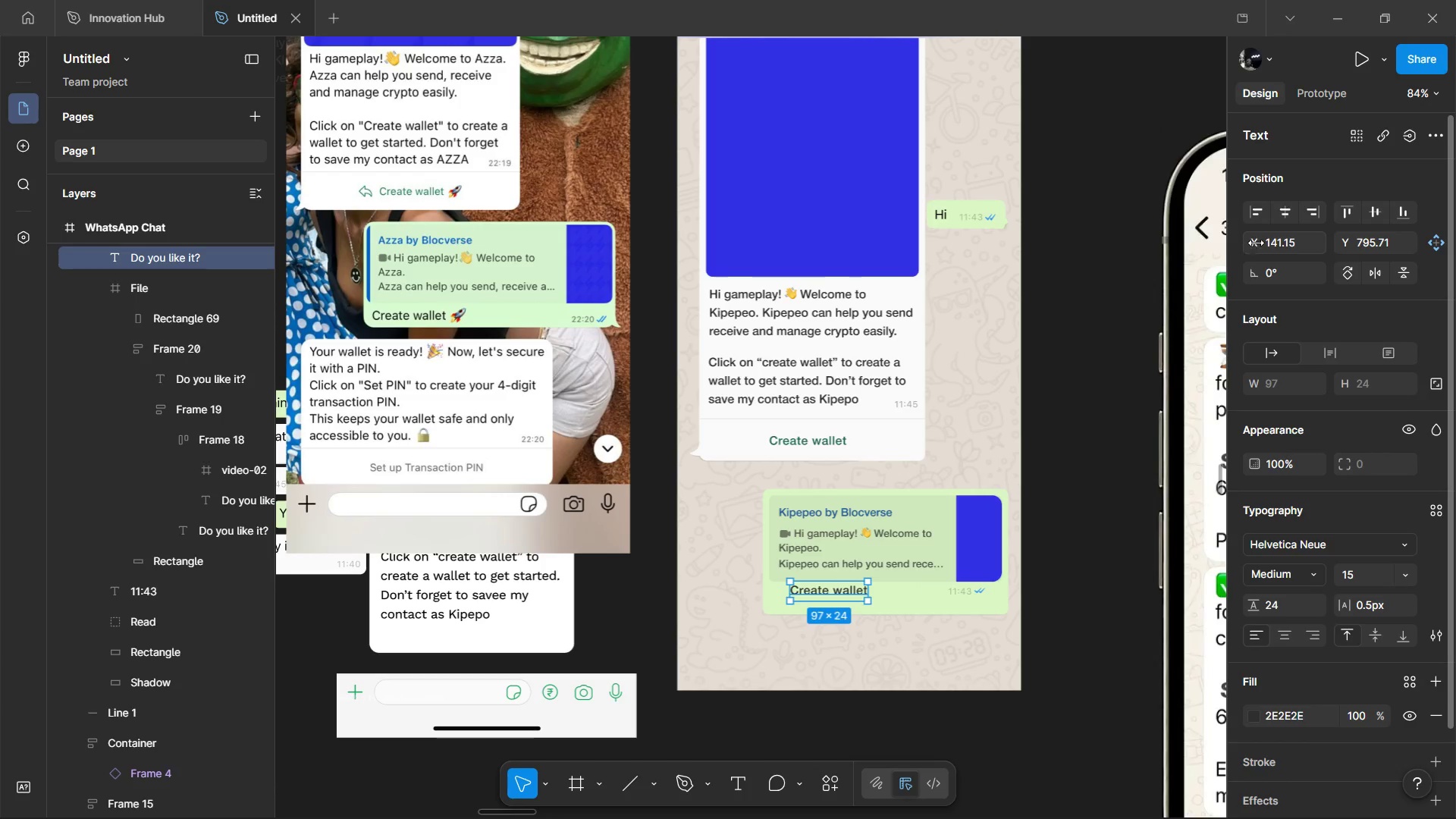 
left_click_drag(start_coordinate=[1255, 243], to_coordinate=[728, 426])
 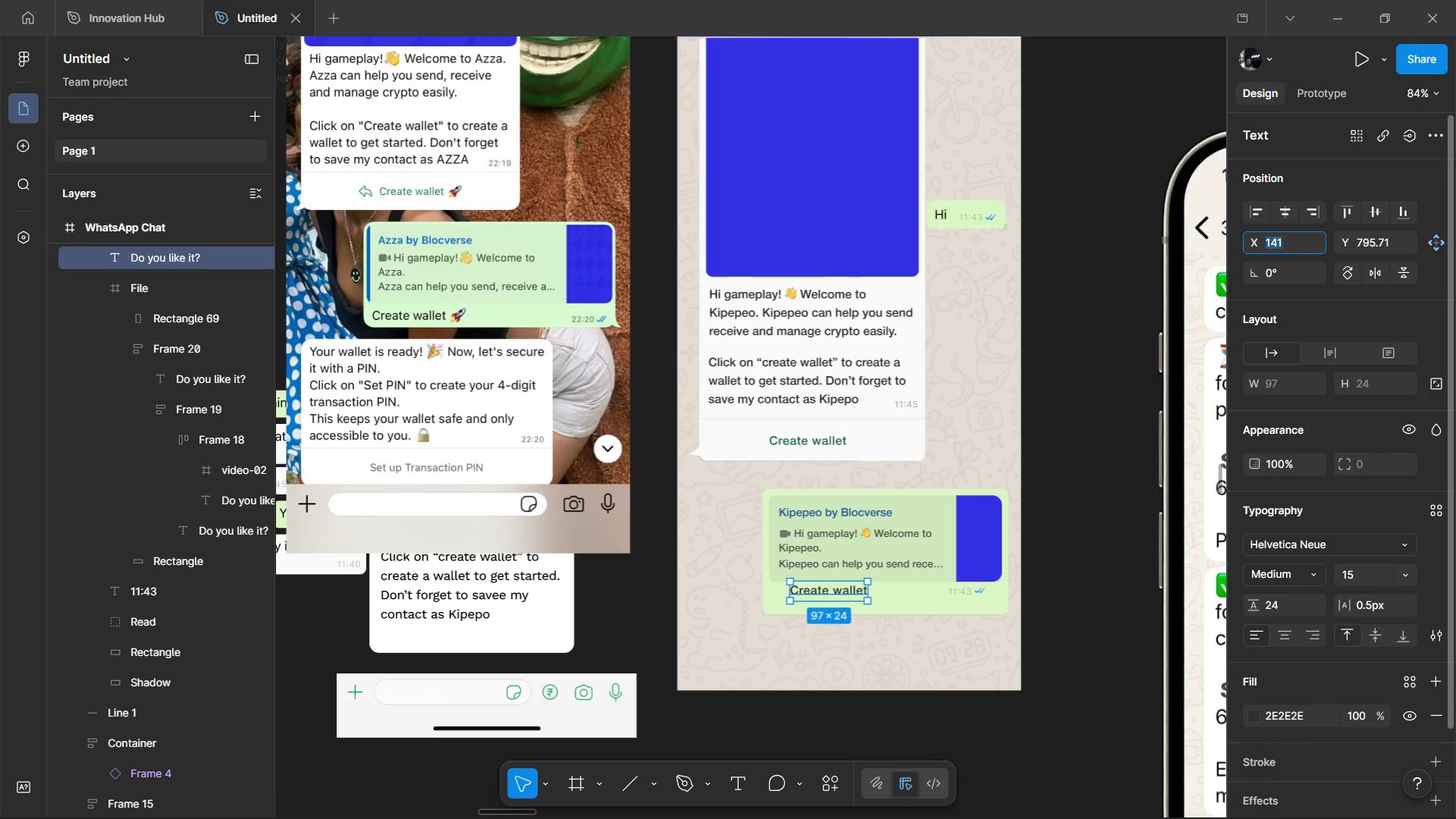 
left_click_drag(start_coordinate=[1254, 251], to_coordinate=[728, 426])
 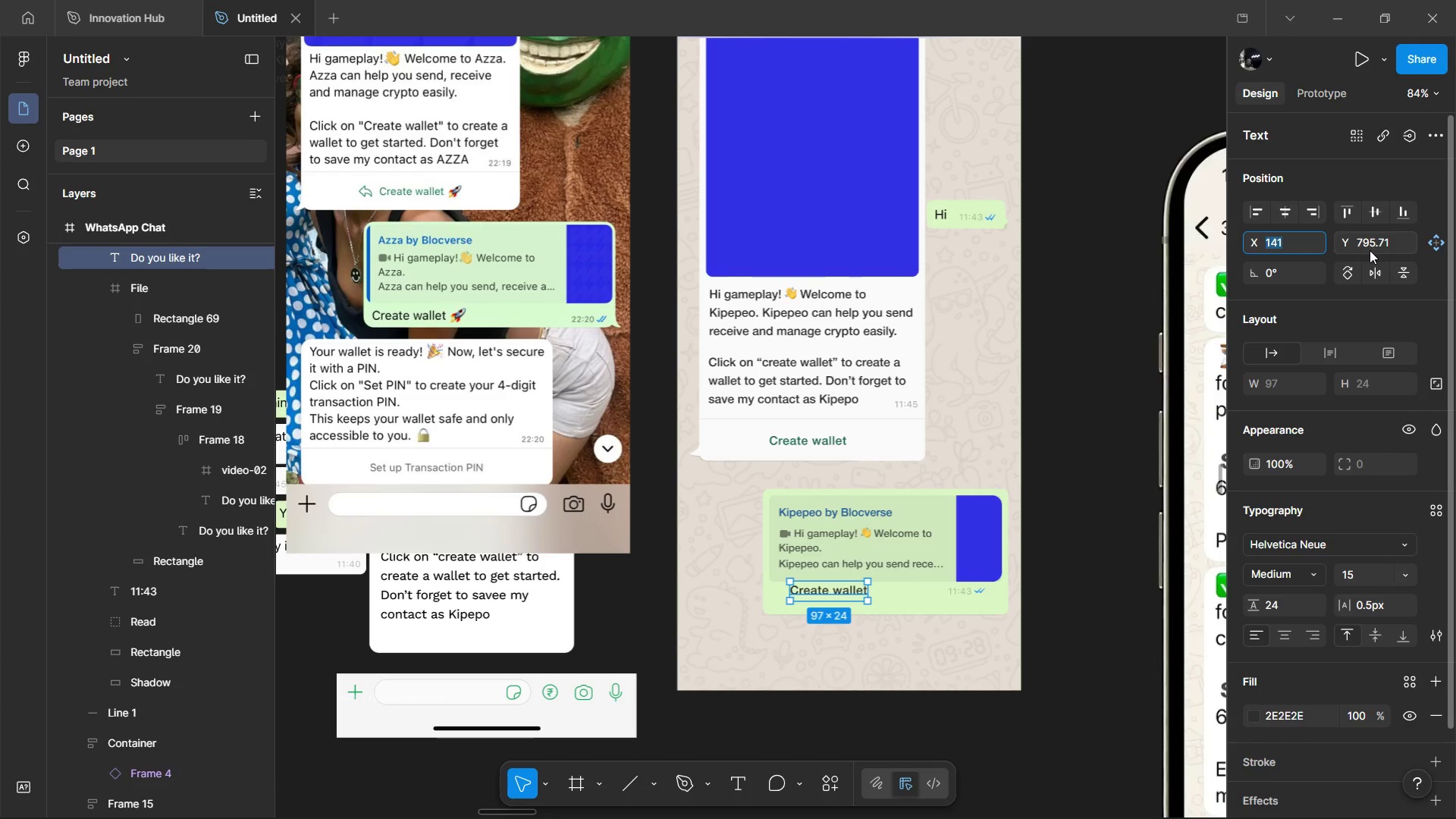 
left_click_drag(start_coordinate=[1348, 243], to_coordinate=[728, 426])
 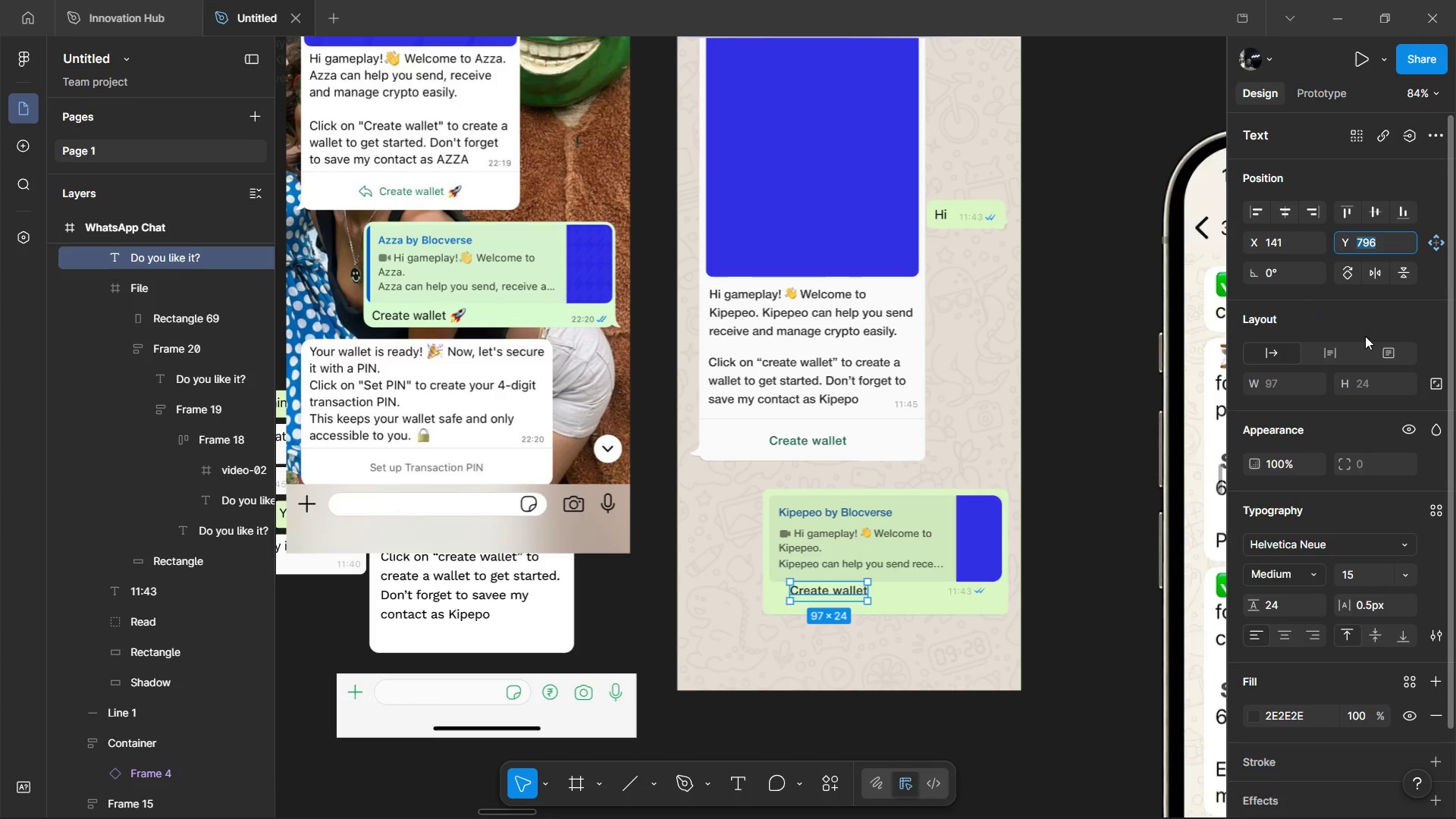 
left_click([1373, 315])
 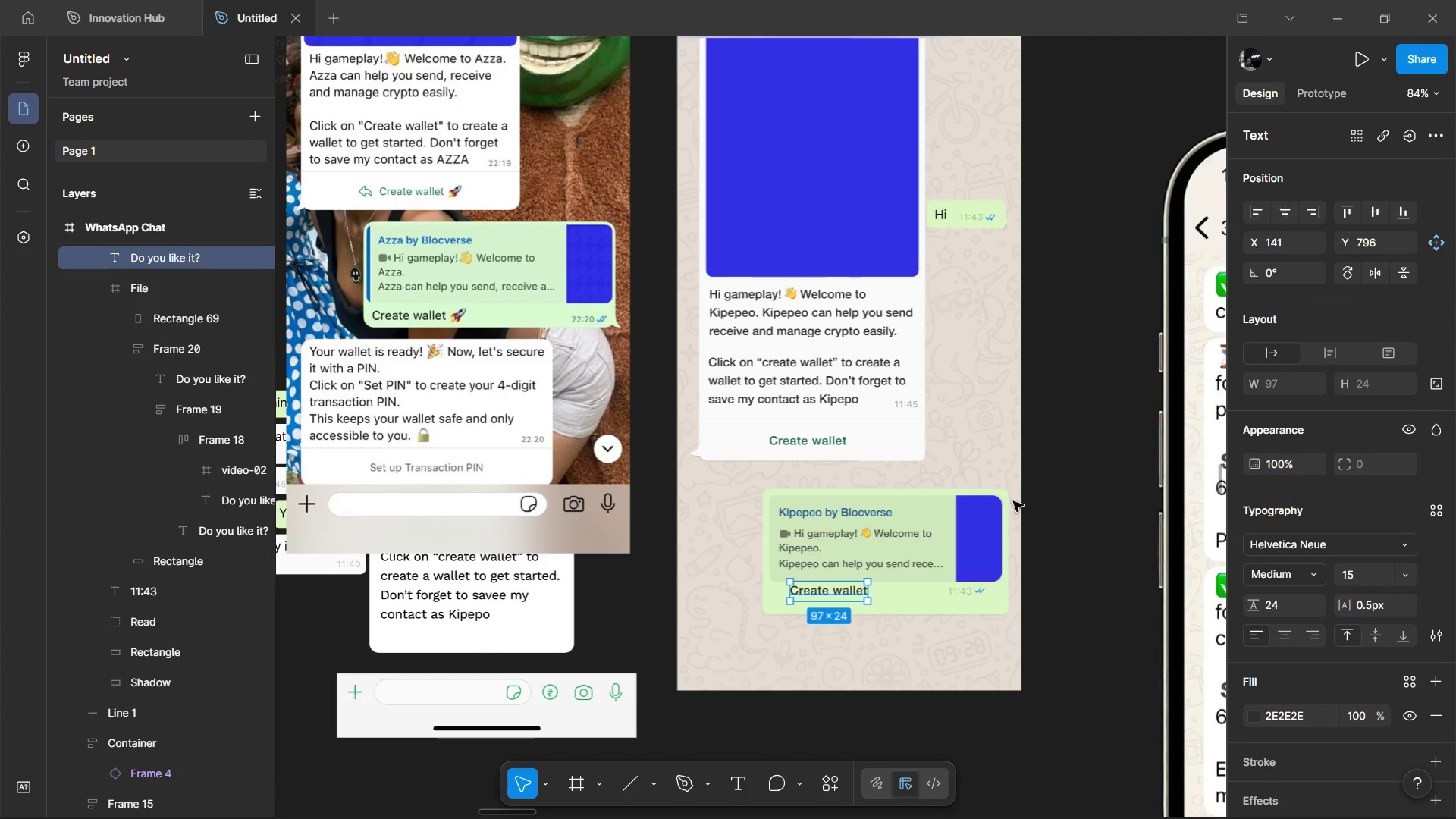 
hold_key(key=AltLeft, duration=1.52)
 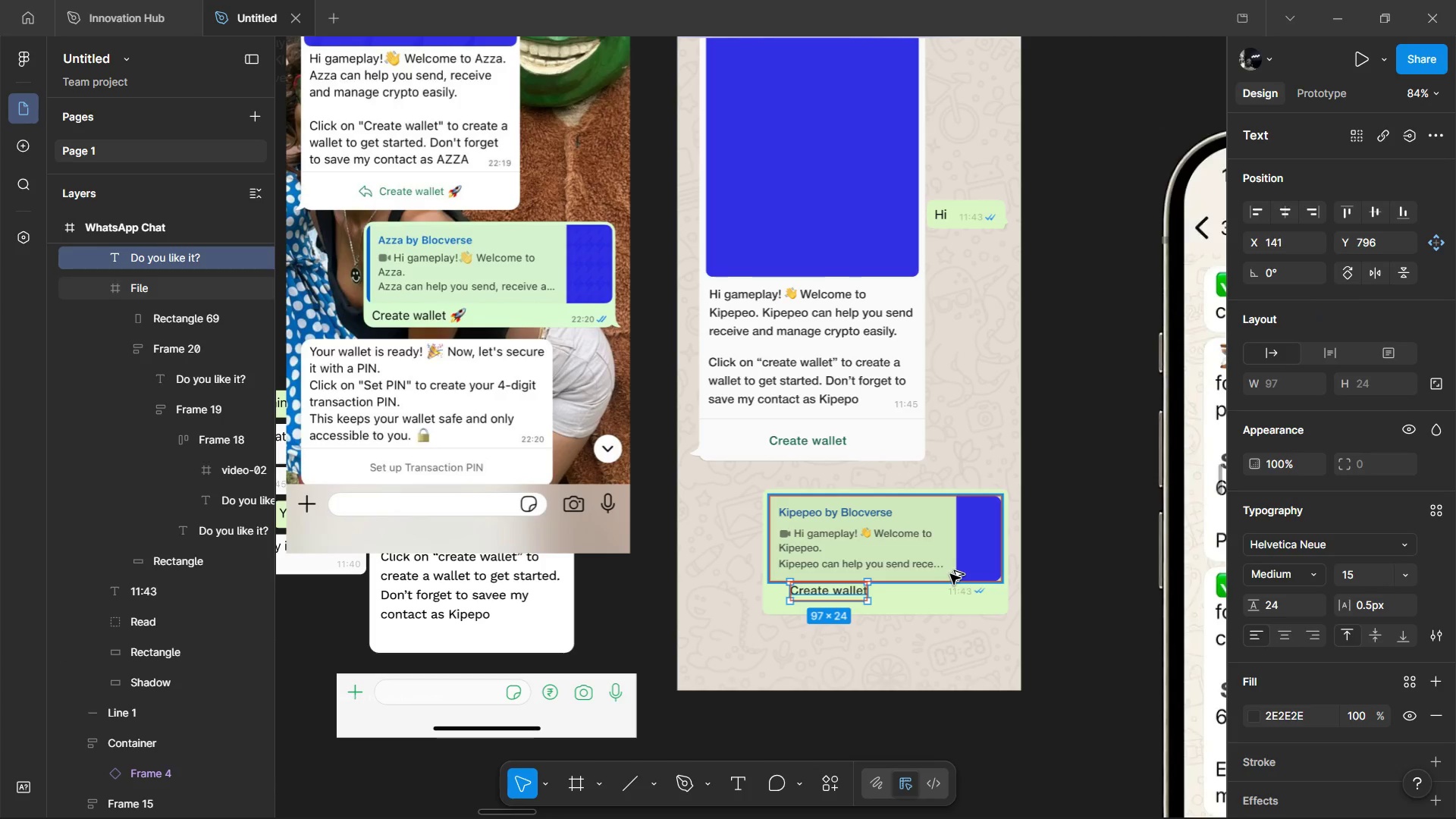 
hold_key(key=ShiftLeft, duration=0.41)
 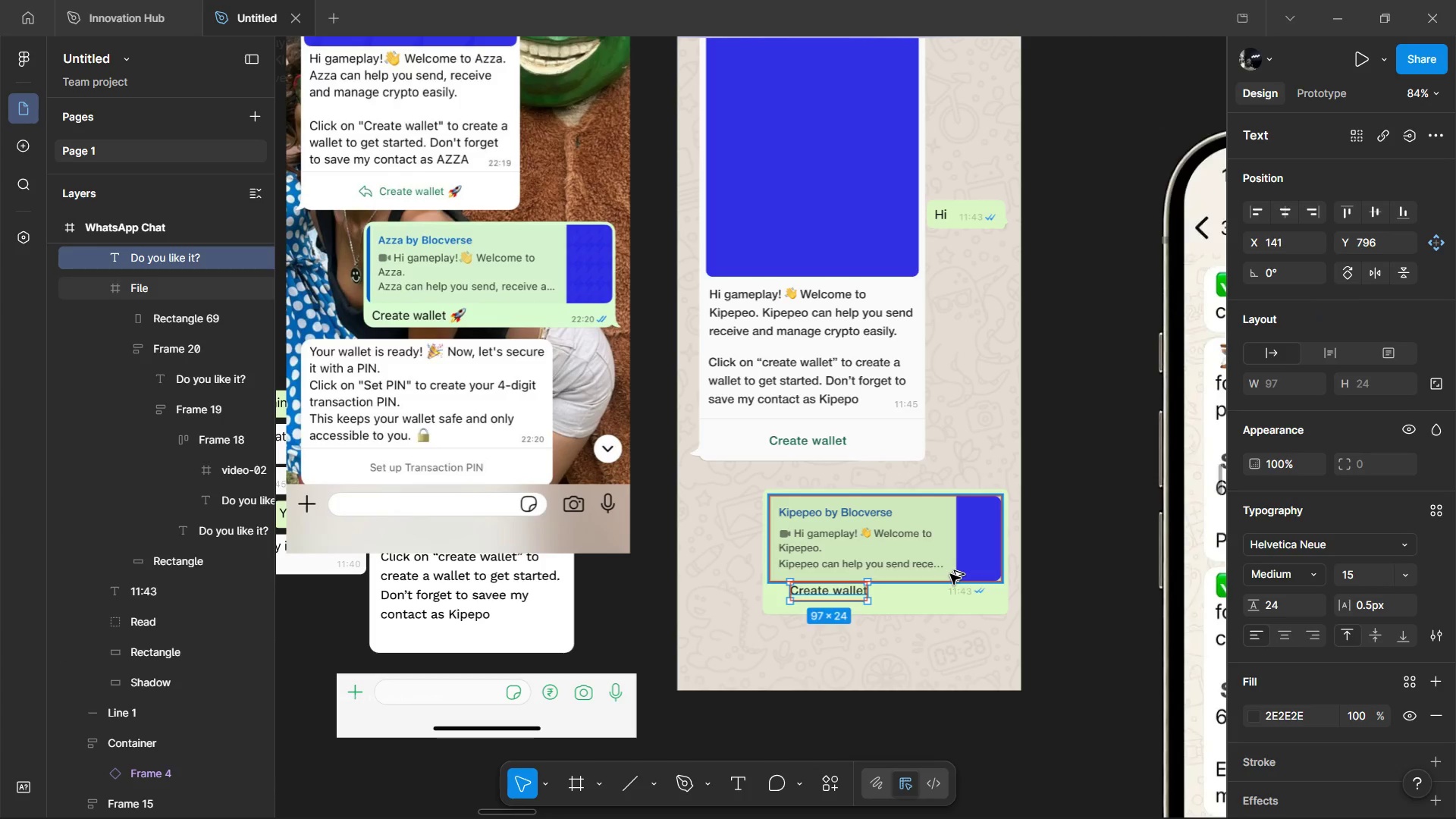 
key(Alt+Shift+ArrowDown)
 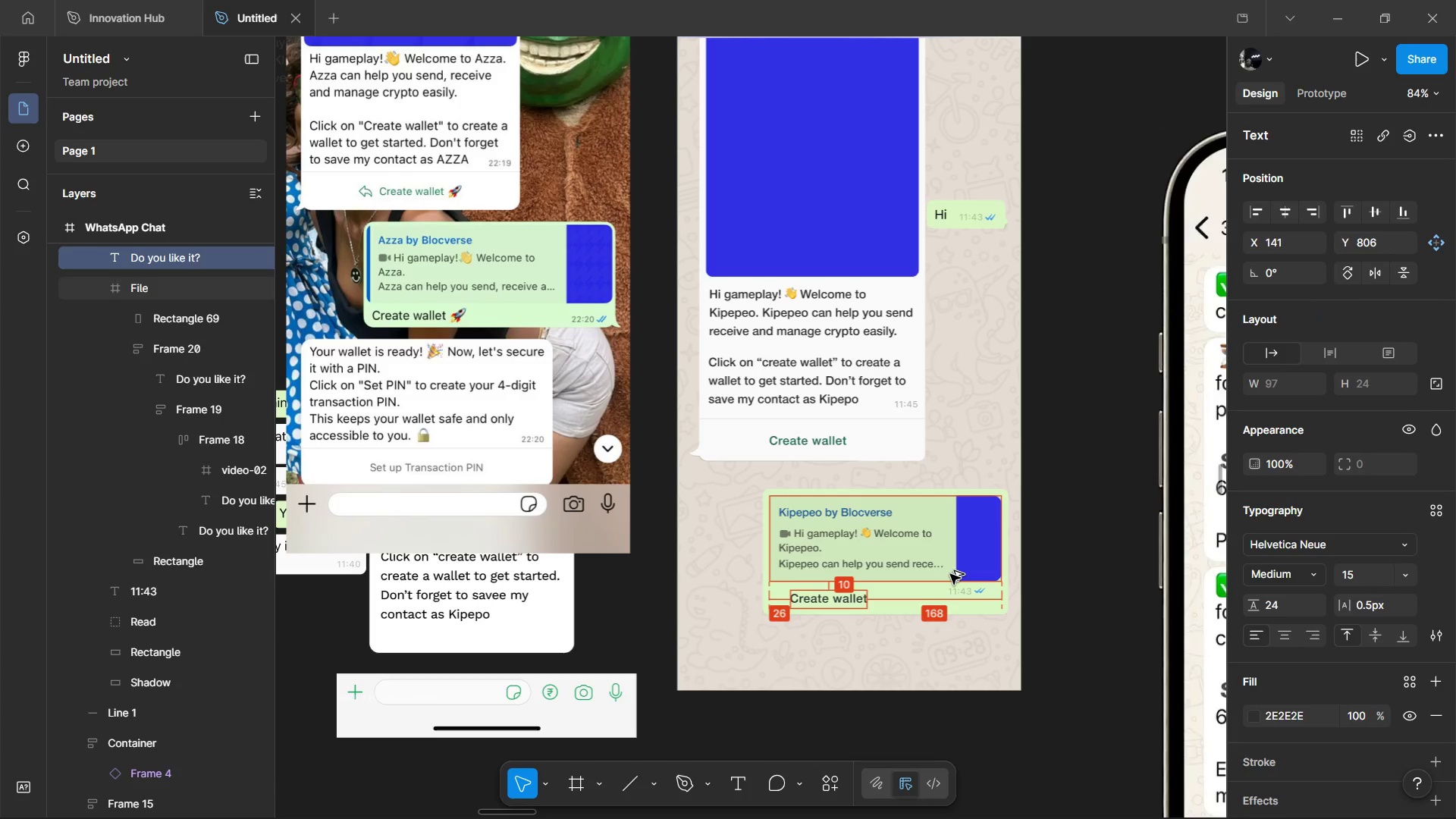 
key(Alt+ArrowUp)
 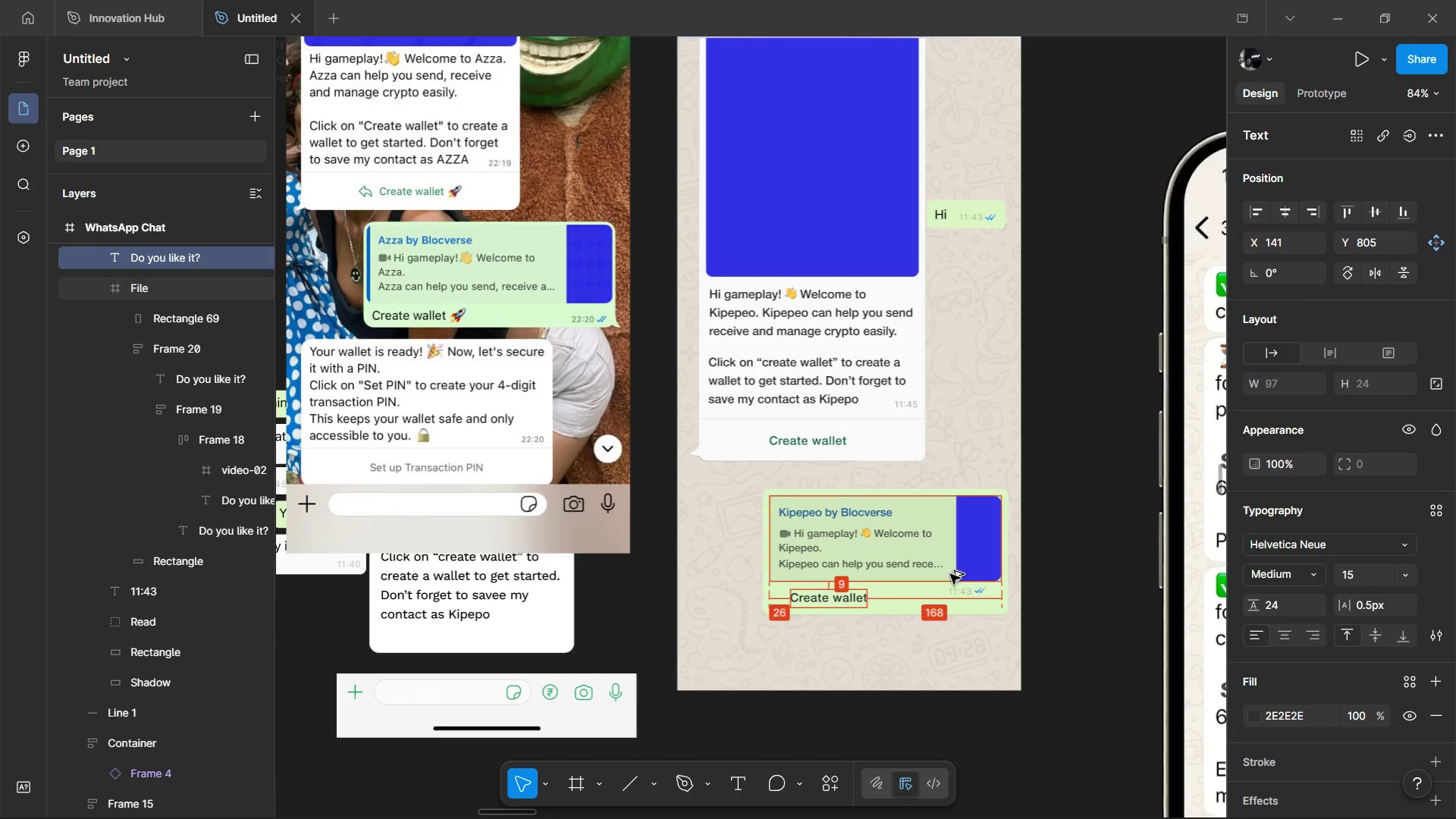 
key(Alt+ArrowUp)
 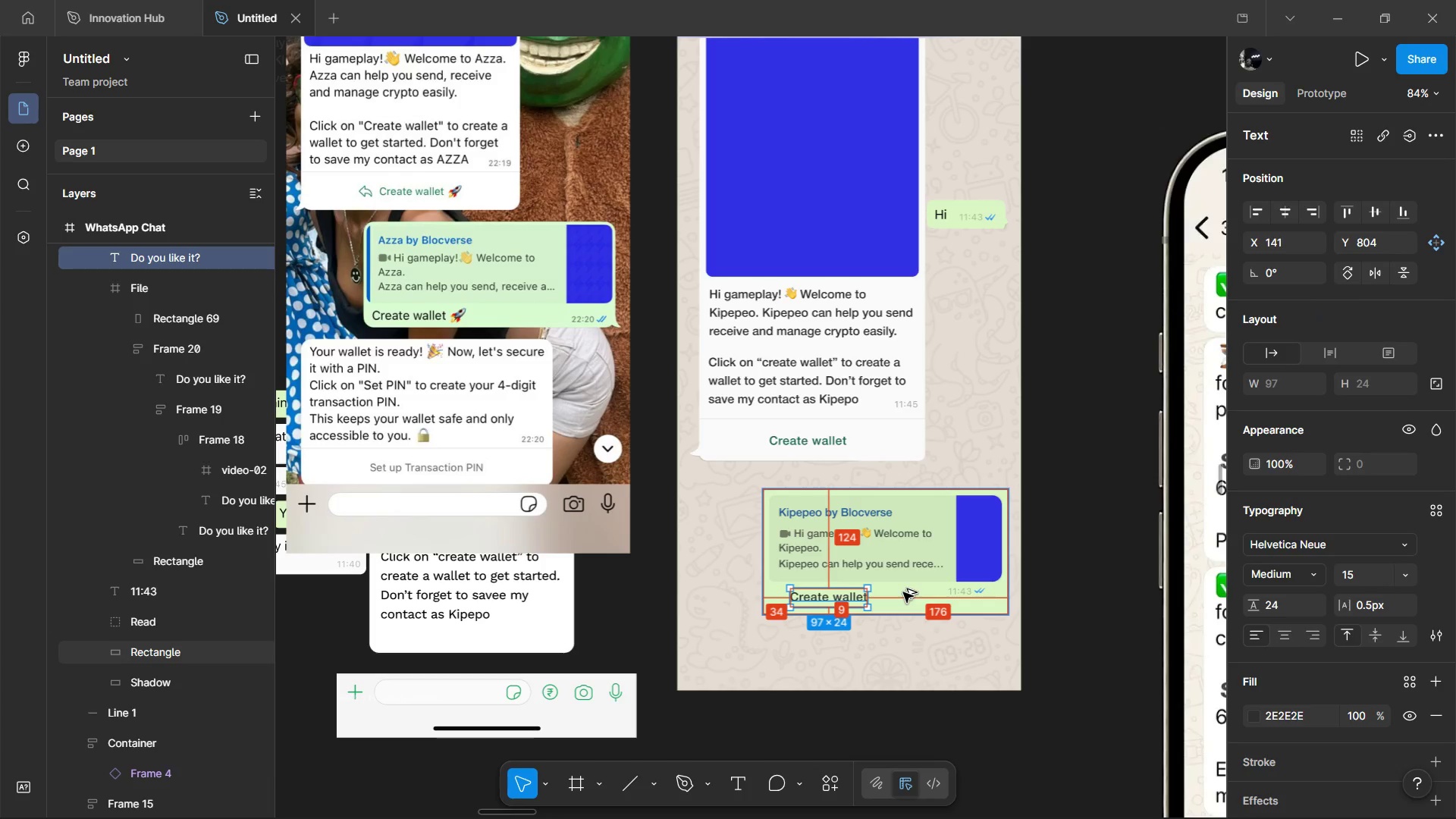 
key(Alt+Shift+ArrowLeft)
 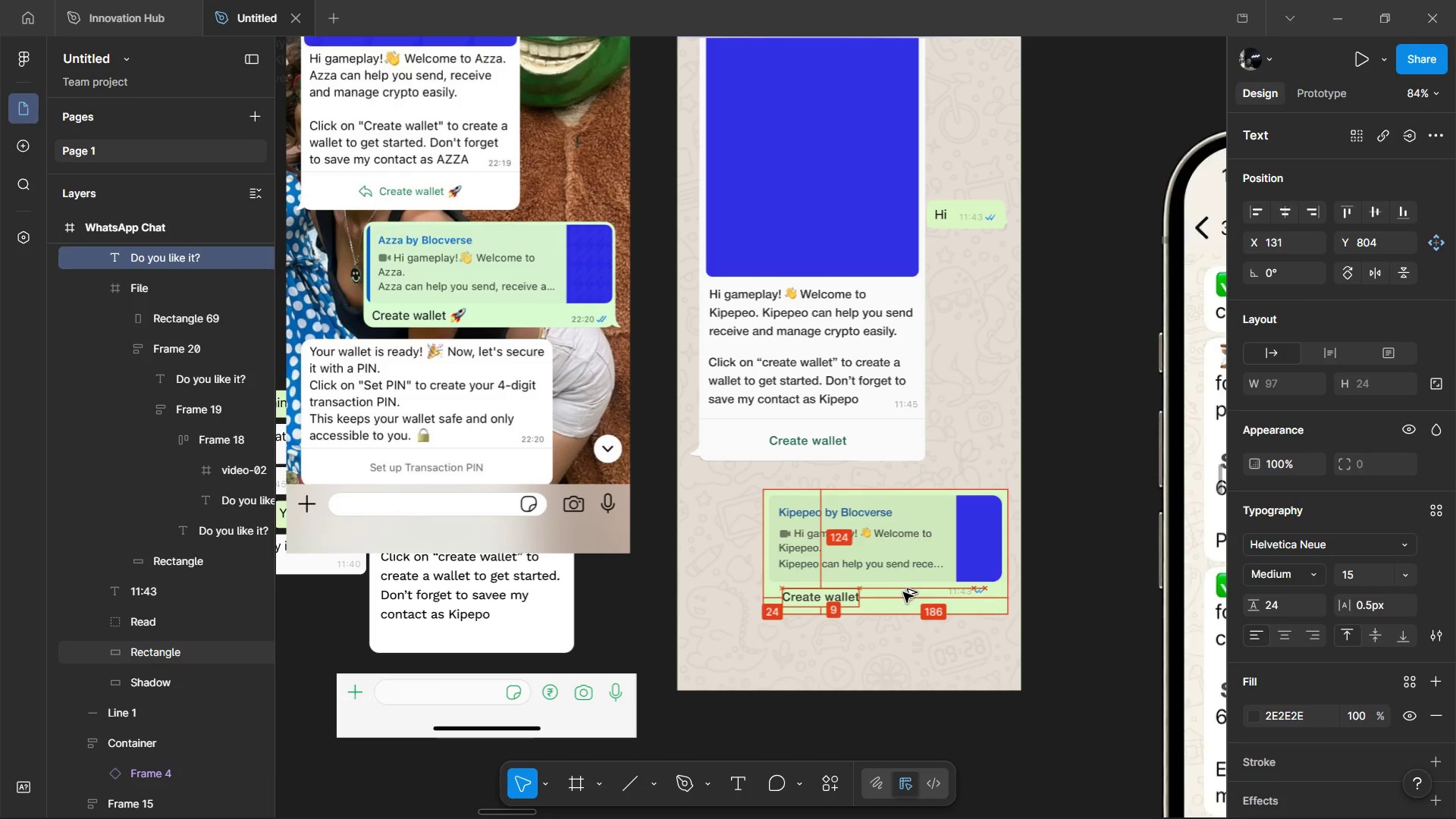 
key(Alt+Shift+ArrowLeft)
 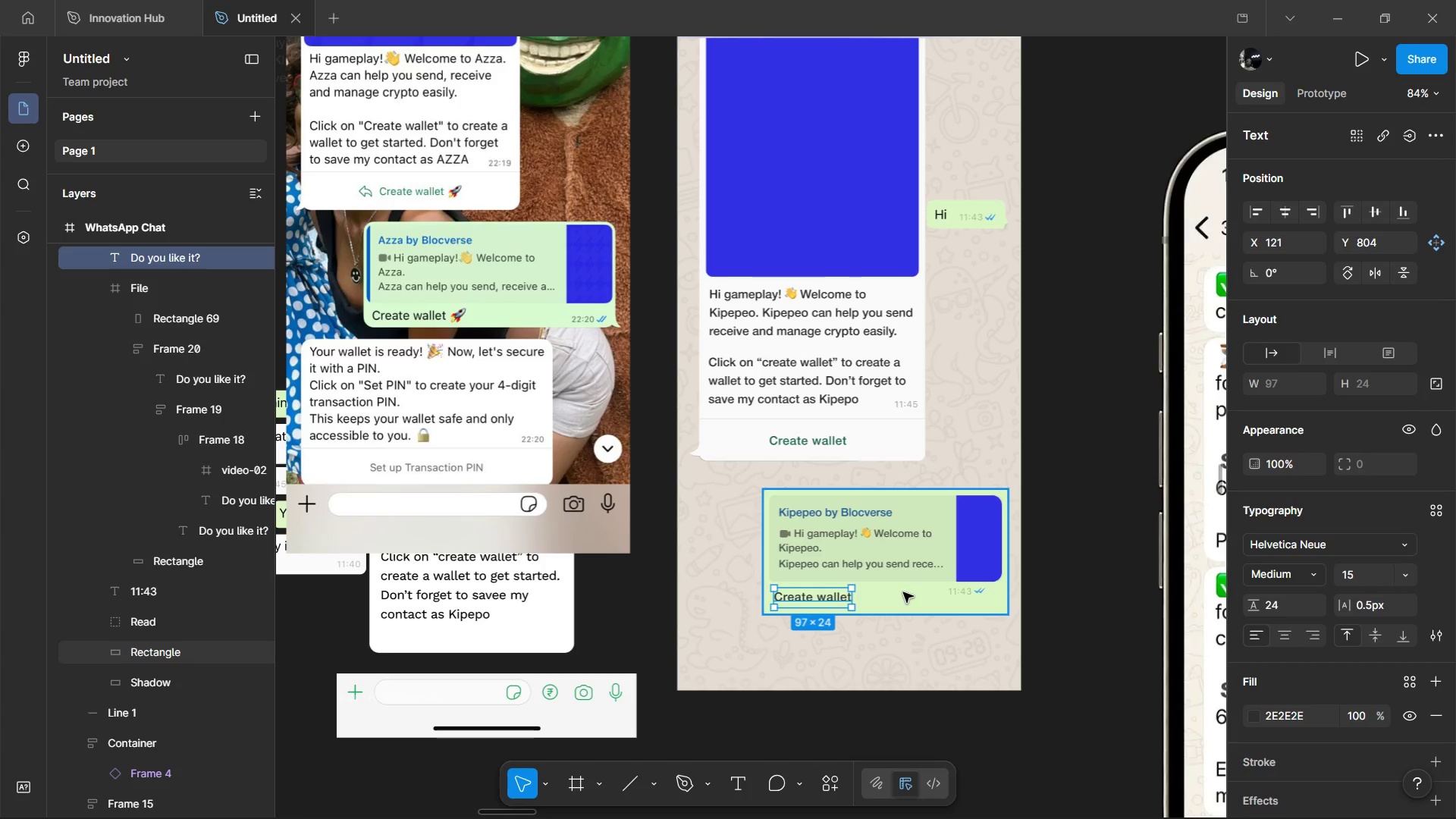 
scroll: coordinate [903, 595], scroll_direction: up, amount: 8.0
 